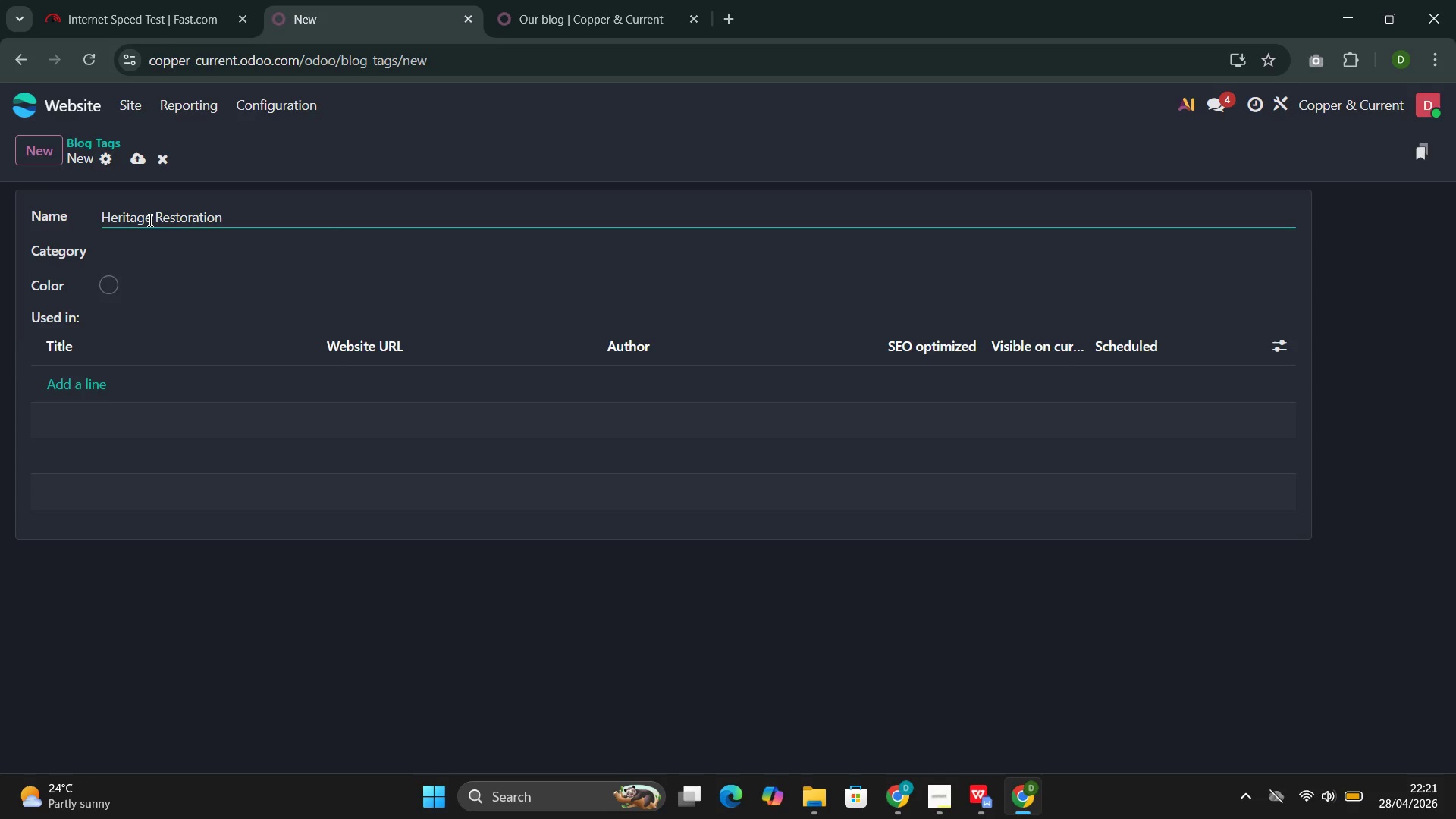 
left_click([119, 284])
 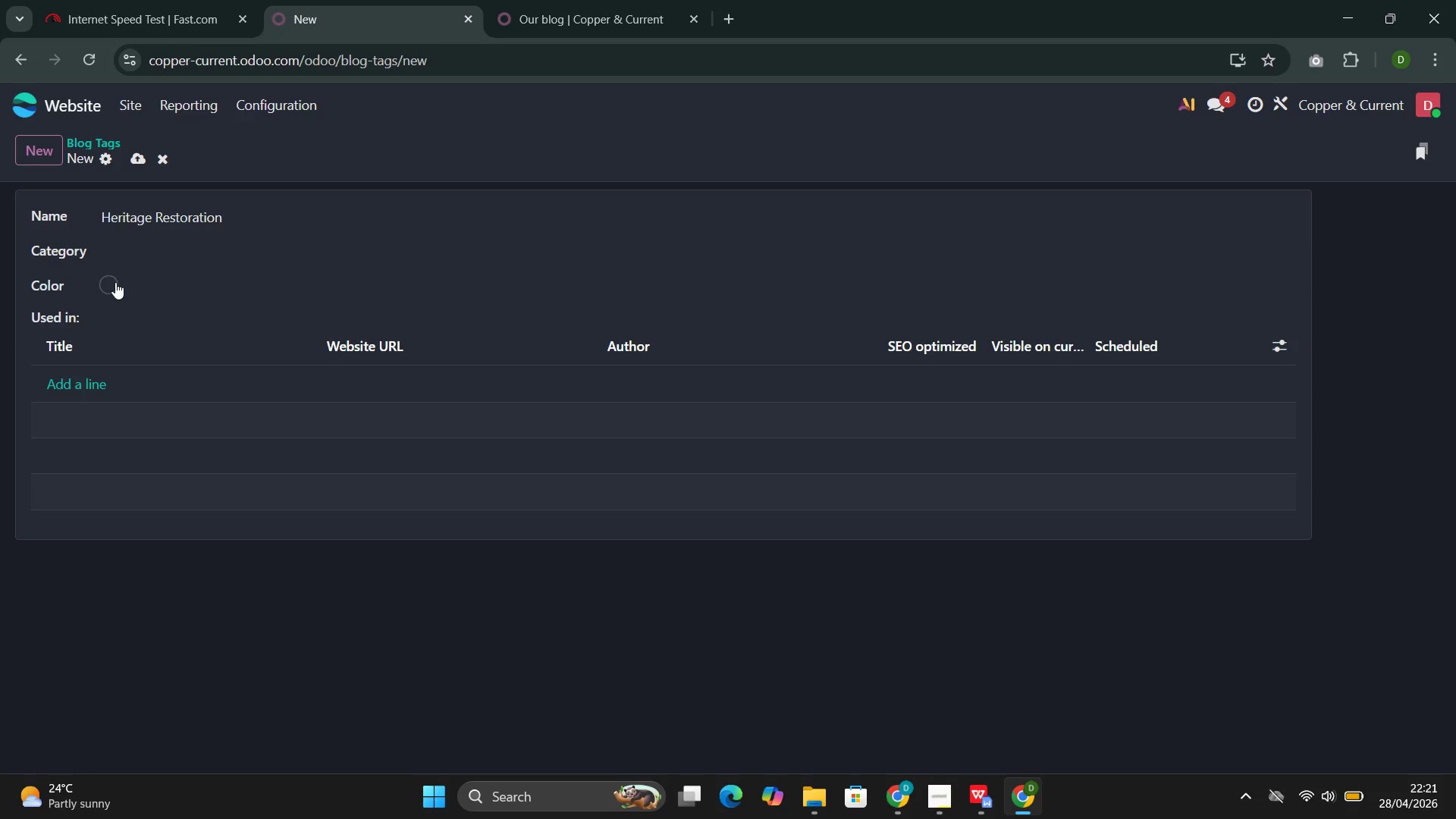 
left_click([115, 282])
 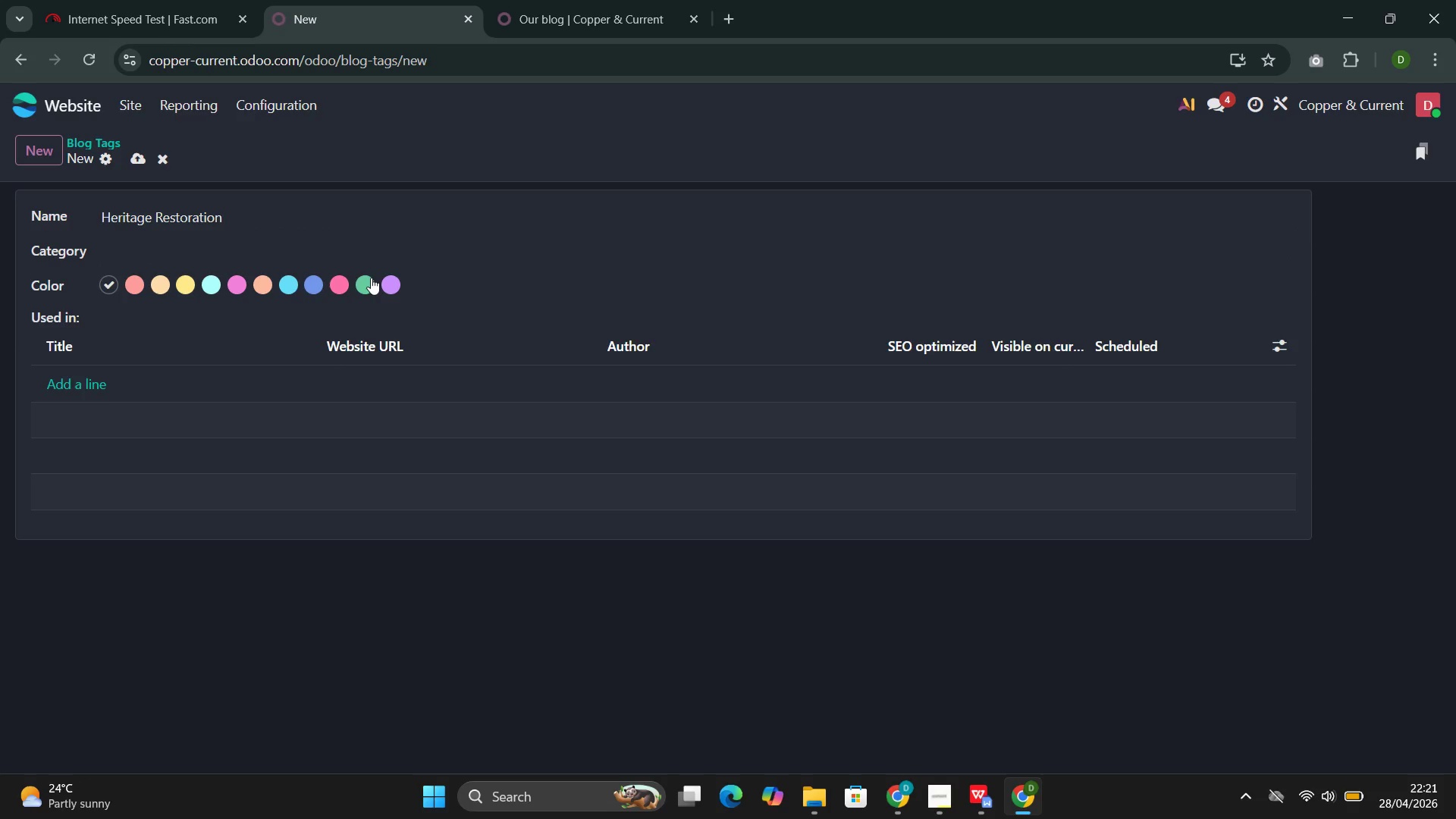 
left_click([370, 281])
 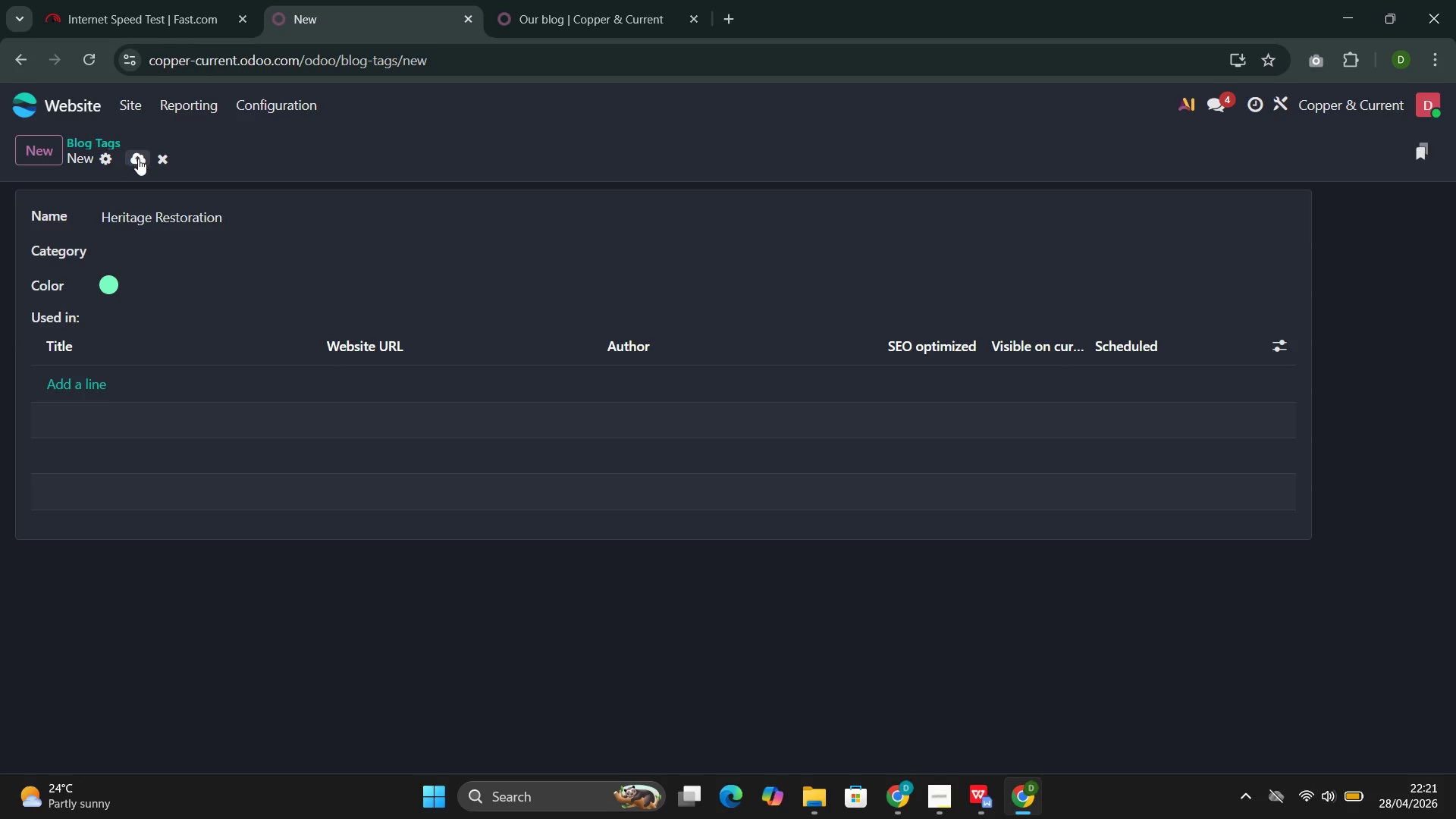 
left_click([139, 160])
 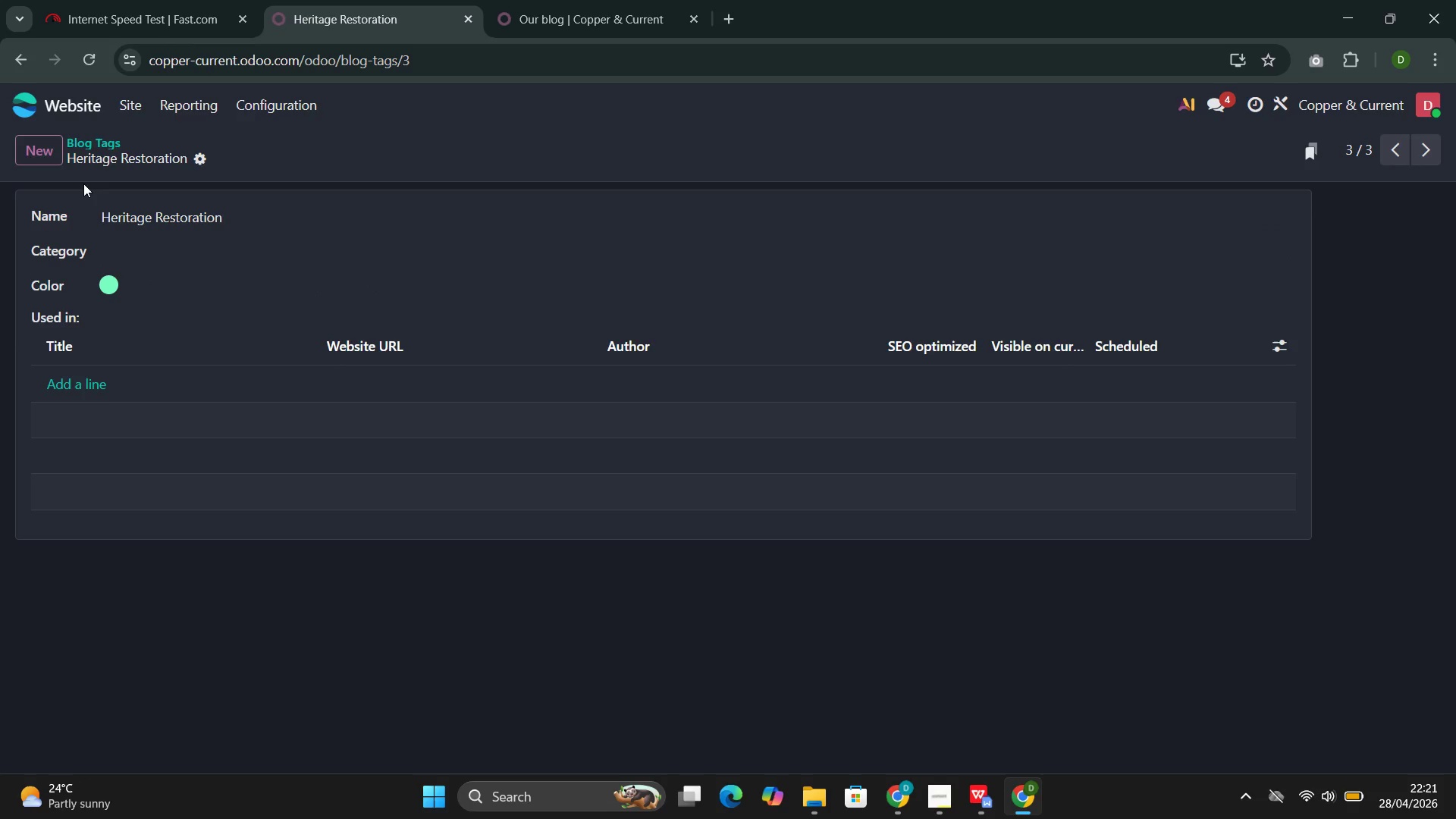 
left_click([53, 154])
 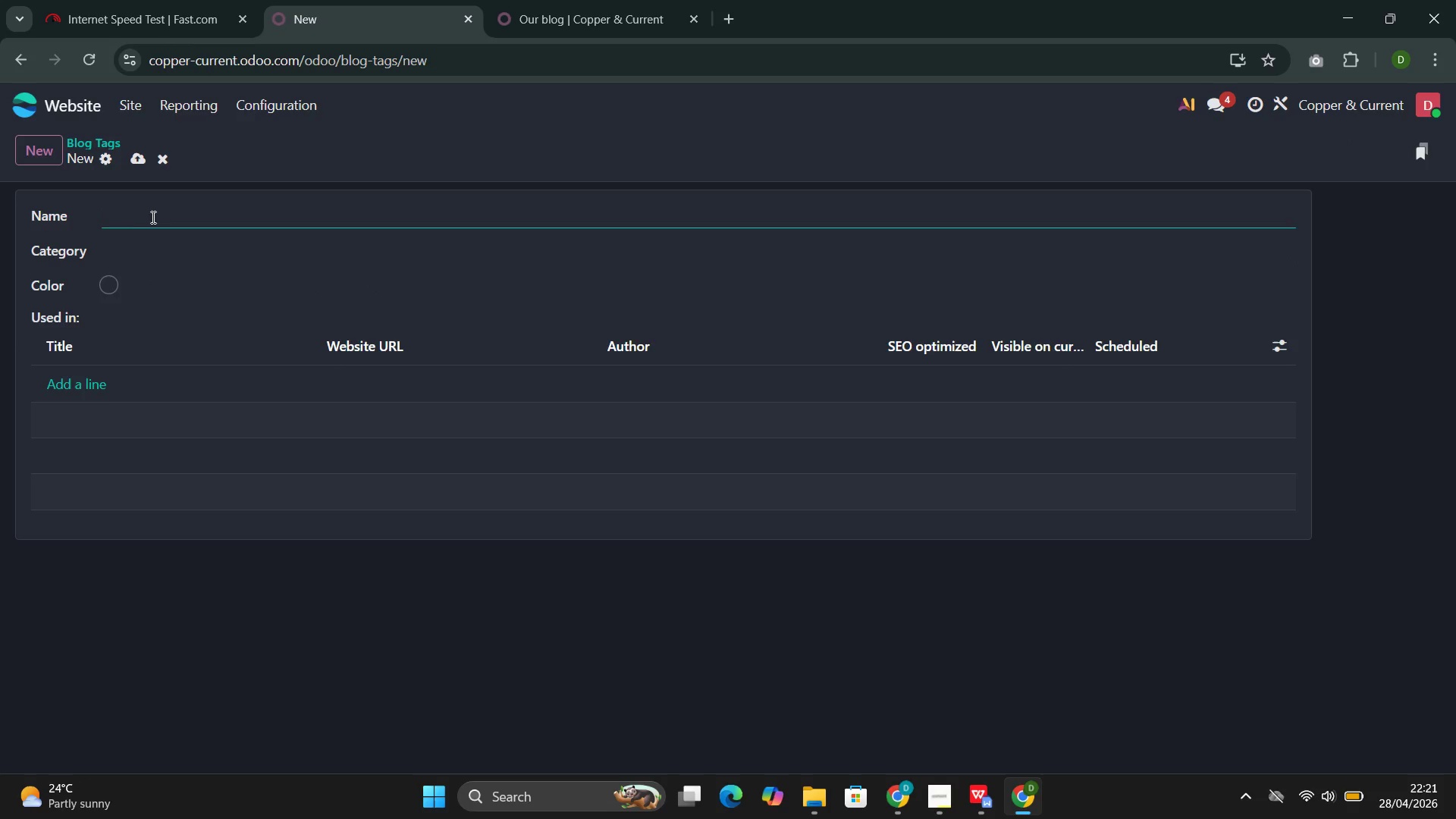 
left_click([150, 228])
 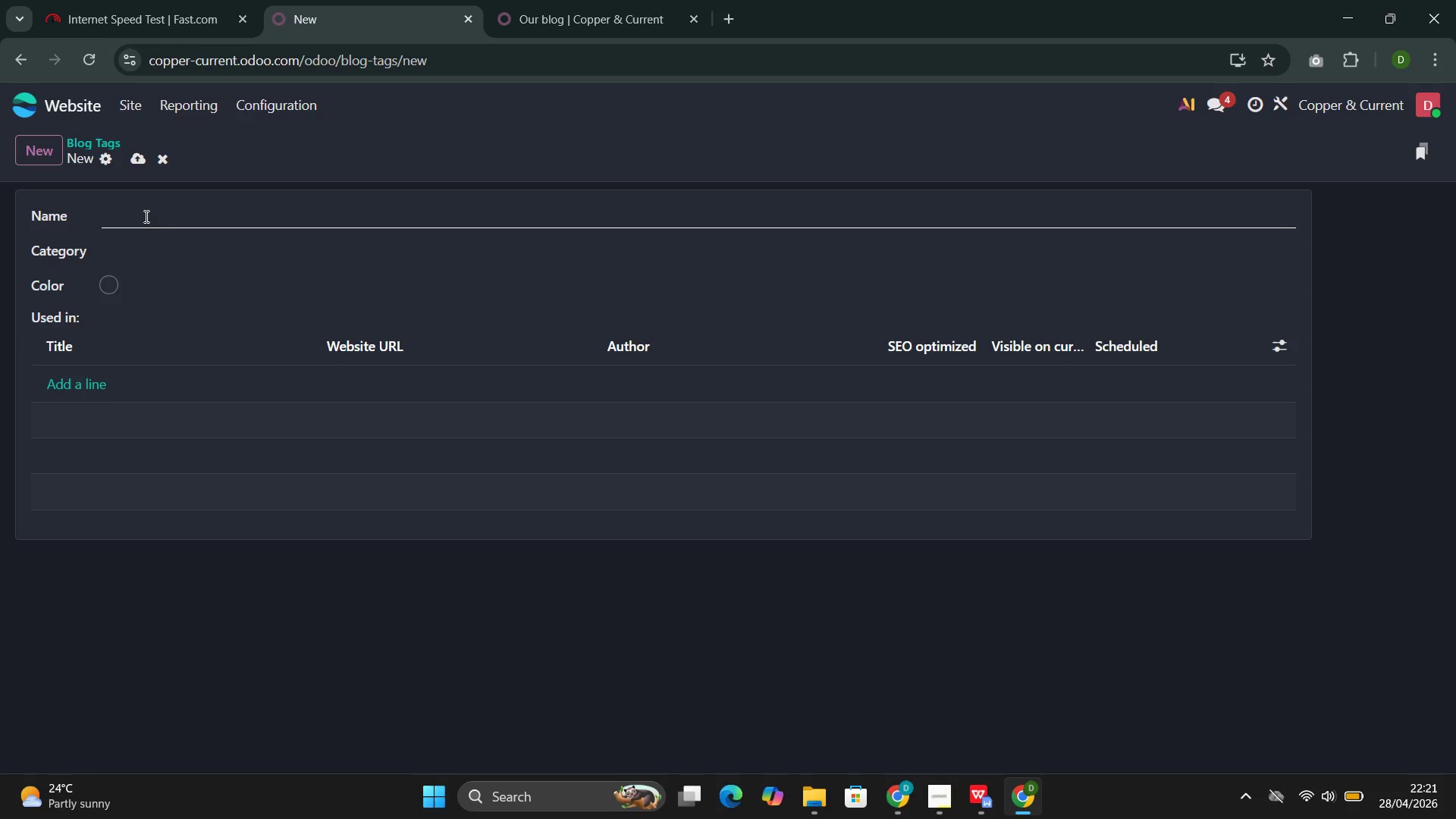 
type(High)
 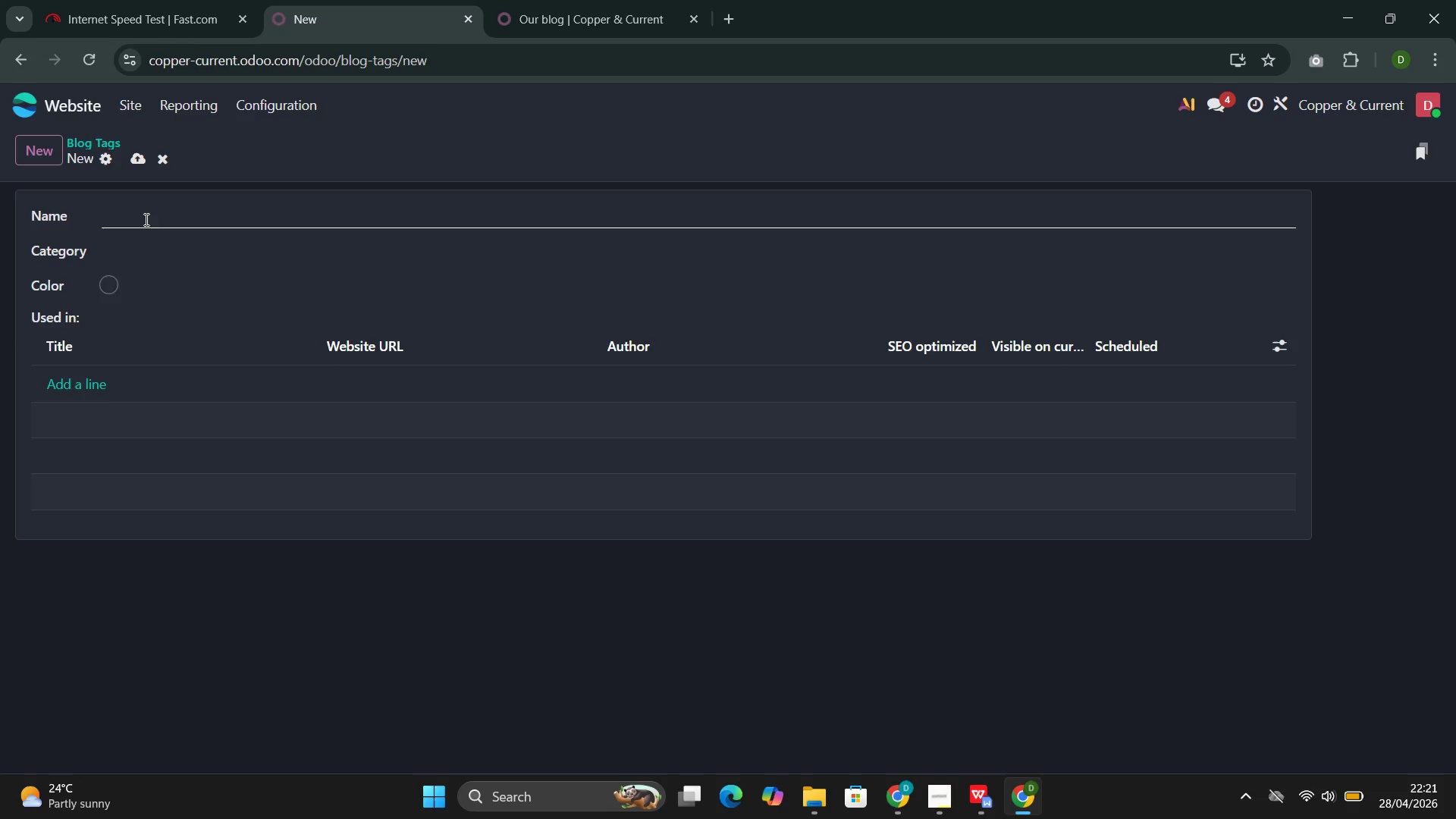 
left_click([133, 218])
 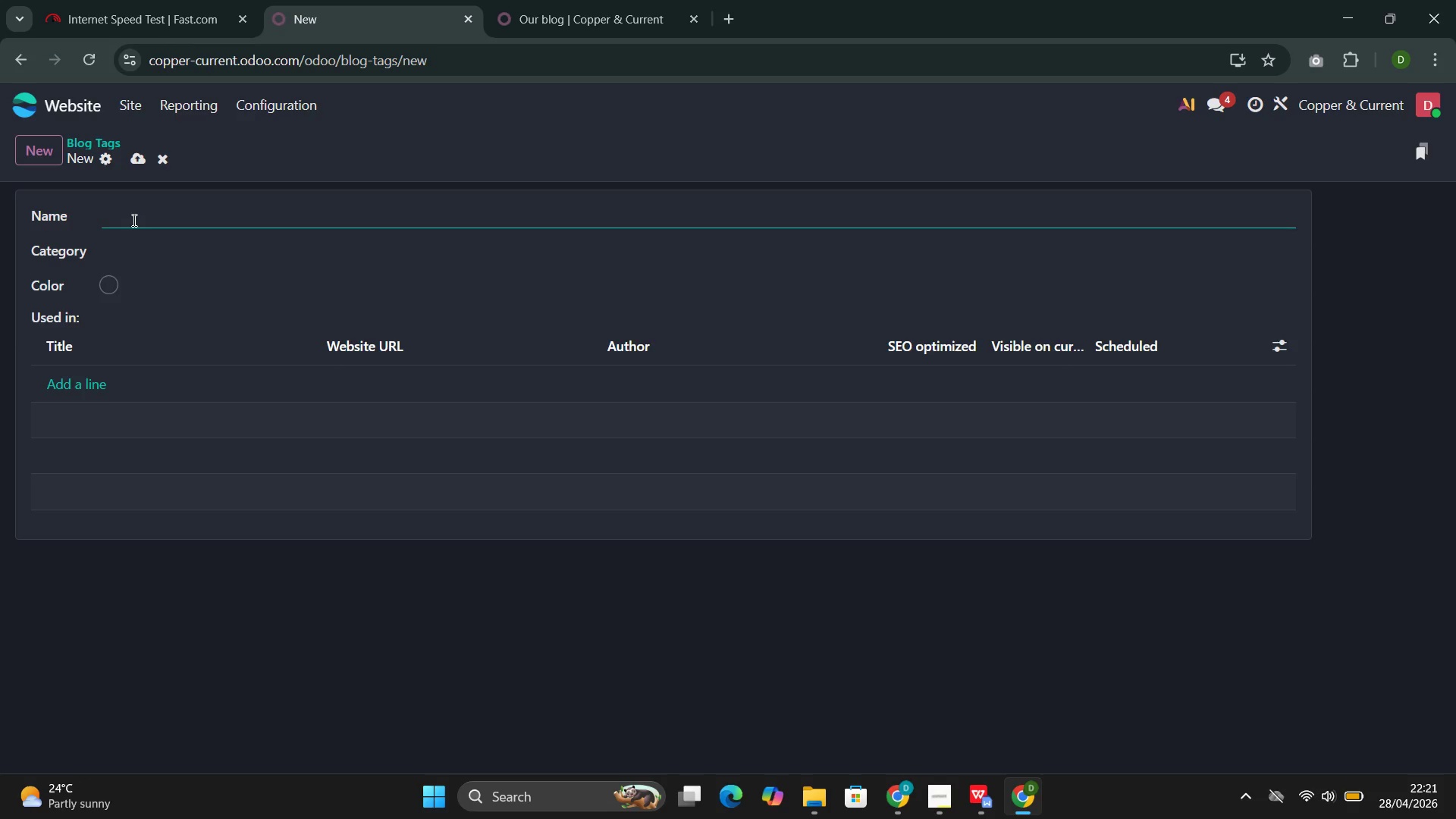 
type(Hihg)
key(Backspace)
key(Backspace)
type(gh-)
 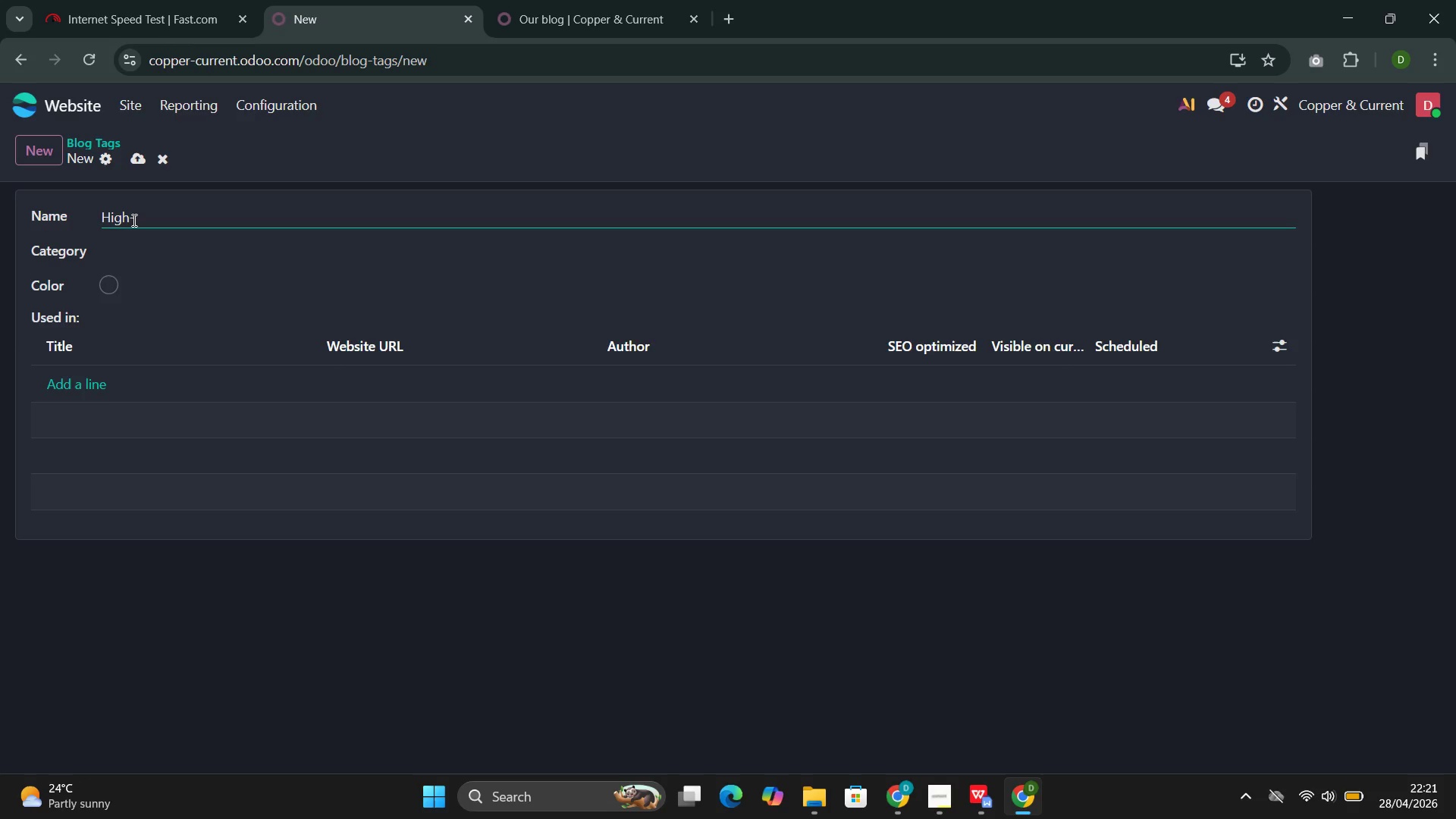 
type(Tech Historic )
key(Backspace)
 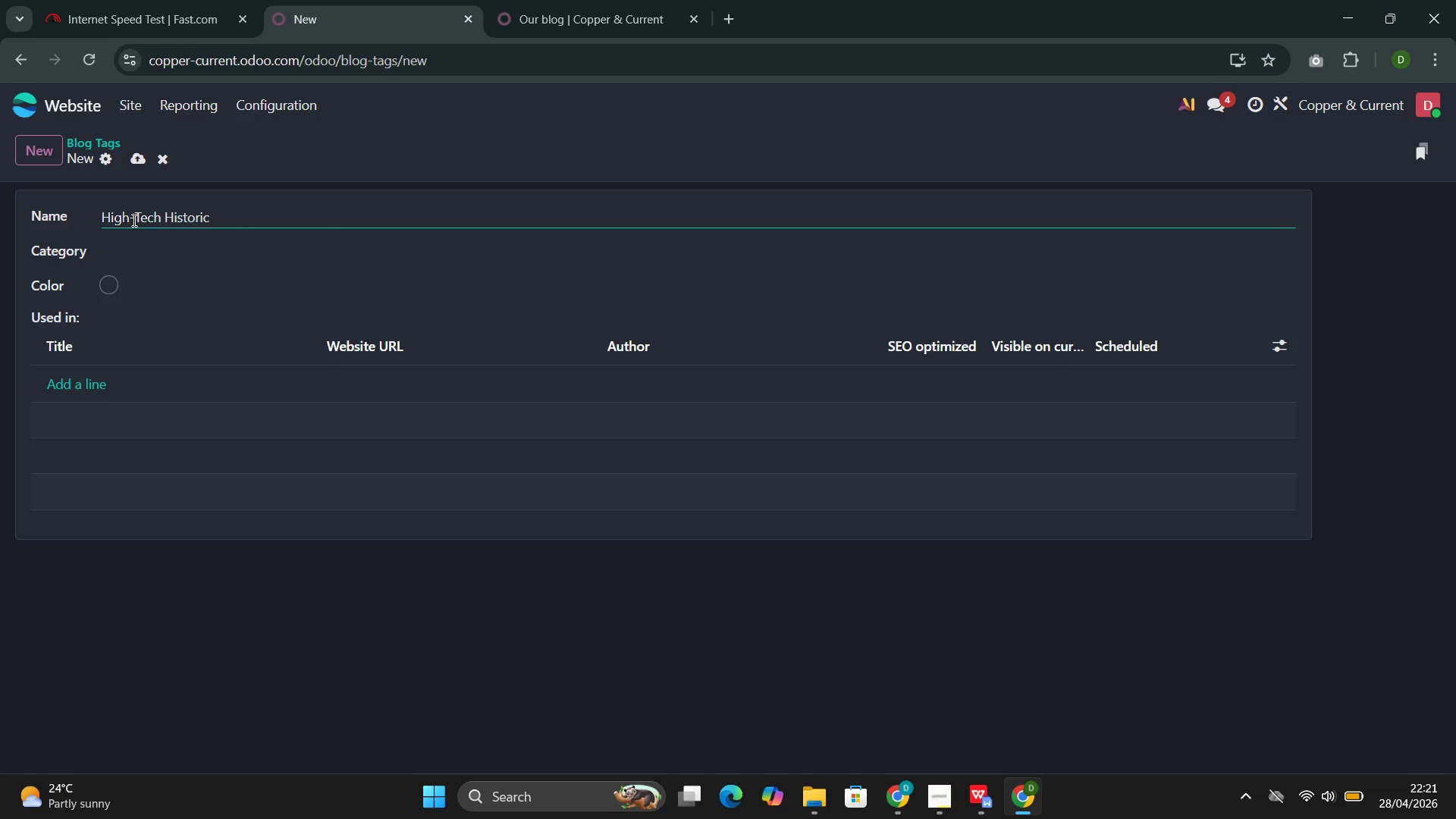 
left_click([108, 289])
 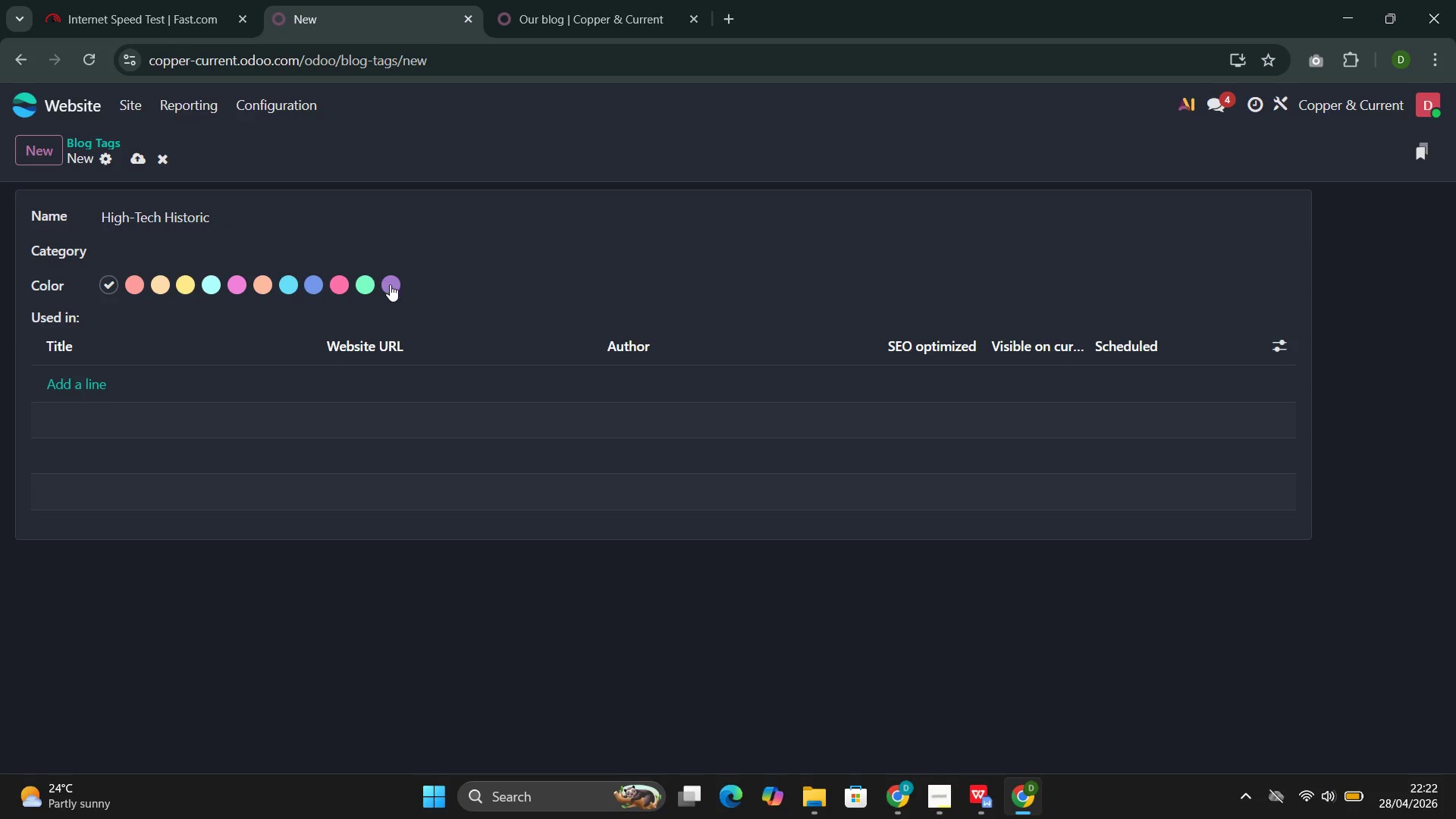 
left_click([395, 290])
 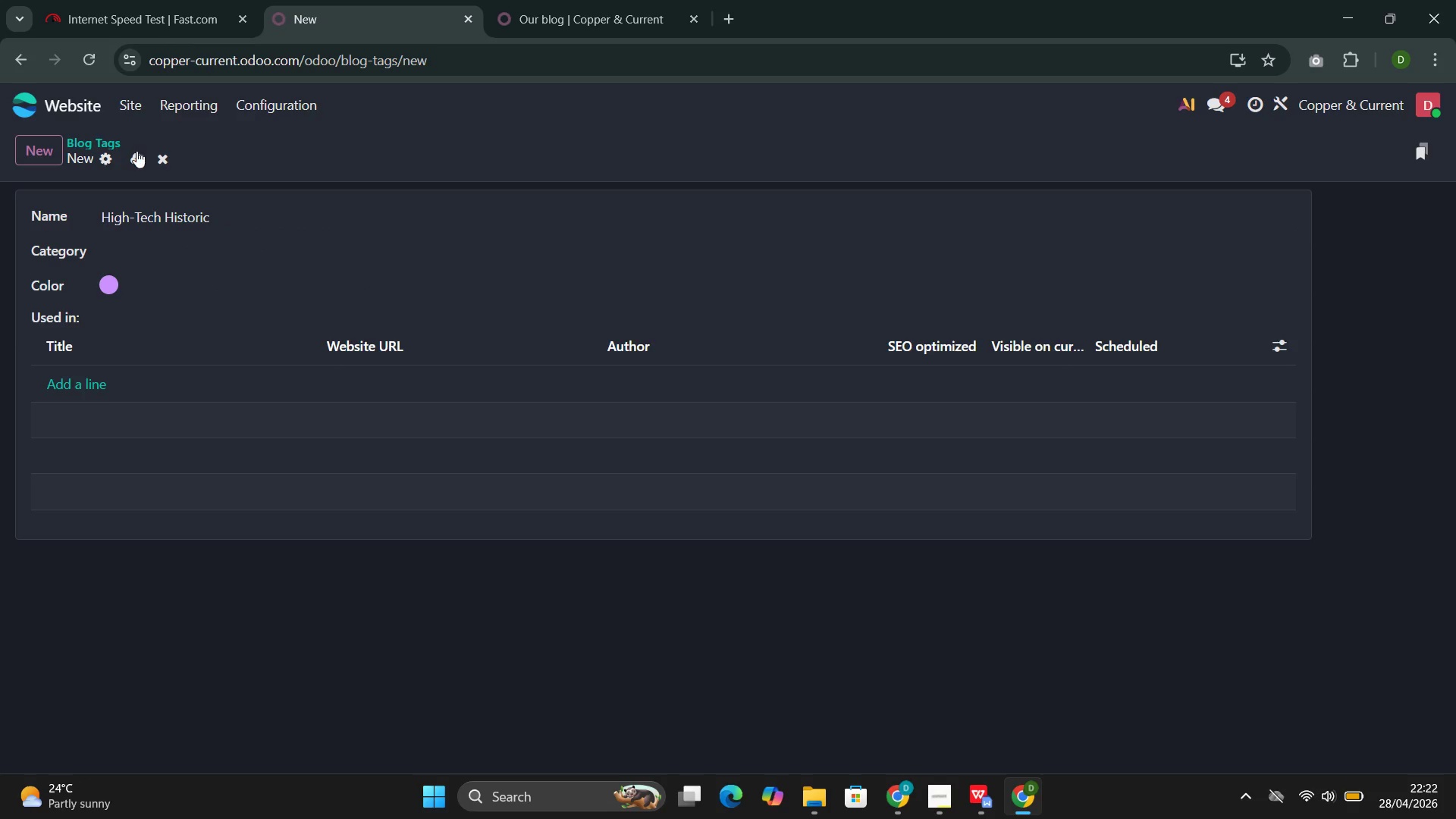 
left_click([136, 154])
 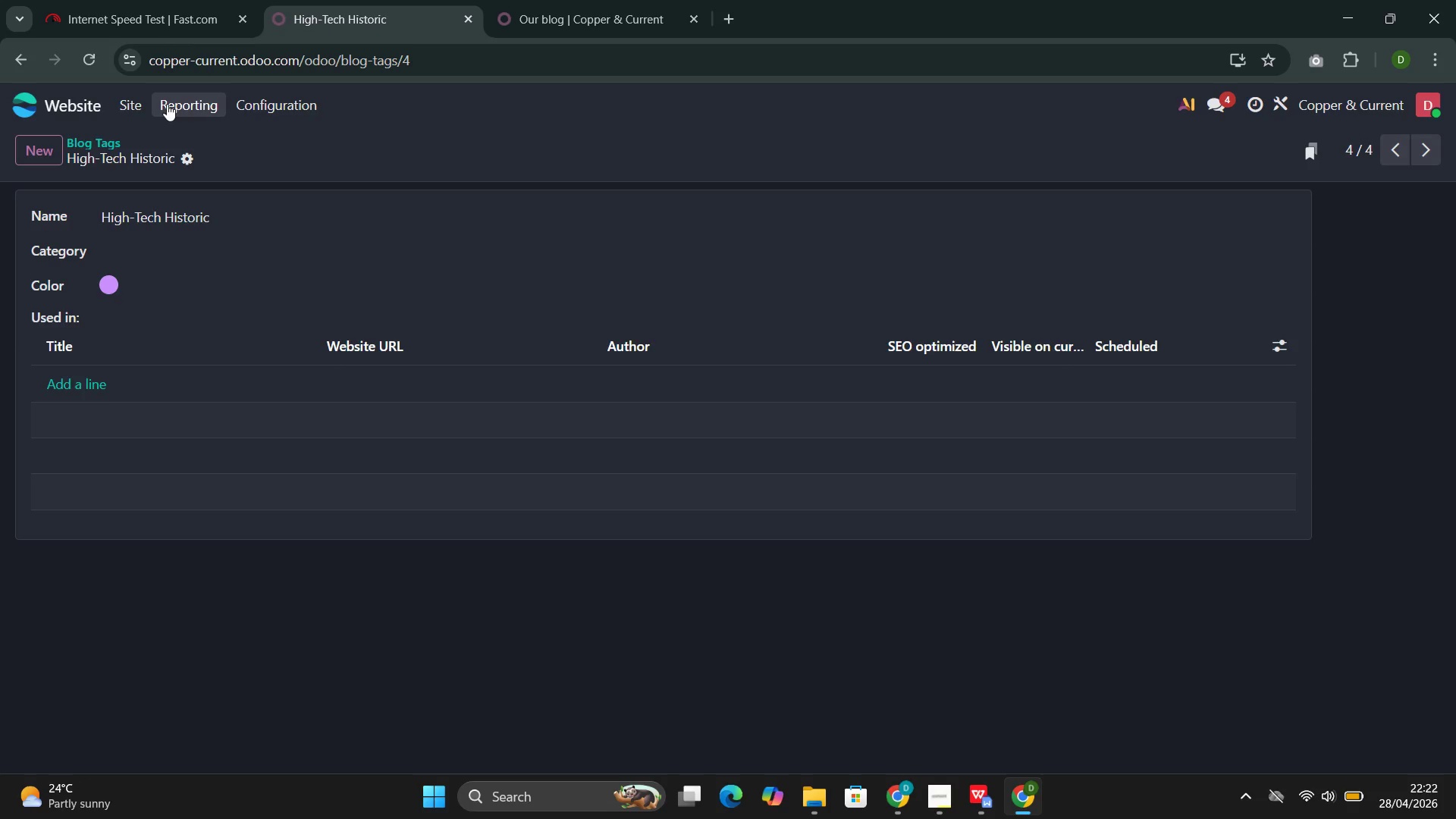 
left_click([143, 103])
 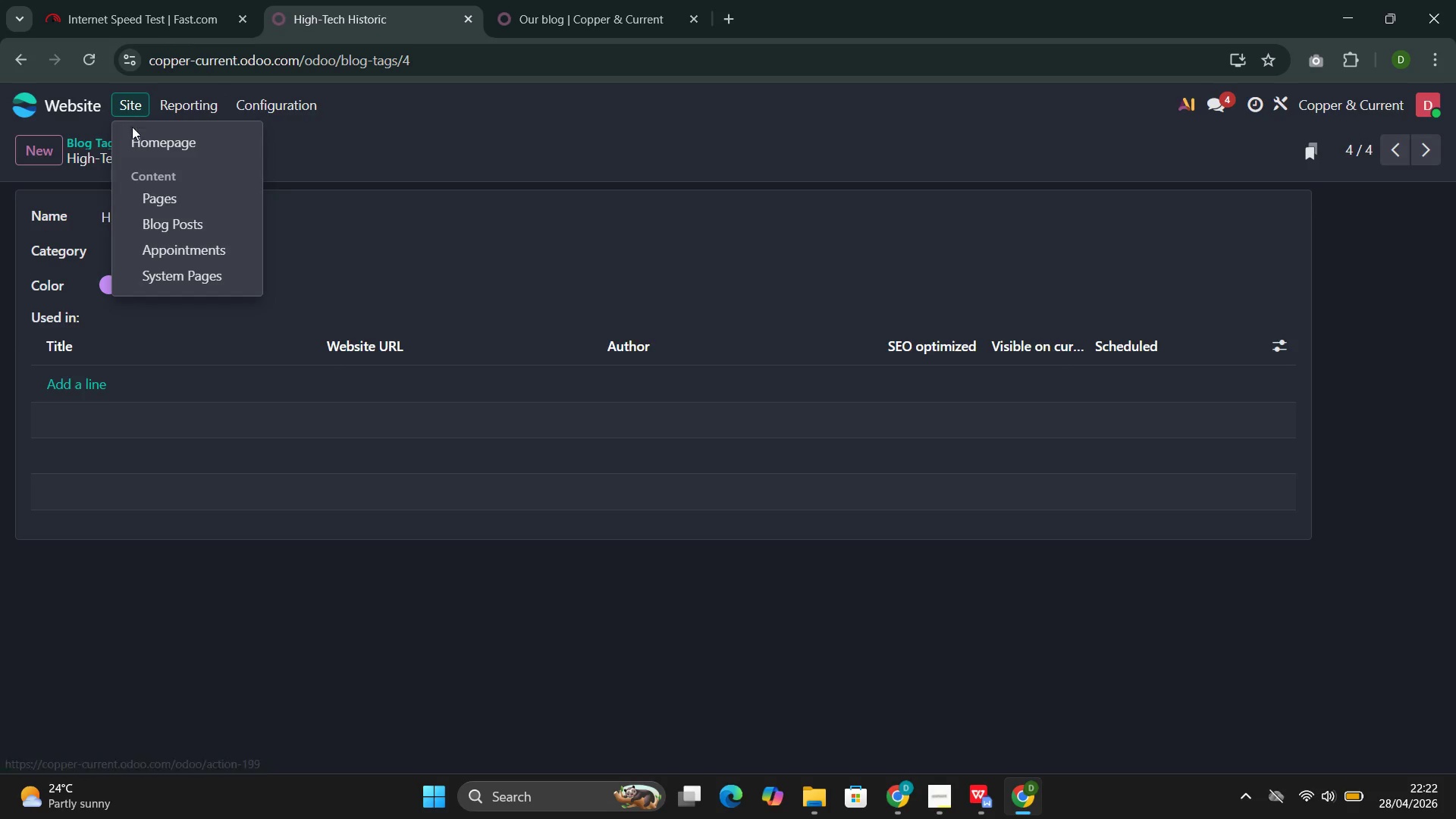 
left_click([149, 152])
 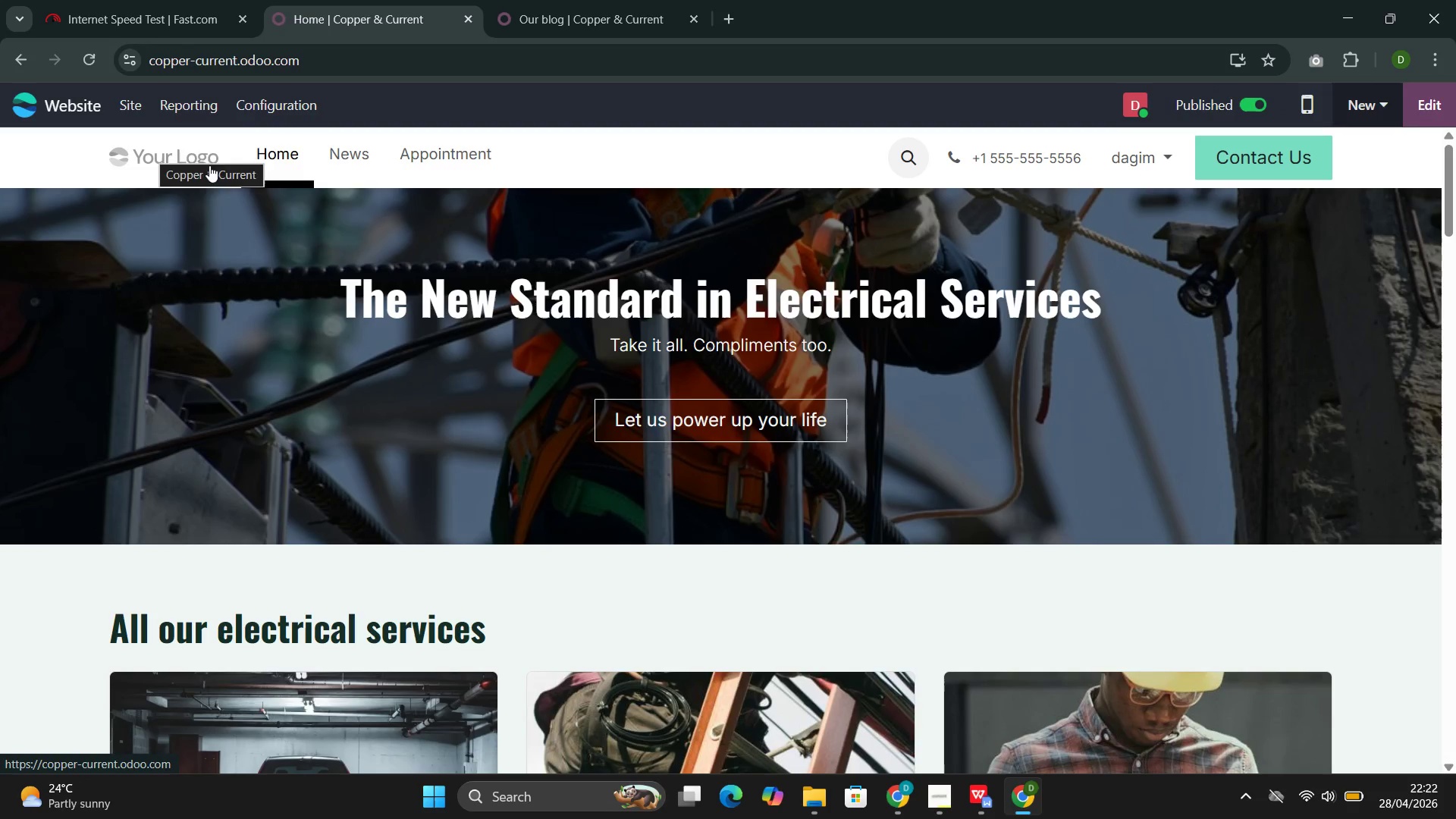 
wait(11.59)
 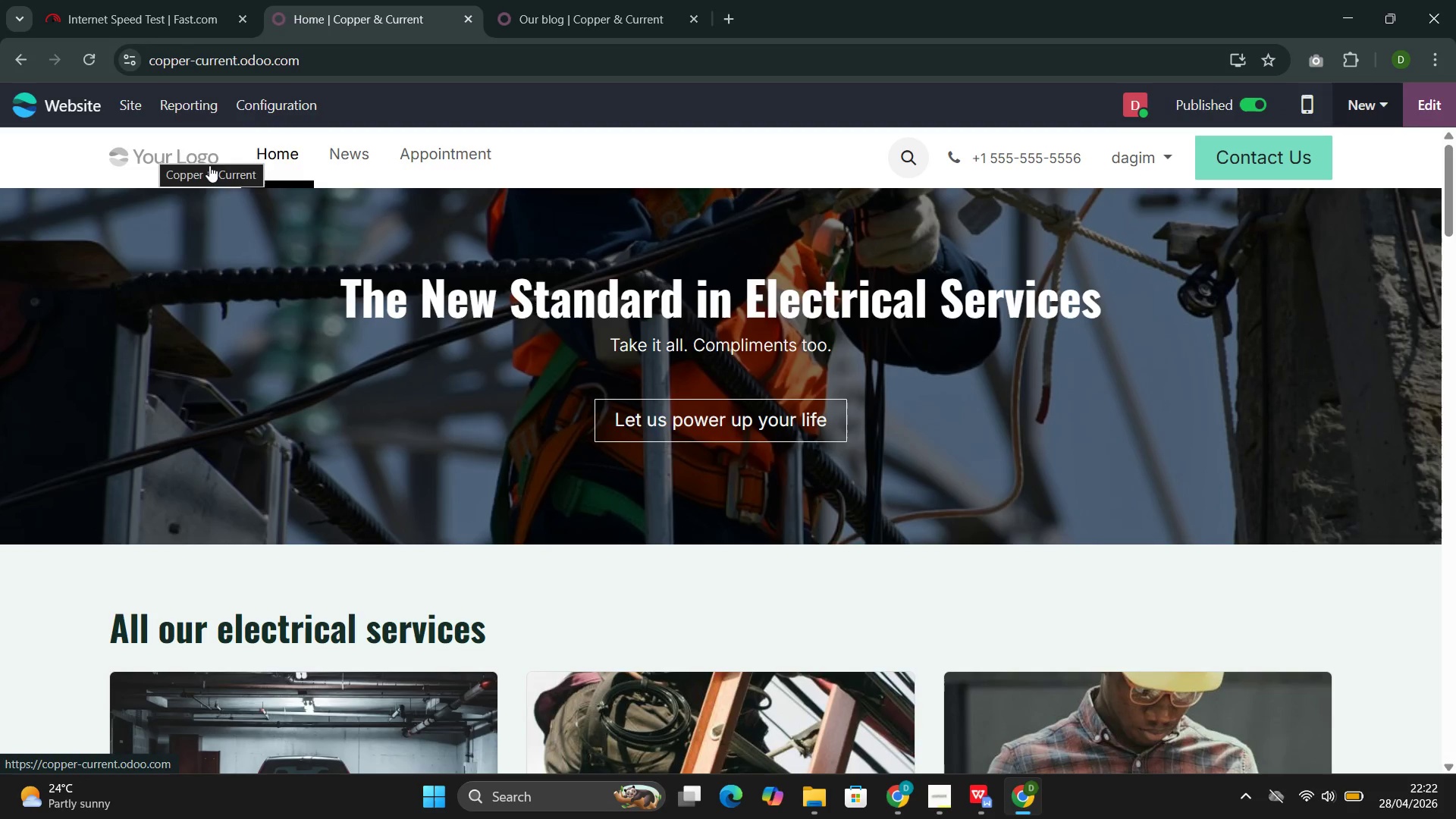 
left_click([1357, 106])
 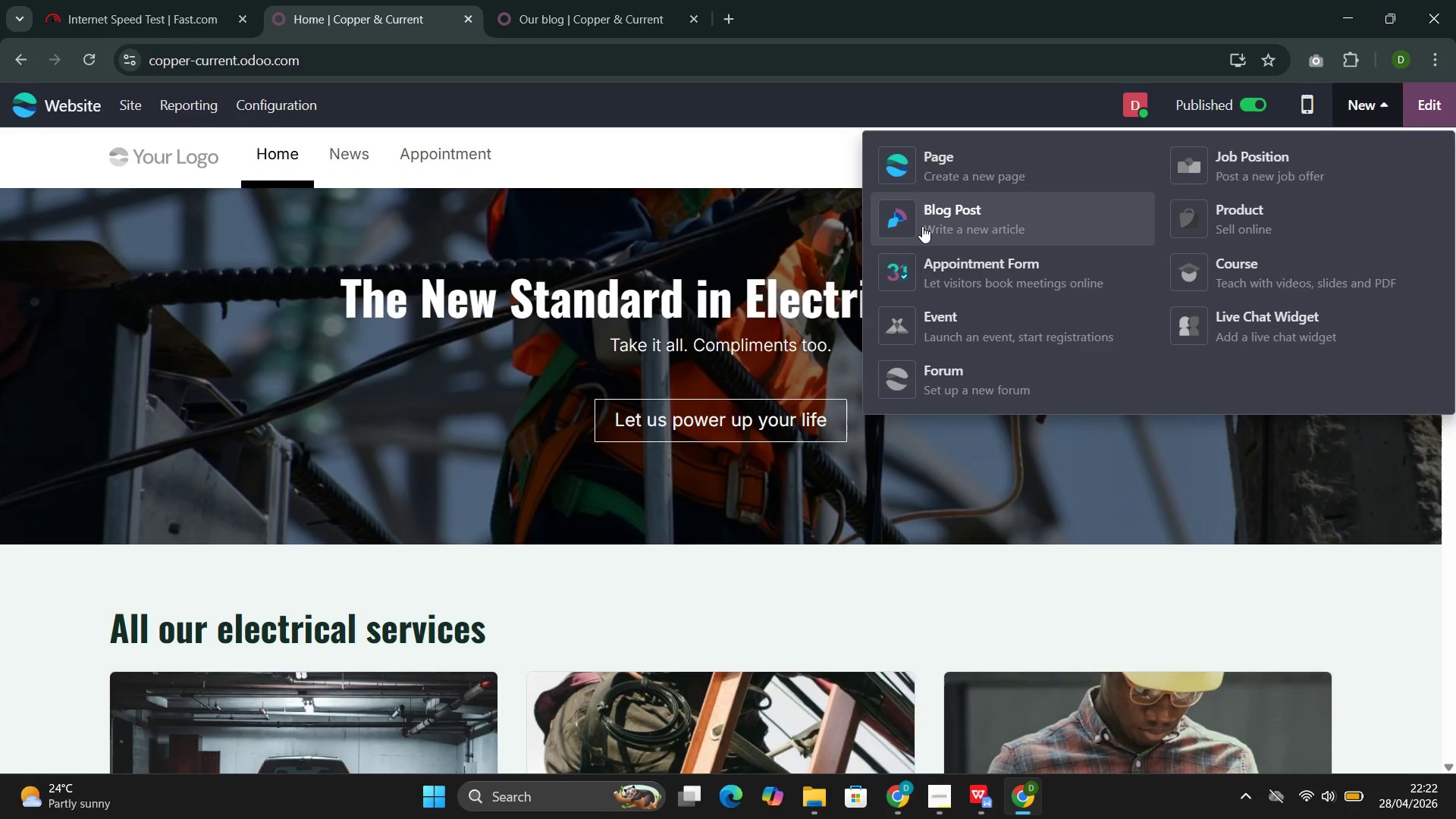 
left_click([922, 224])
 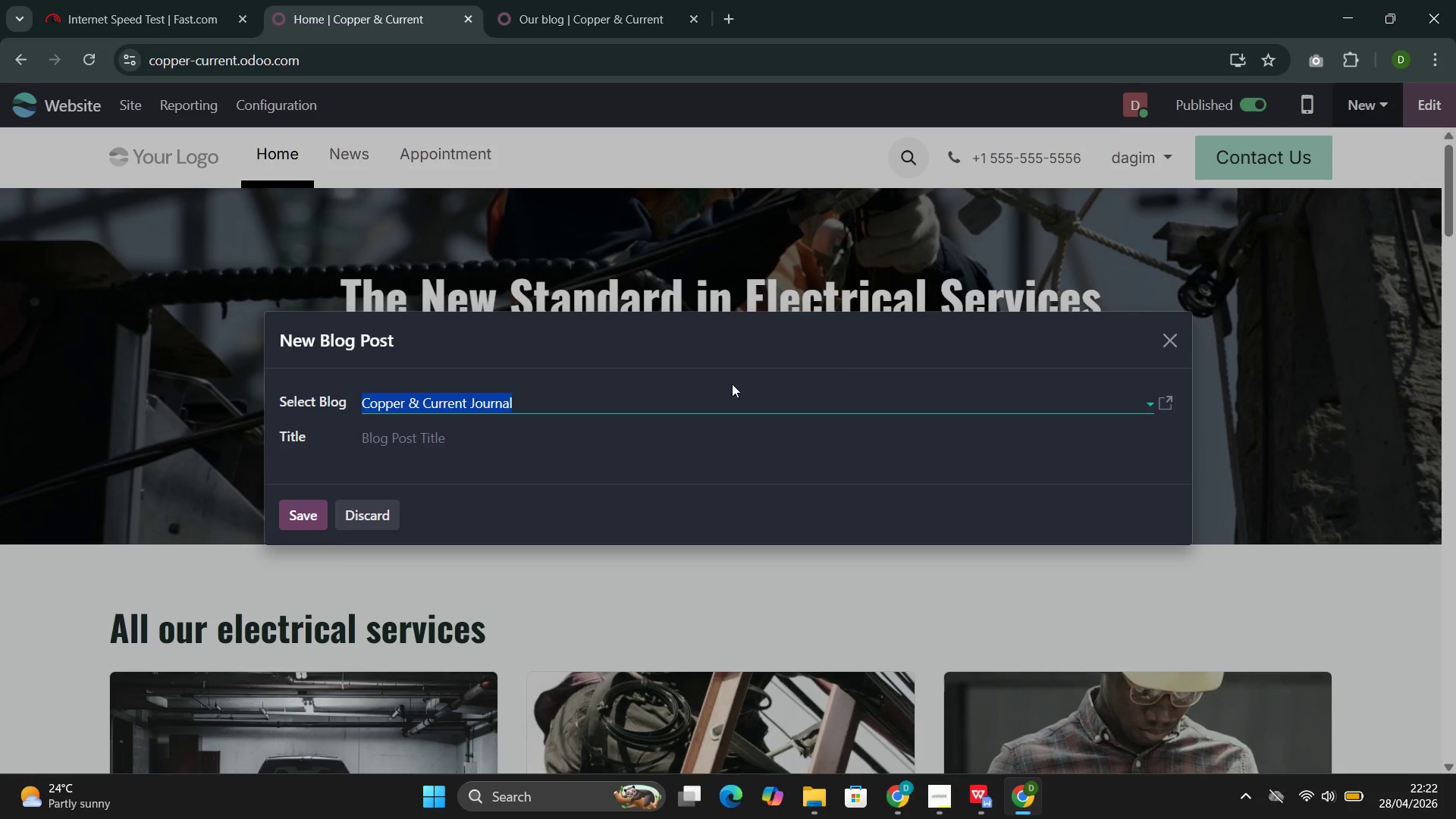 
left_click([643, 447])
 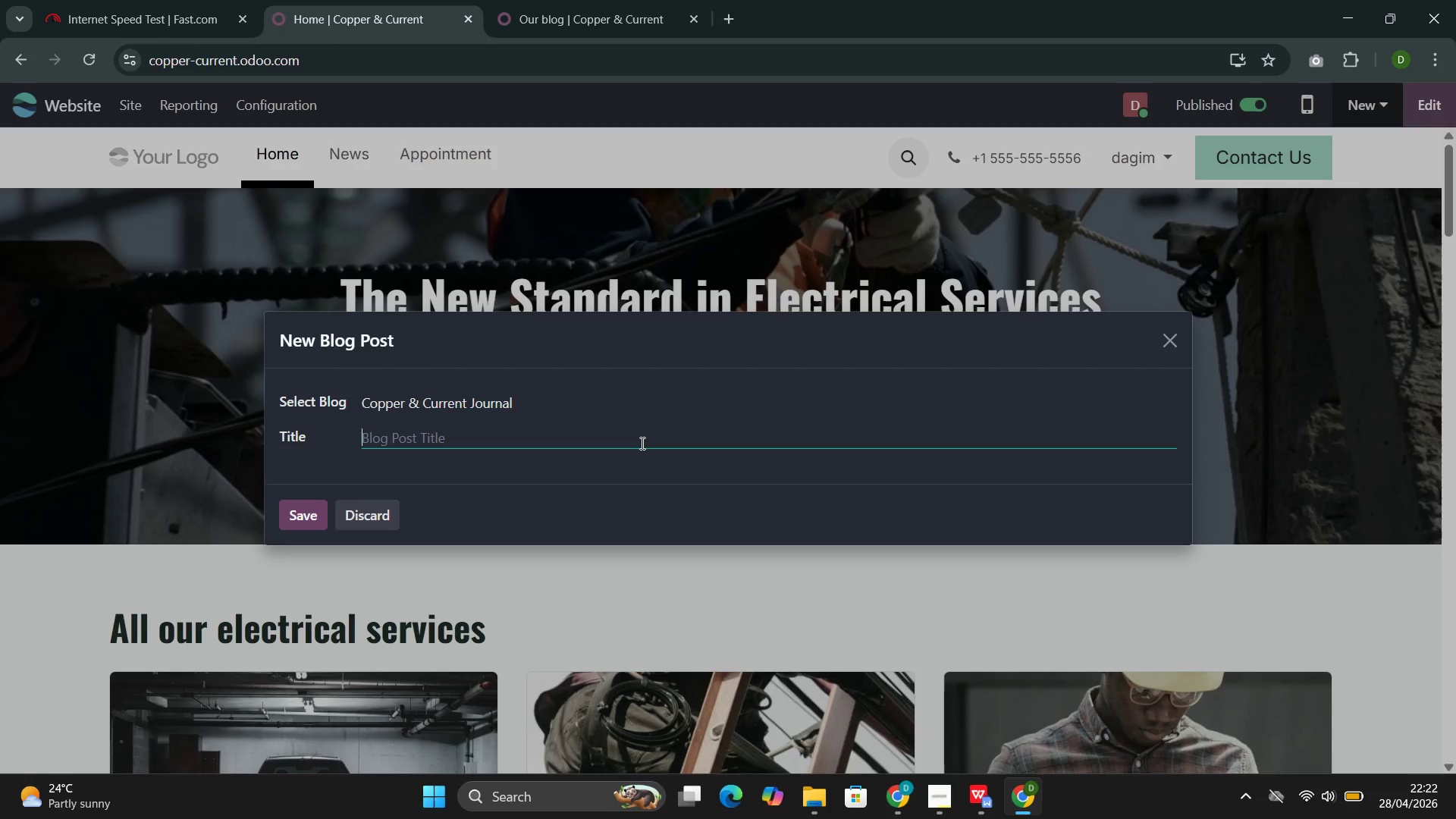 
wait(12.33)
 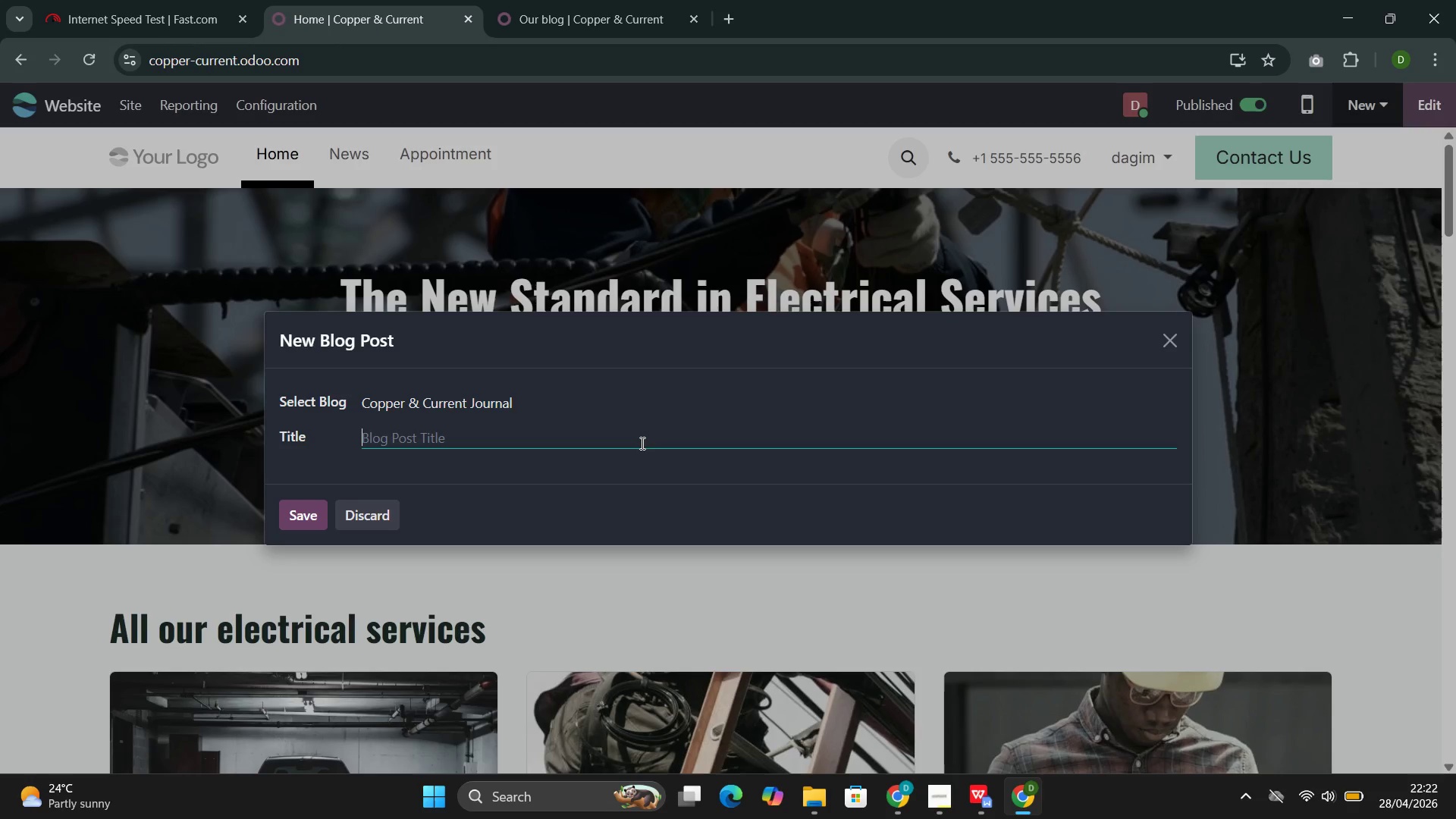 
type(The )
 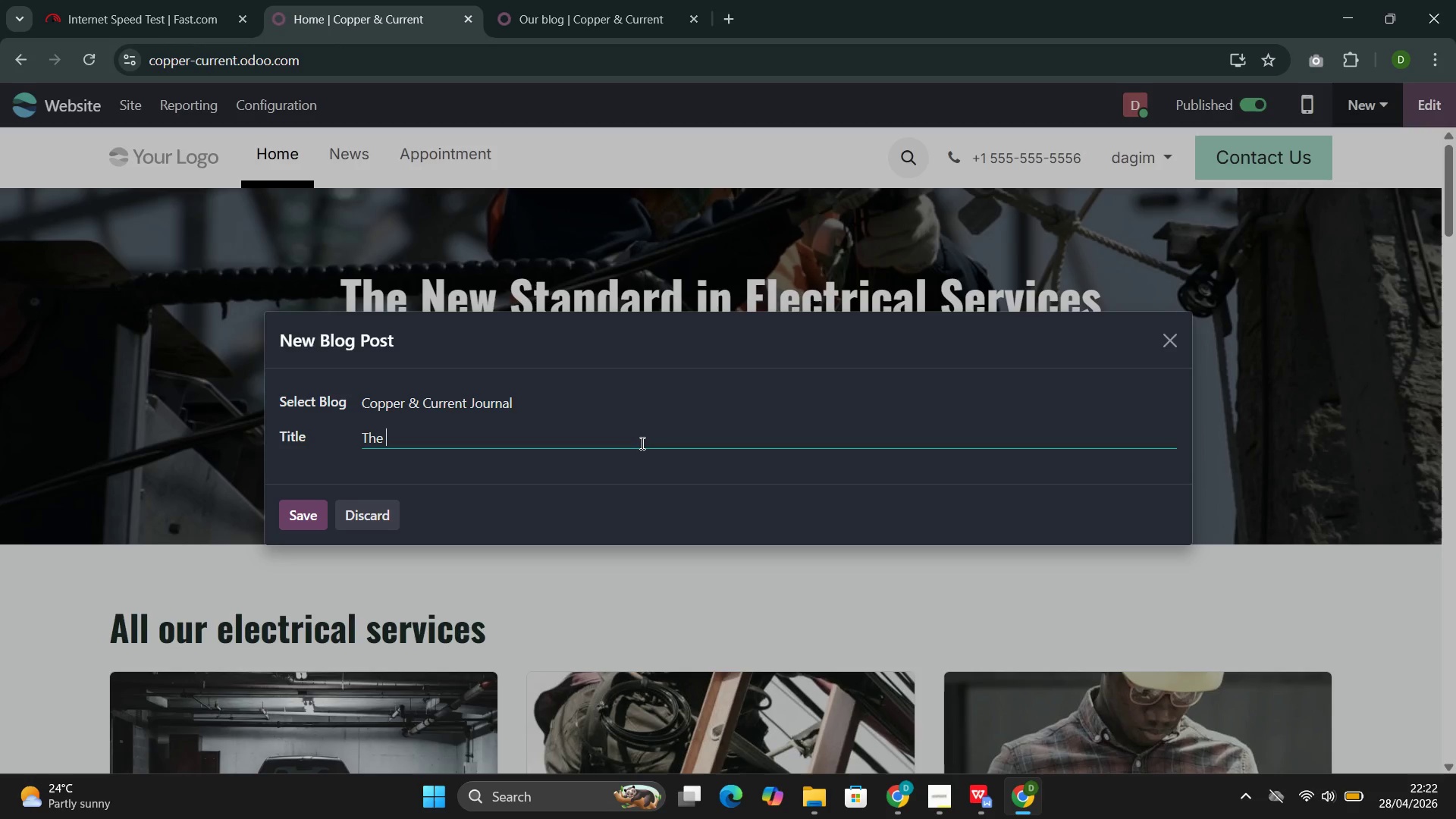 
wait(14.61)
 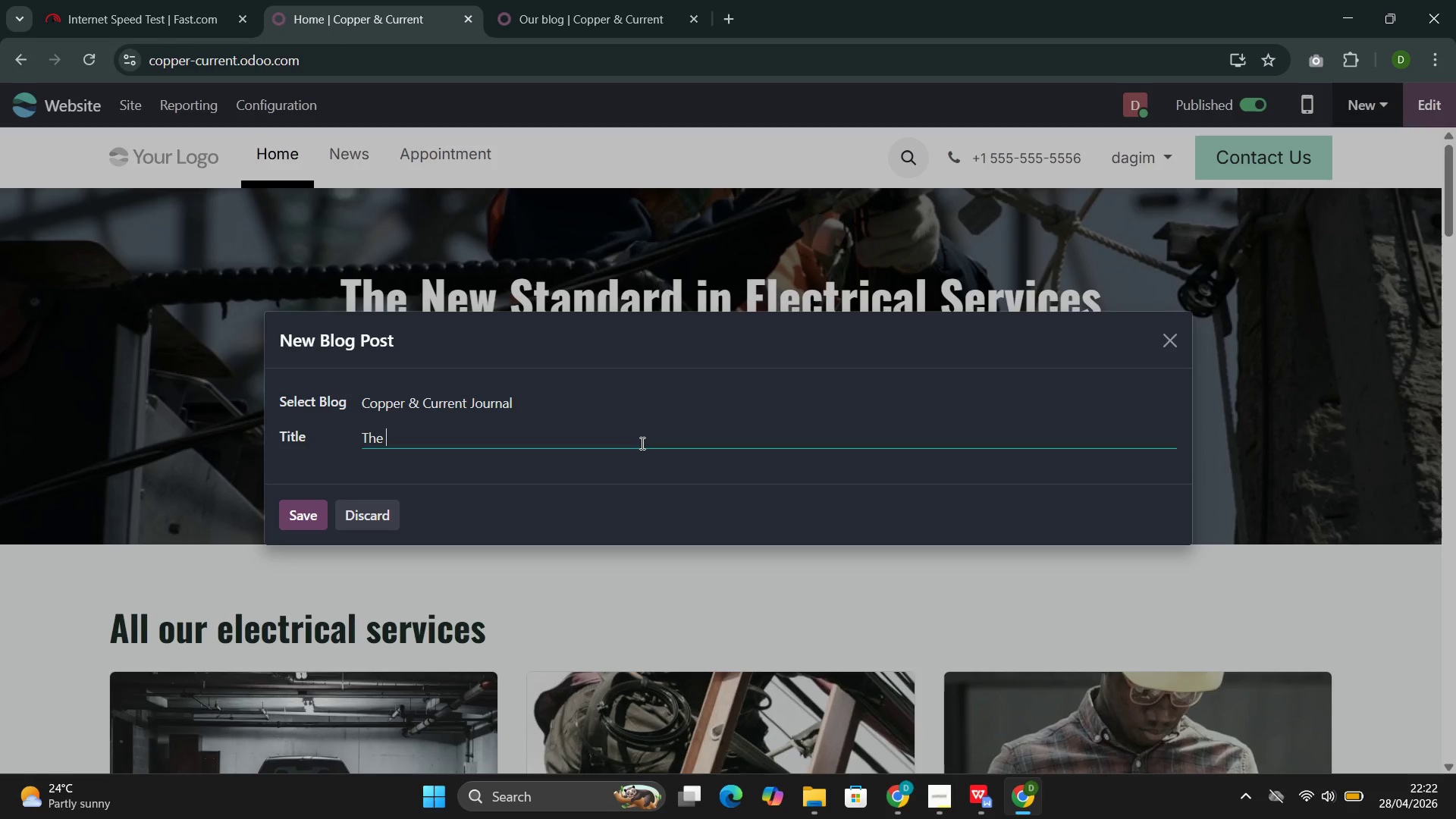 
hold_key(key=ShiftLeft, duration=0.55)
 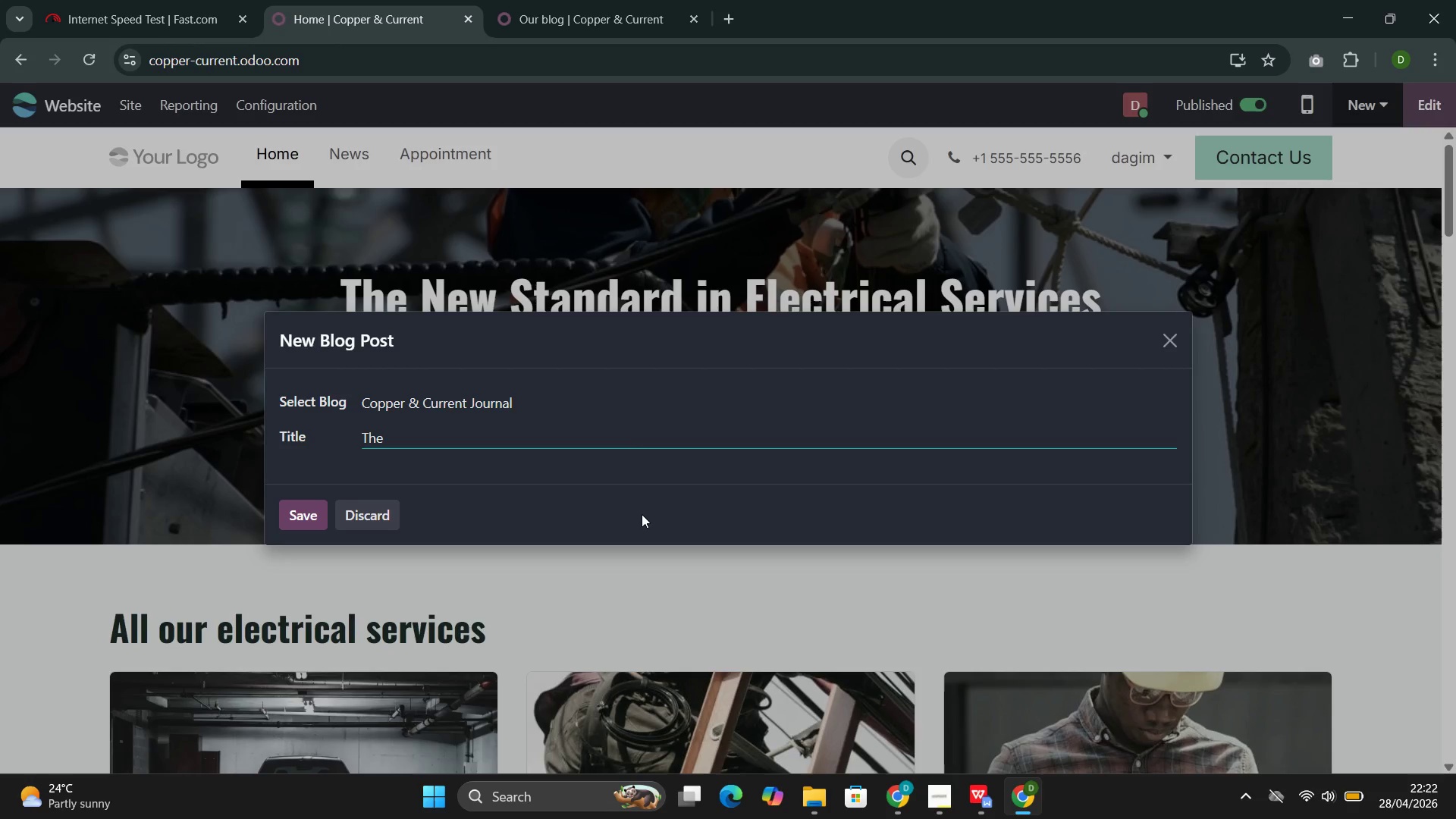 
type(Hidden N)
key(Backspace)
type(Hazards-- Understa)
key(Backspace)
type(anding )
 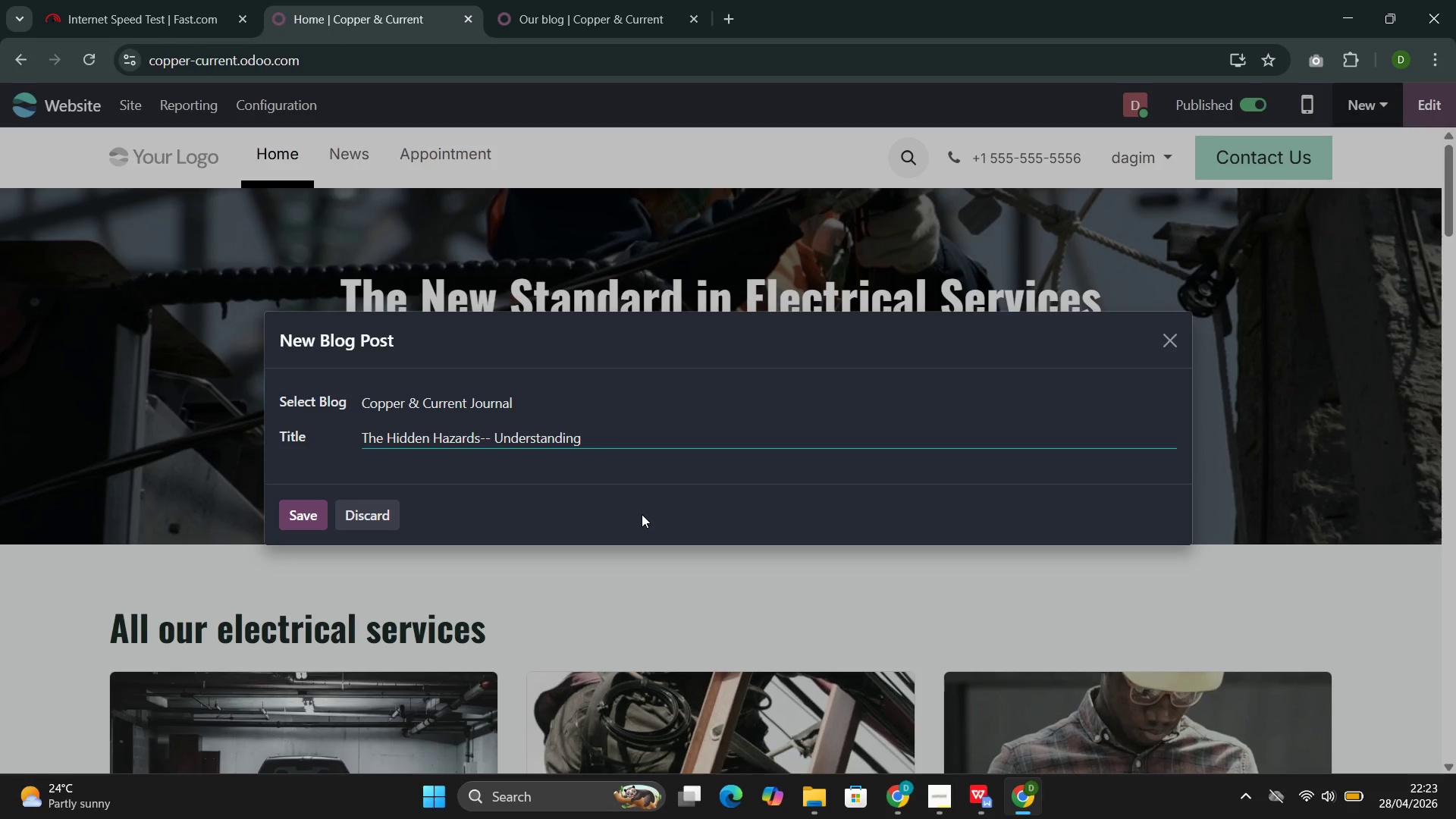 
wait(5.95)
 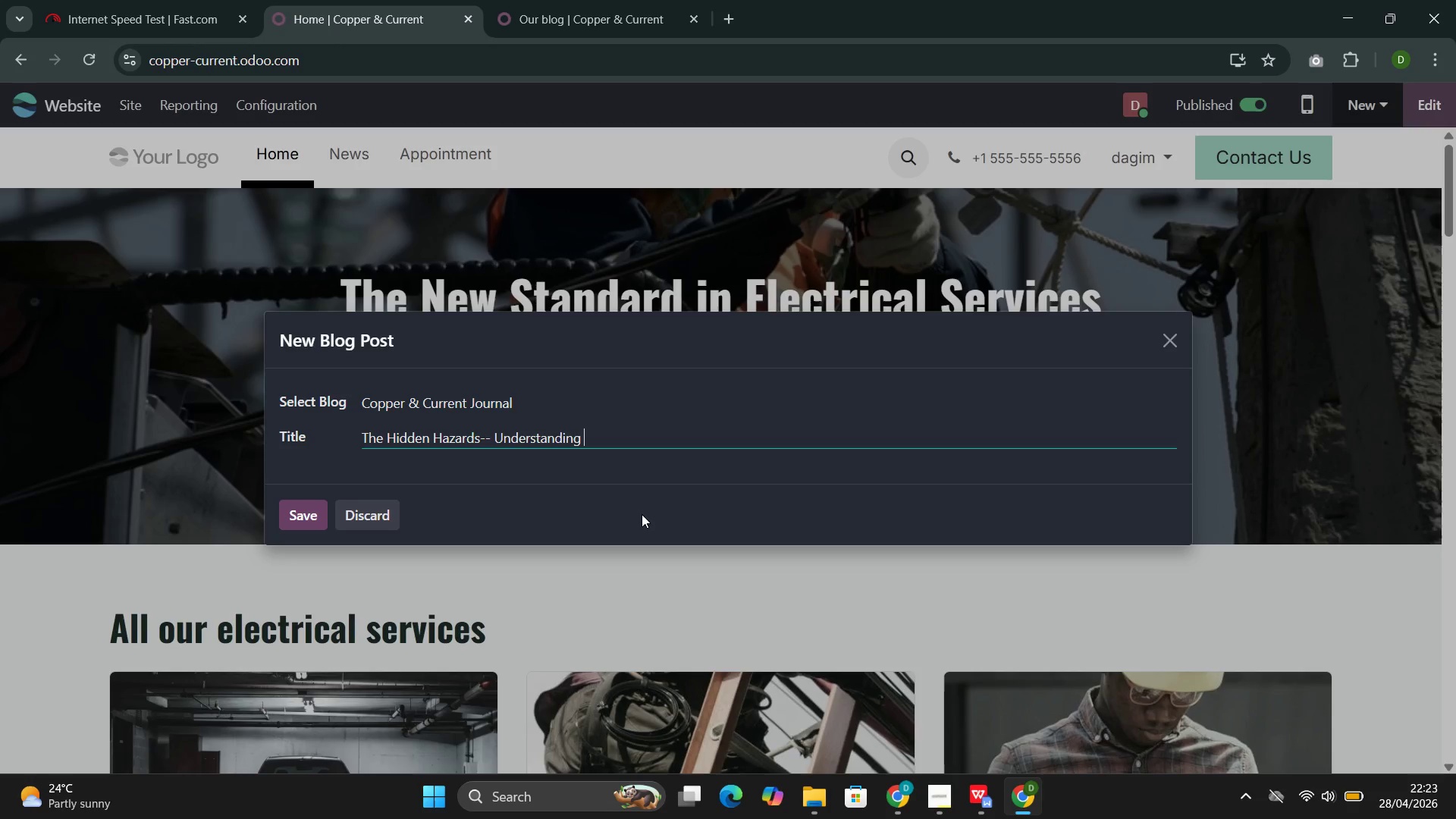 
type(Electrical Risks in Homes Built Before 1950)
 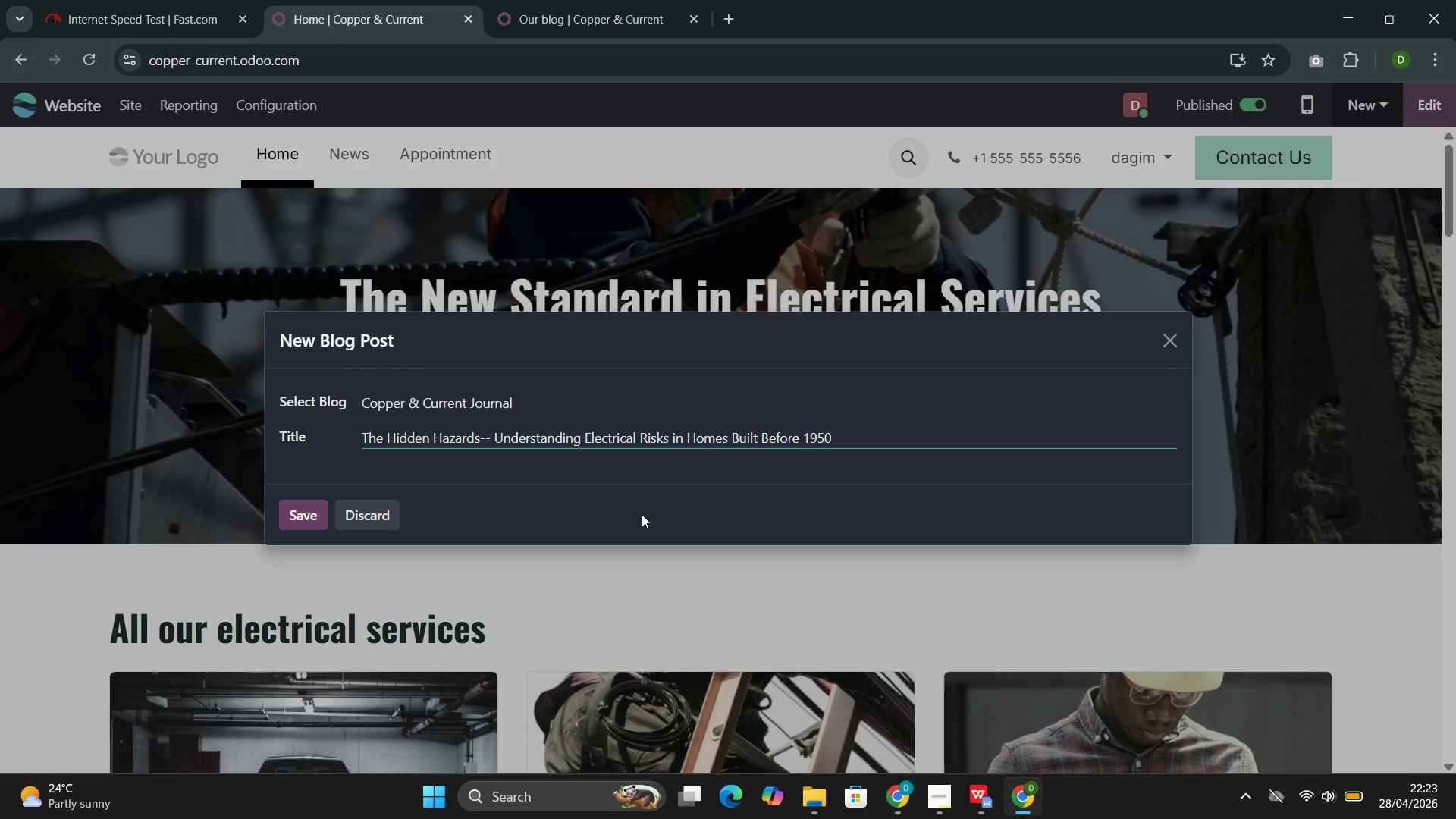 
left_click([303, 510])
 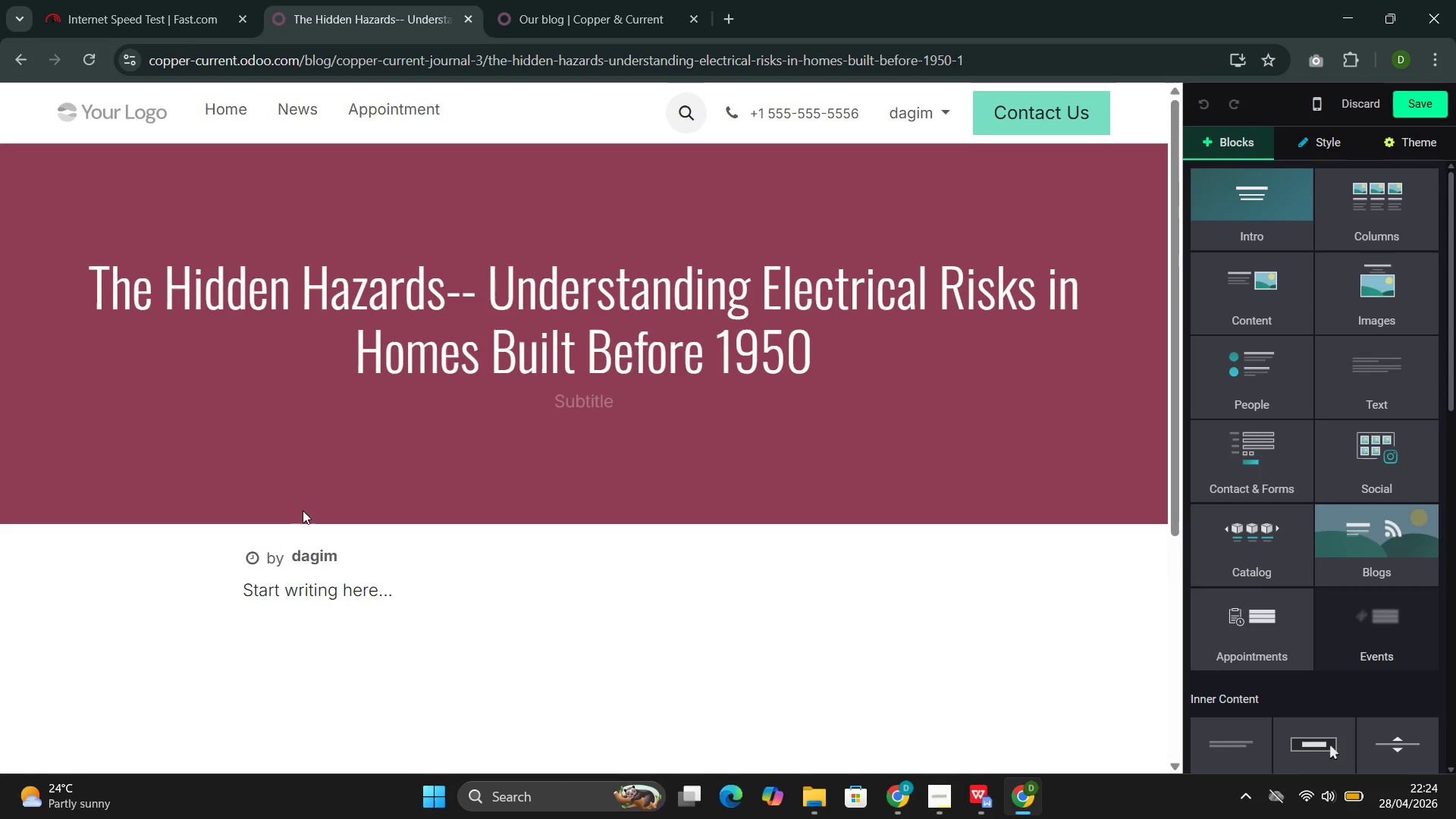 
wait(23.72)
 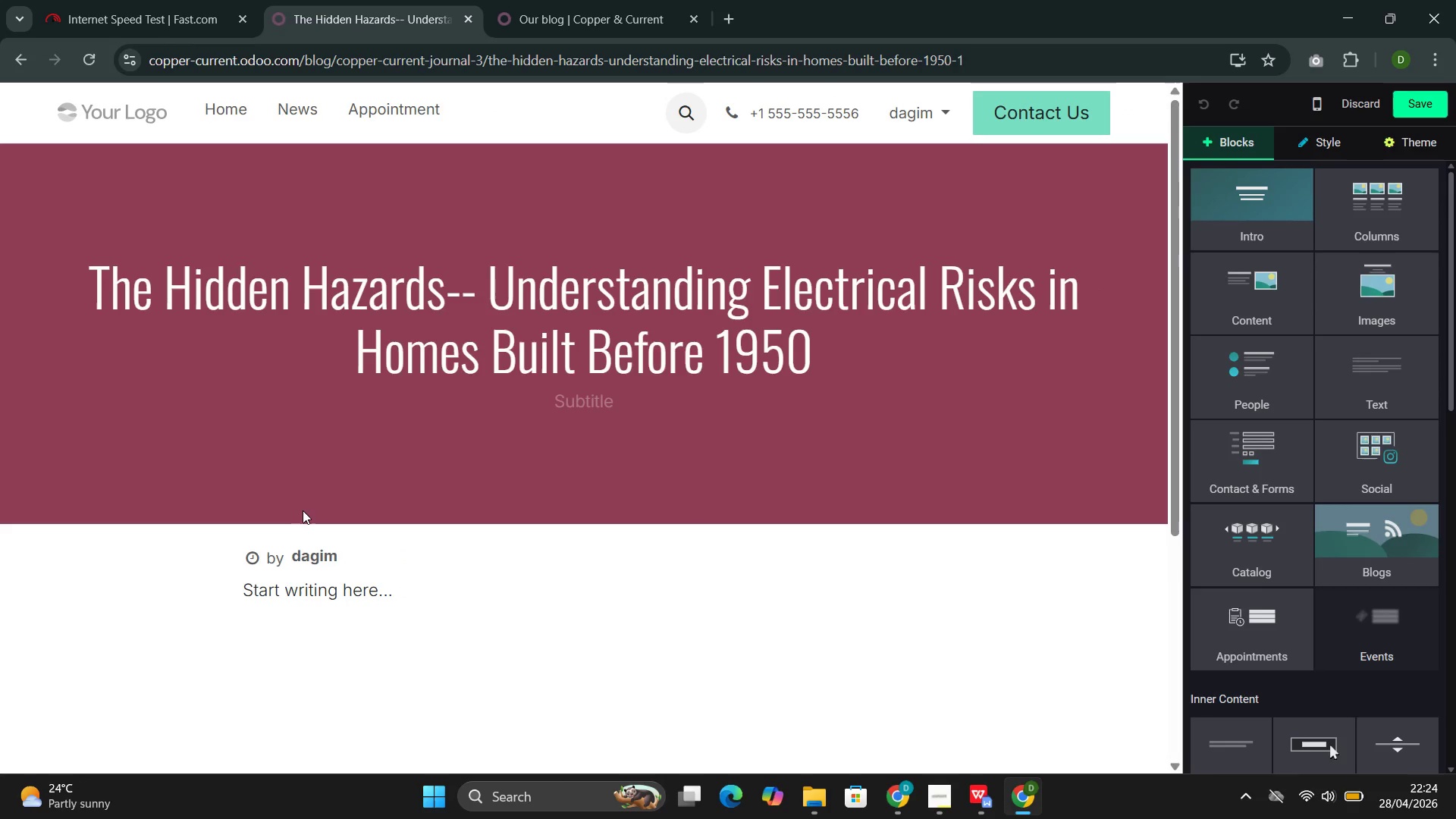 
left_click([1299, 278])
 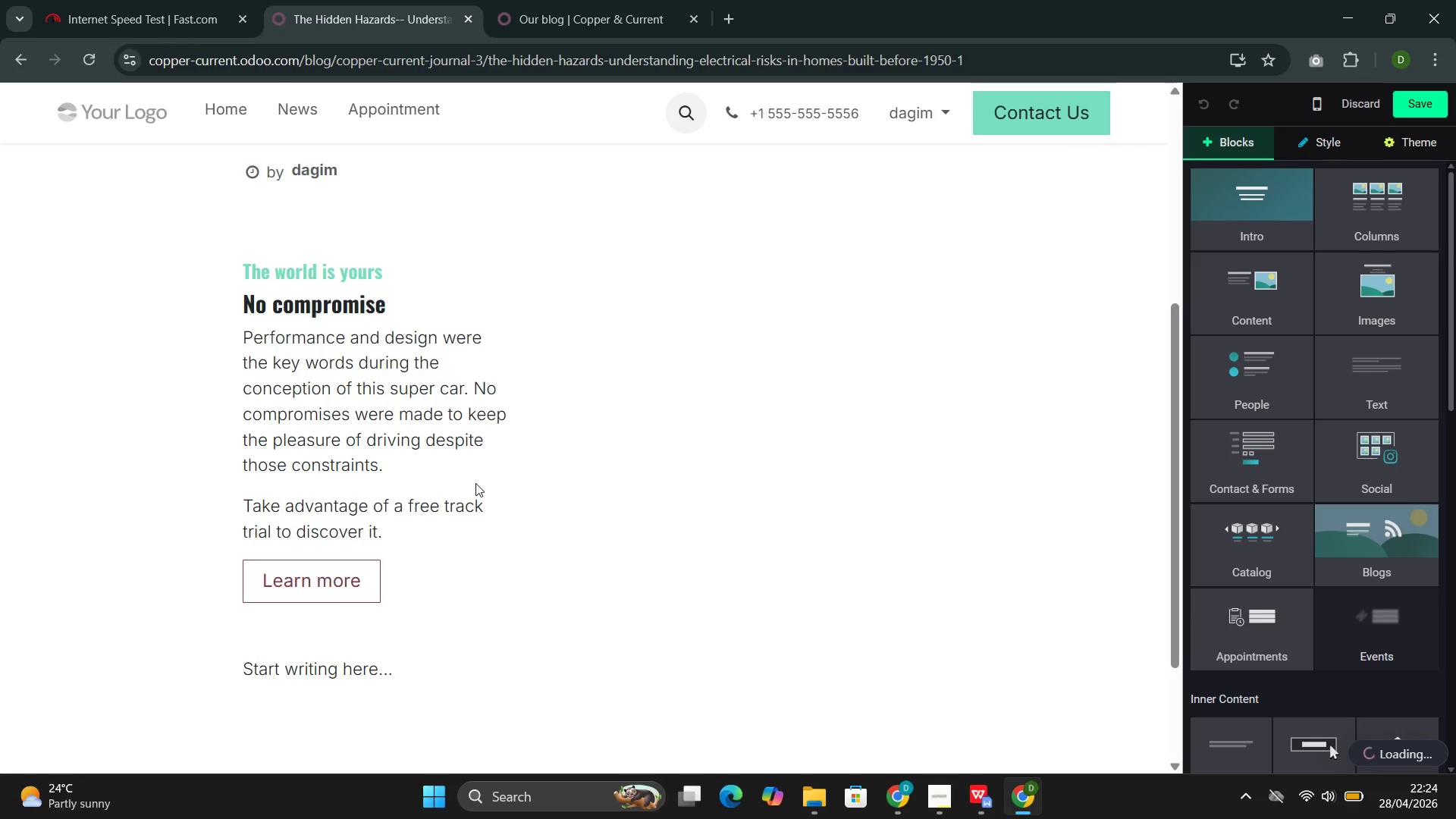 
wait(10.17)
 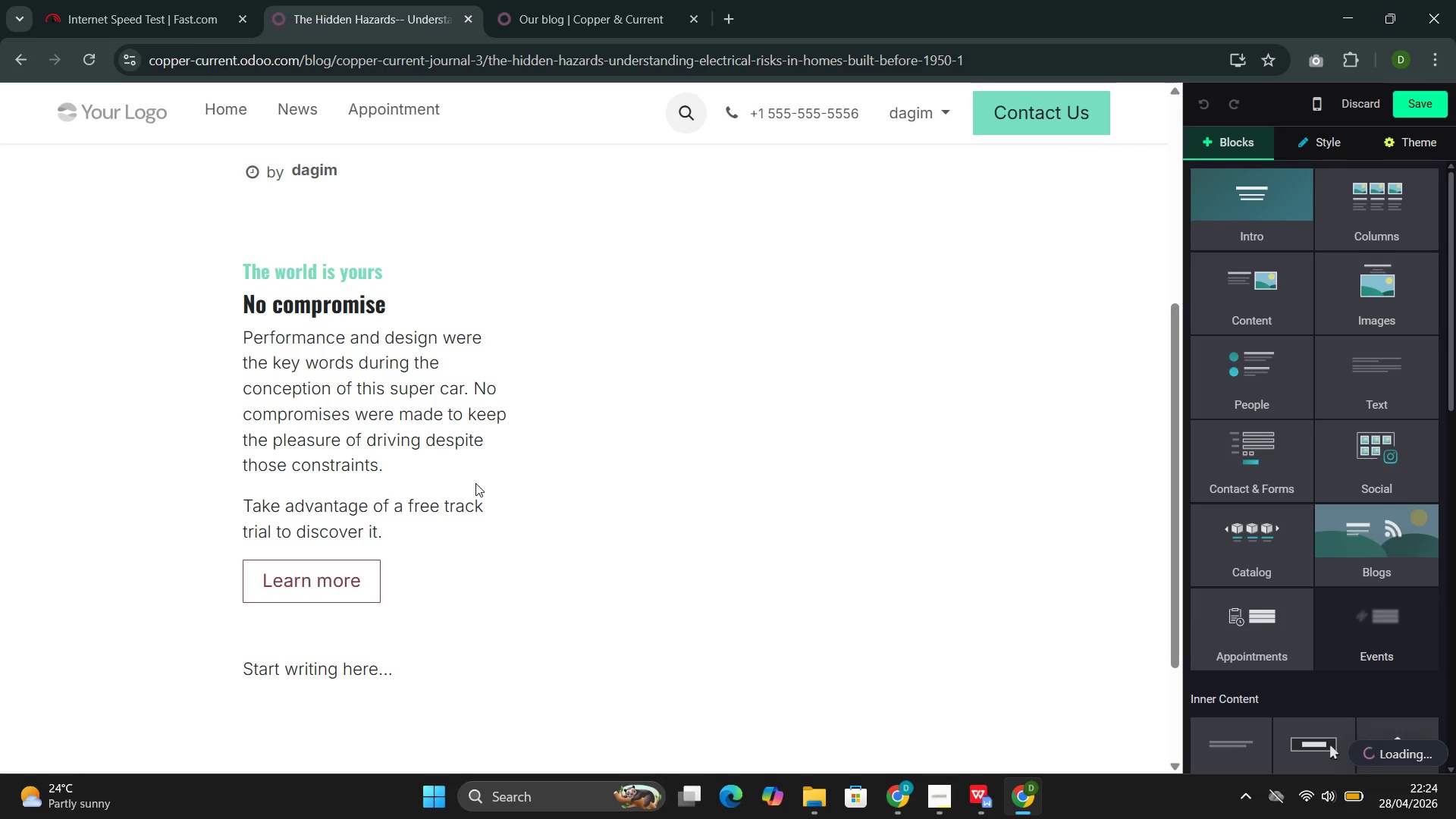 
triple_click([350, 664])
 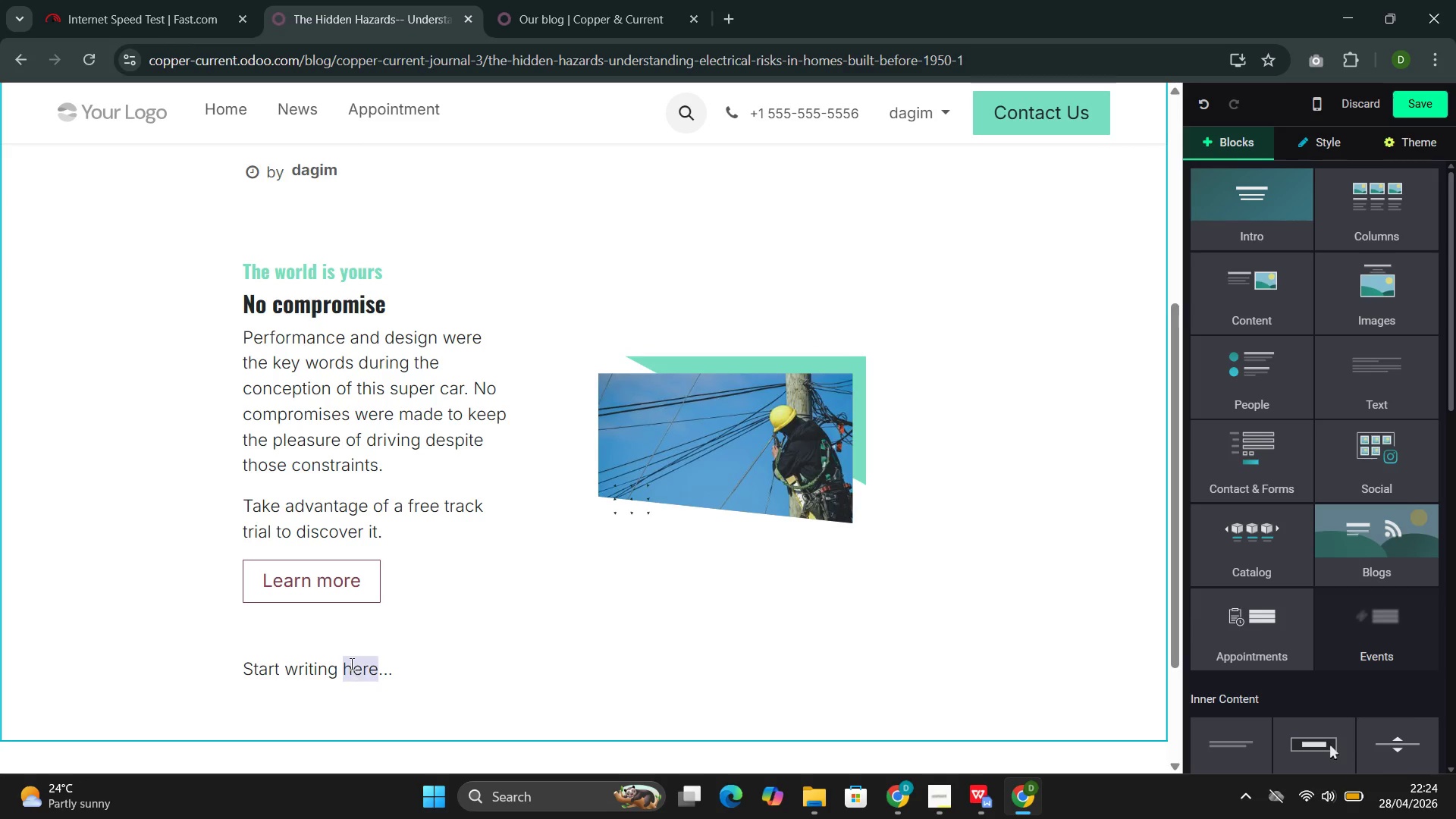 
triple_click([350, 664])
 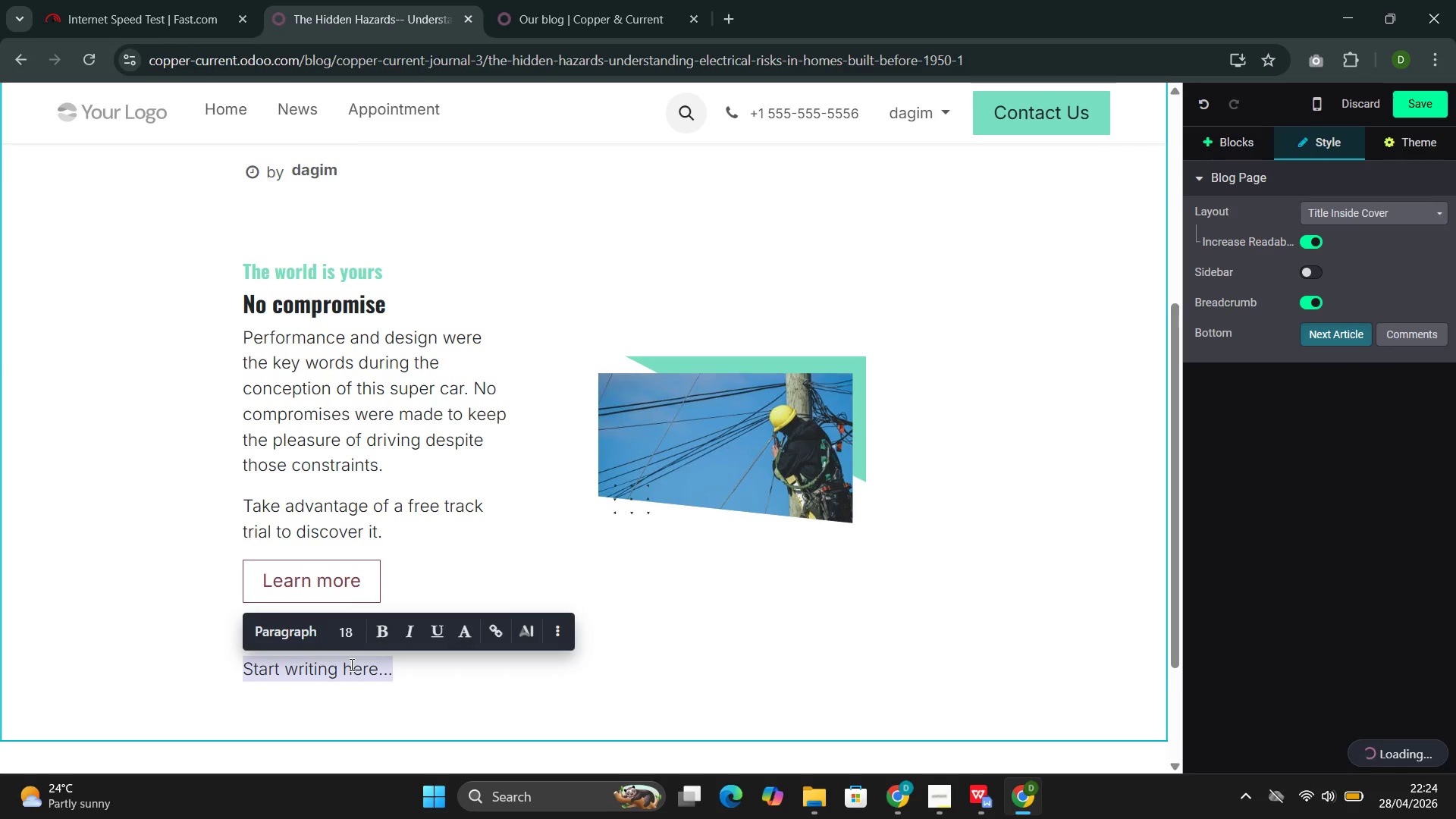 
key(Backspace)
 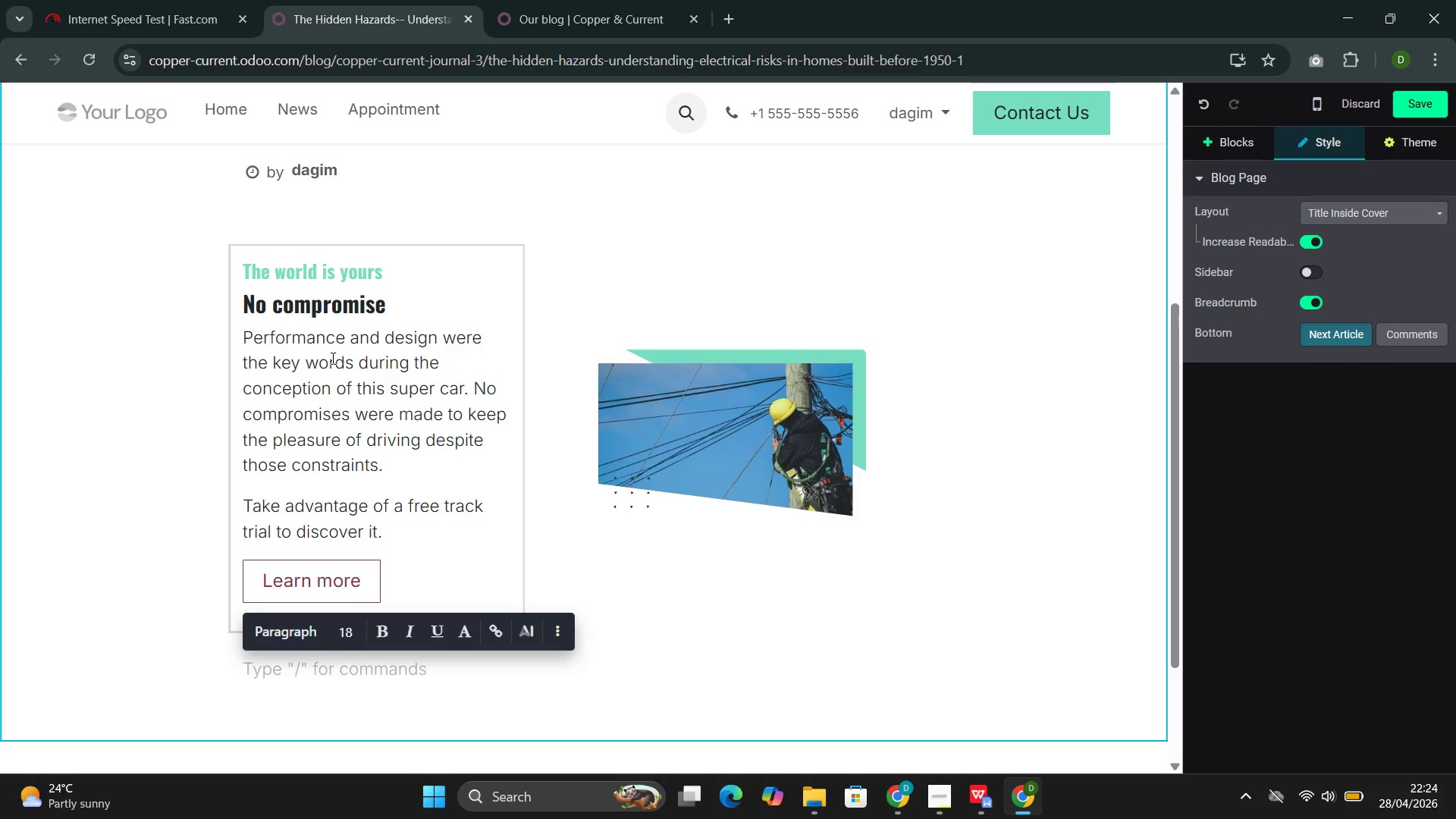 
left_click([398, 306])
 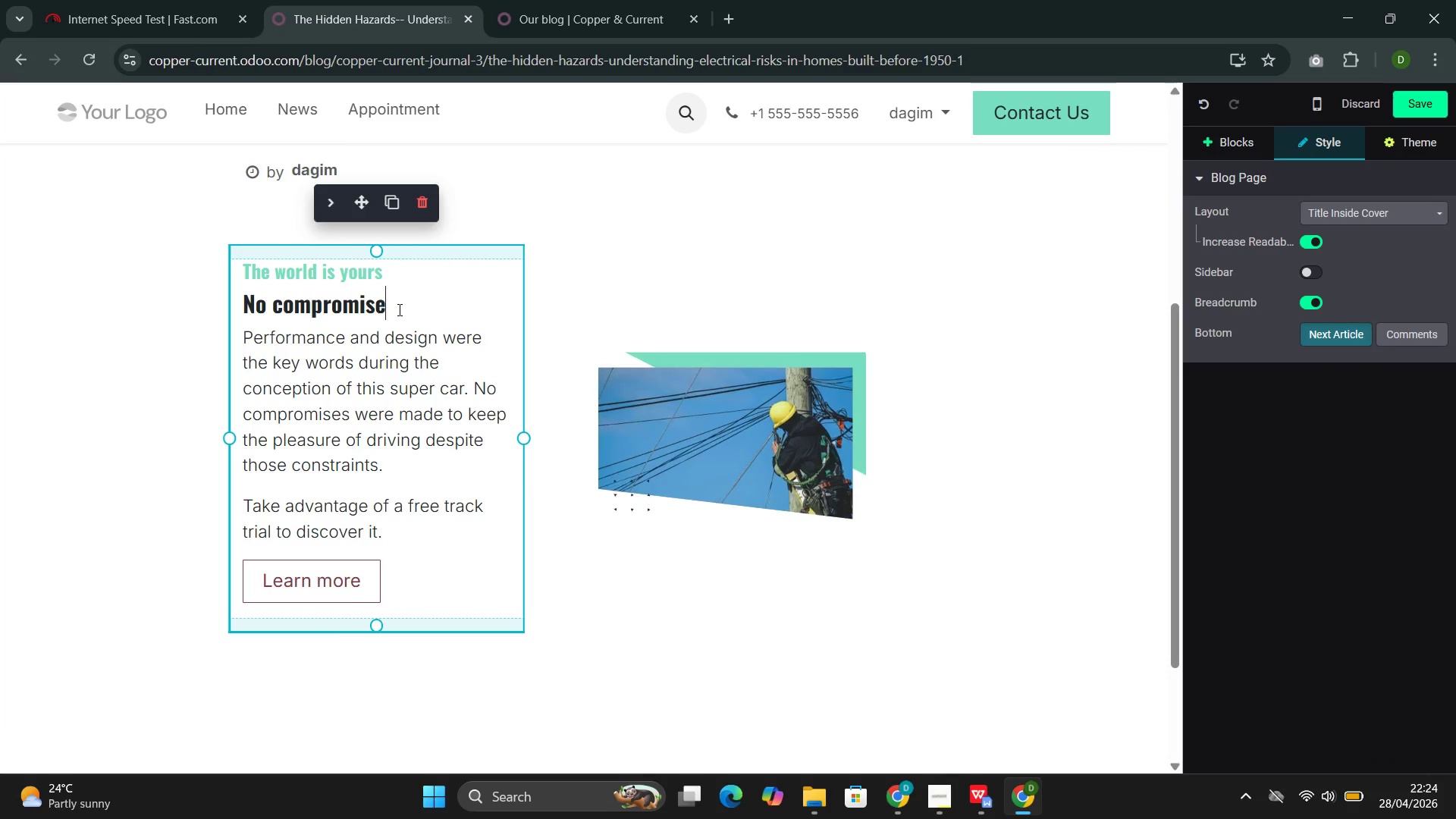 
left_click_drag(start_coordinate=[397, 273], to_coordinate=[240, 266])
 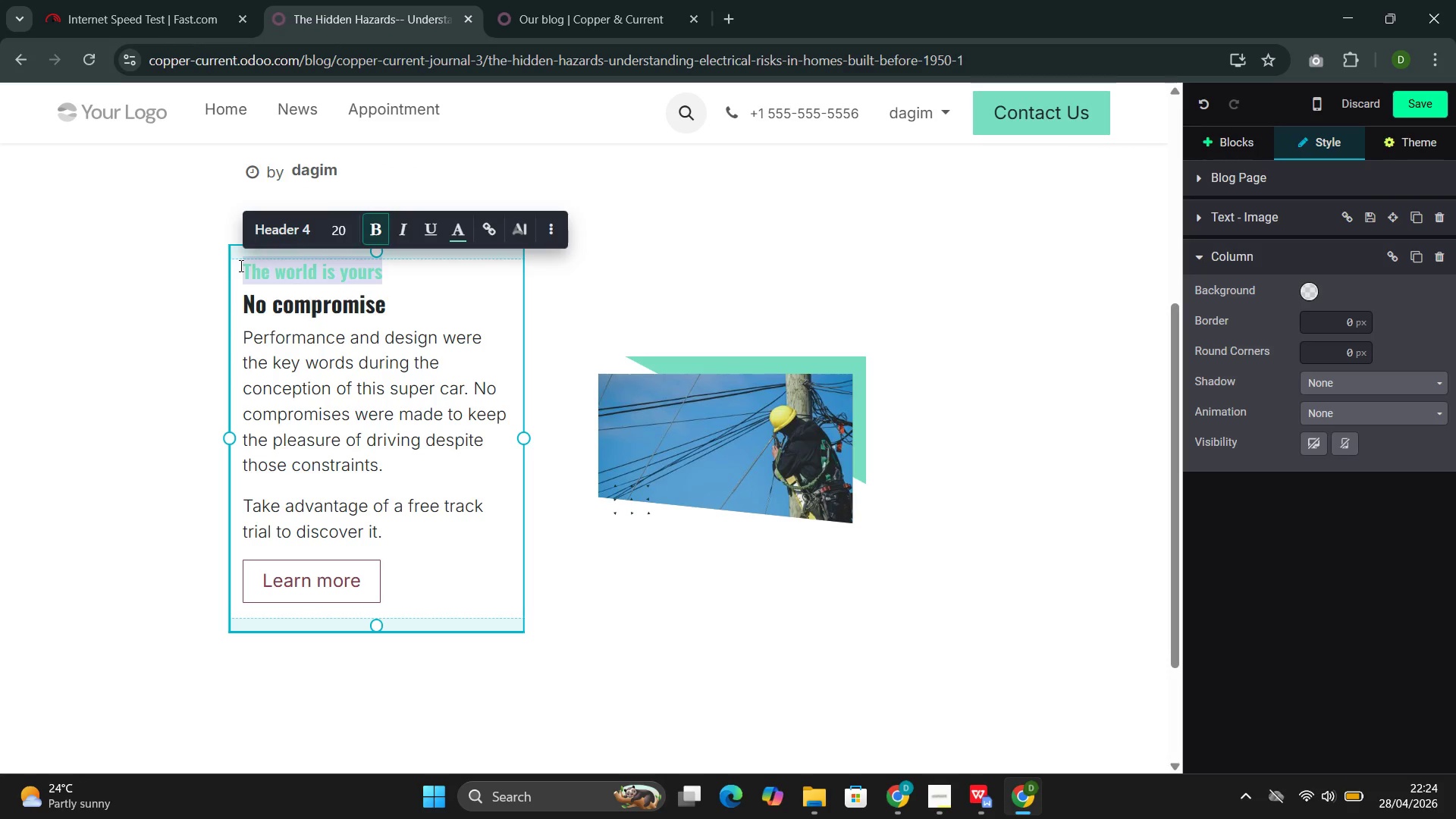 
key(Backspace)
 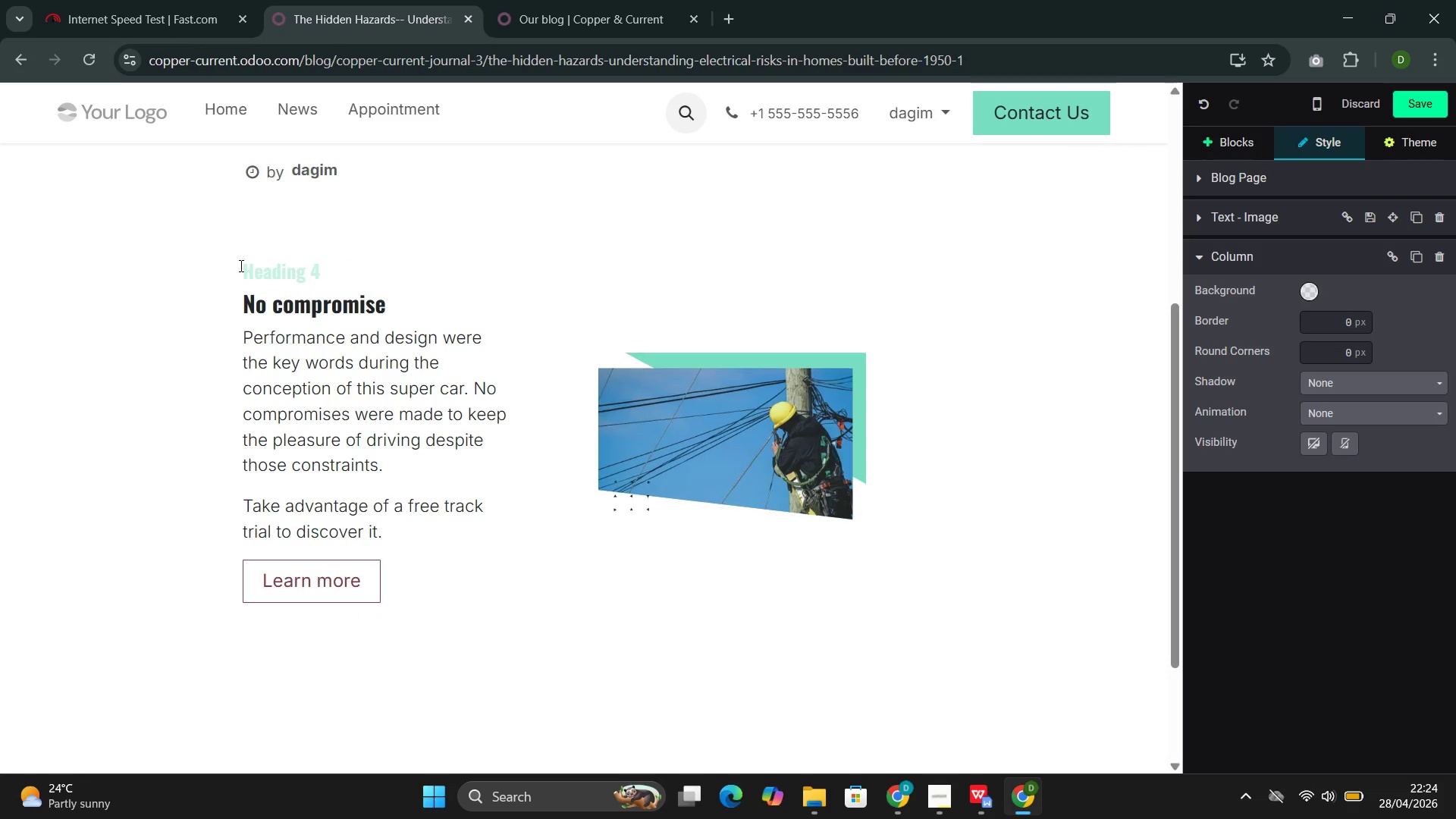 
key(Backspace)
 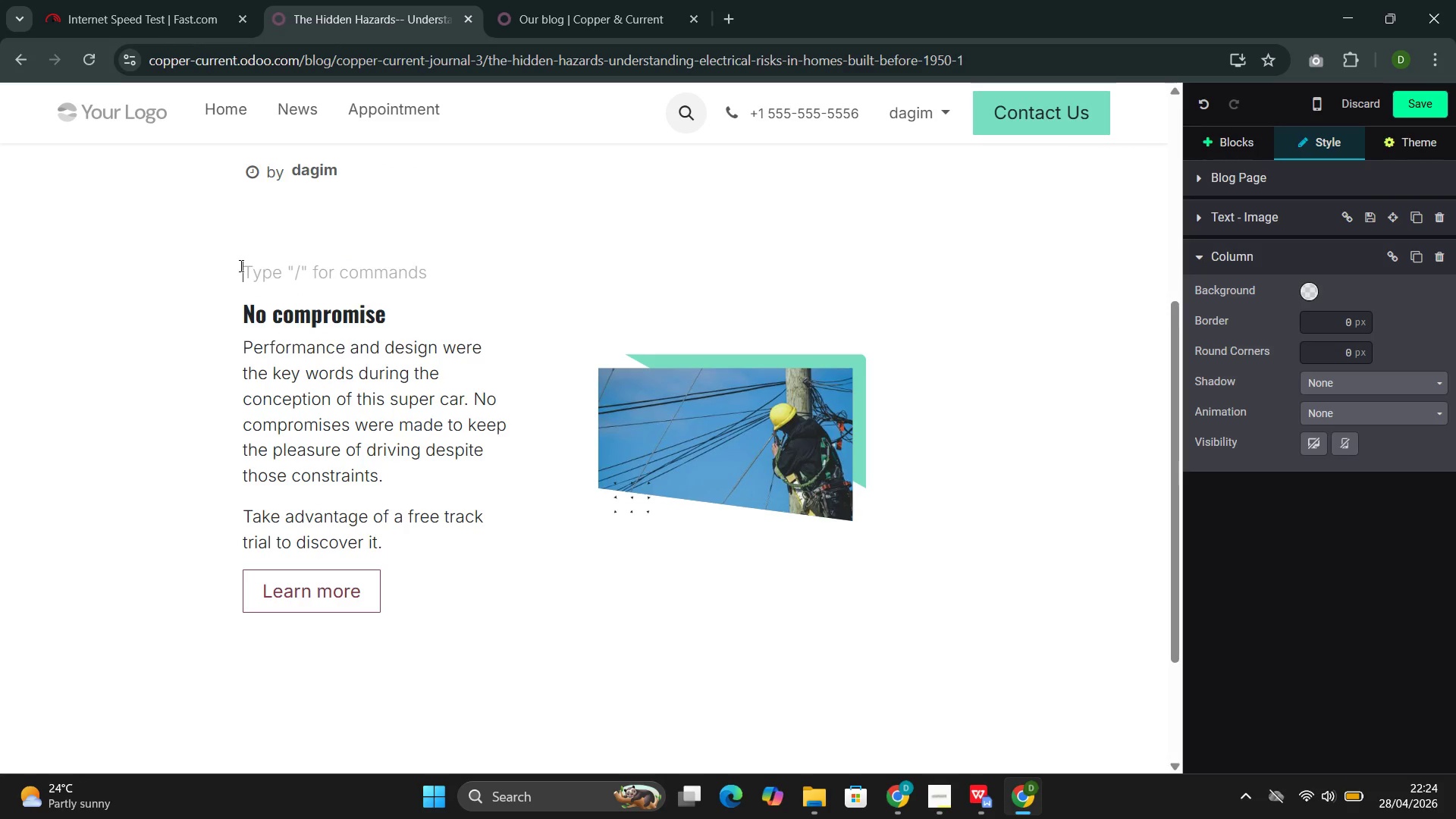 
key(Backspace)
 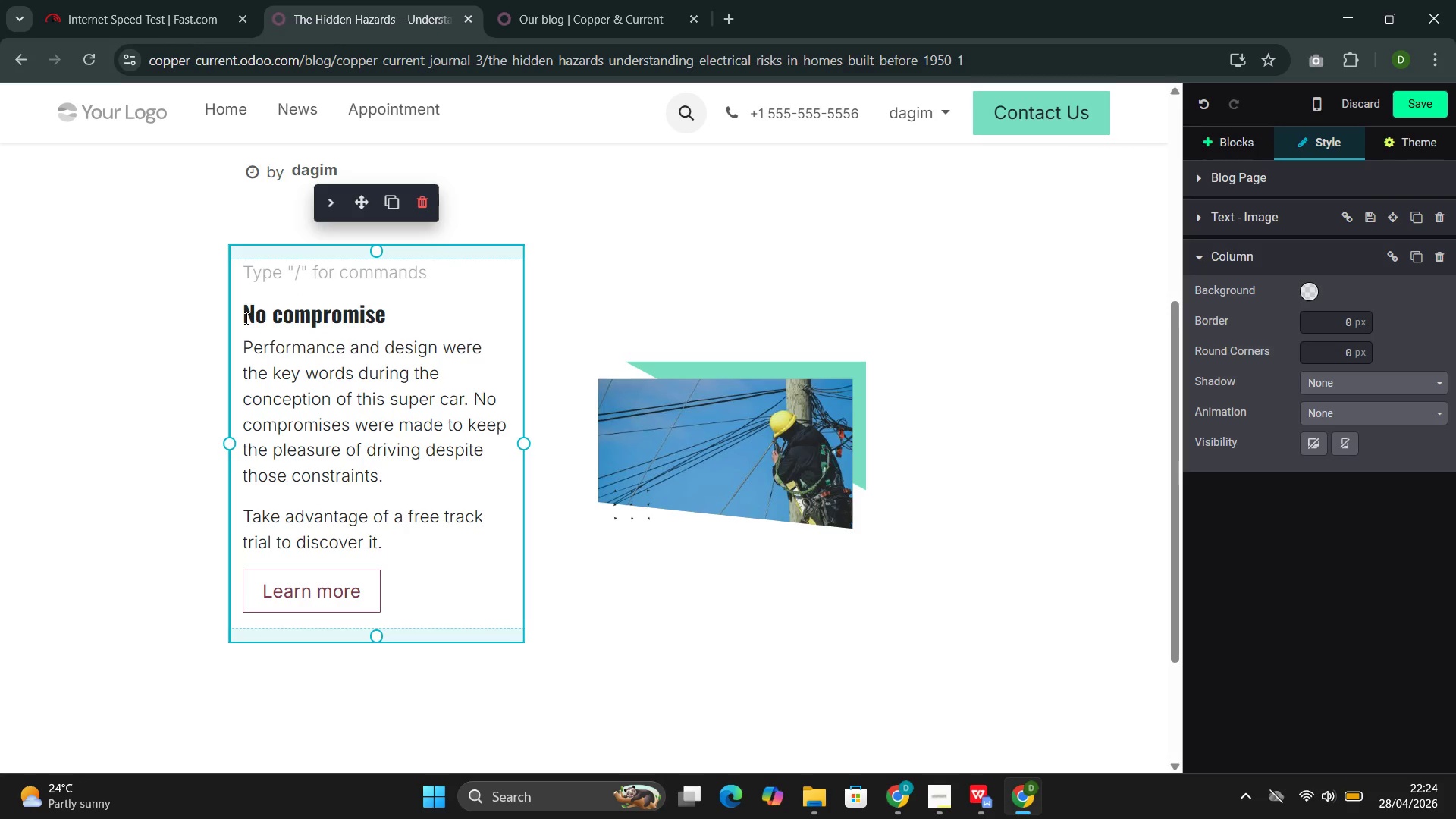 
key(Backspace)
 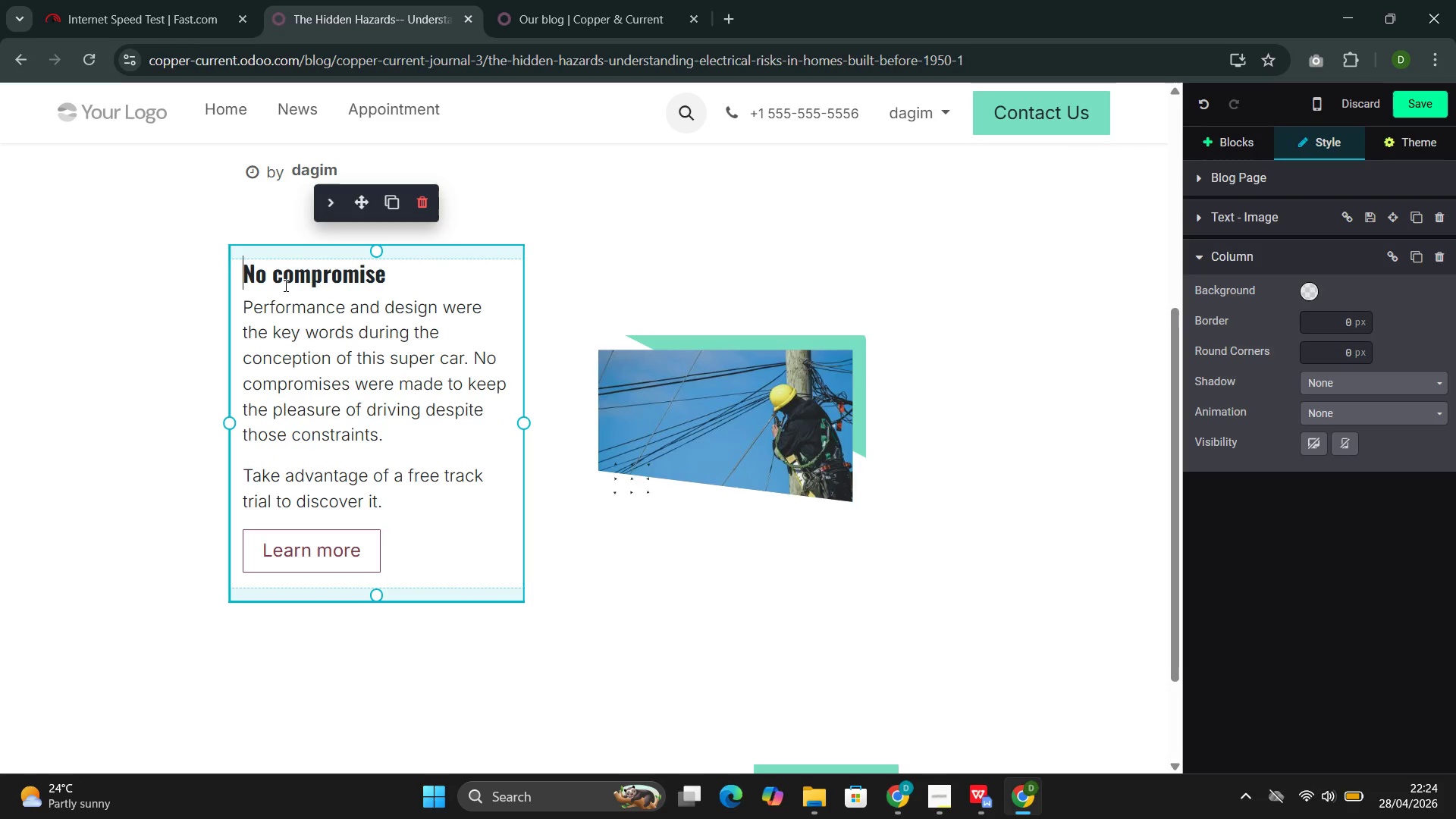 
double_click([291, 275])
 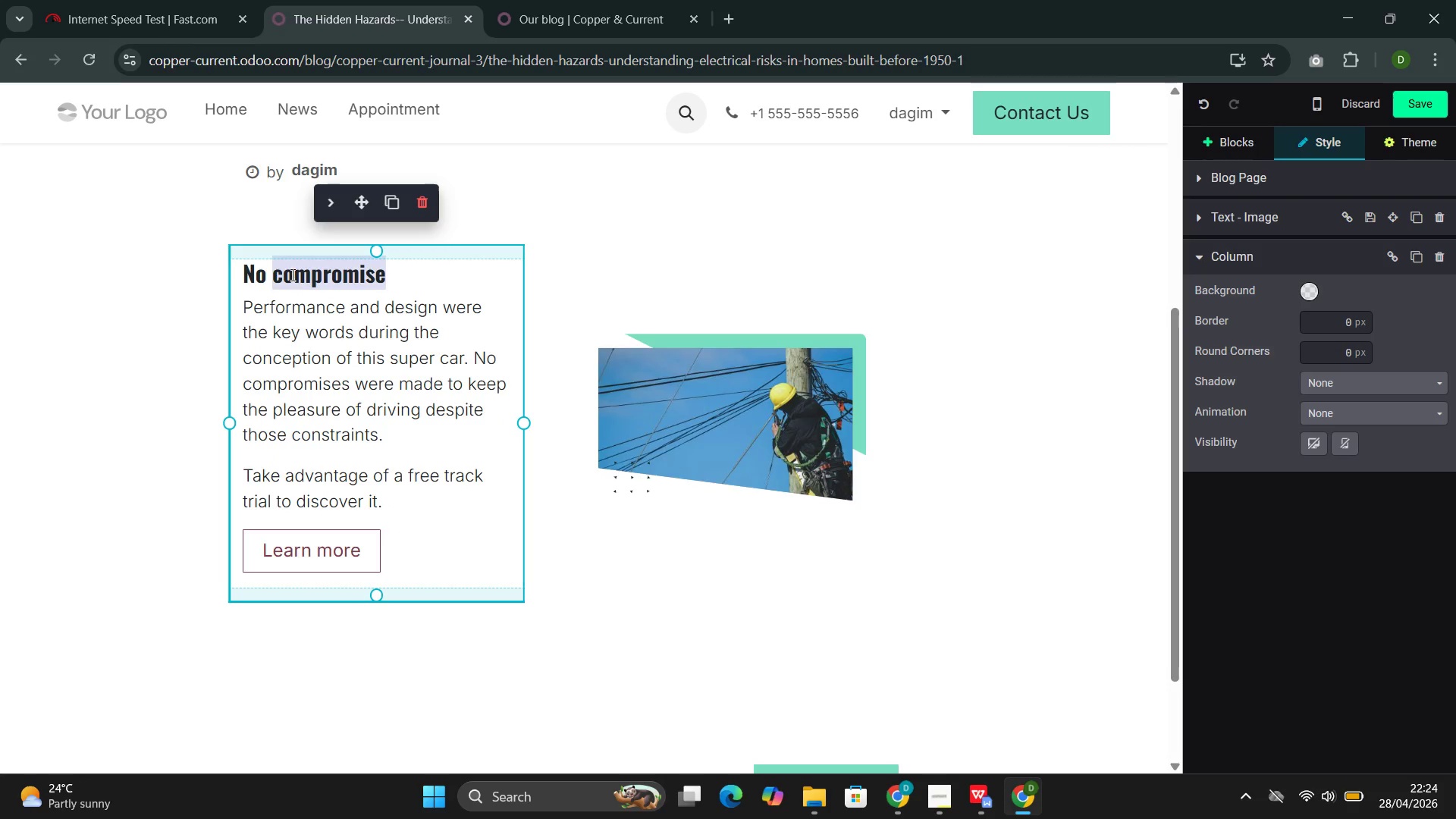 
triple_click([291, 275])
 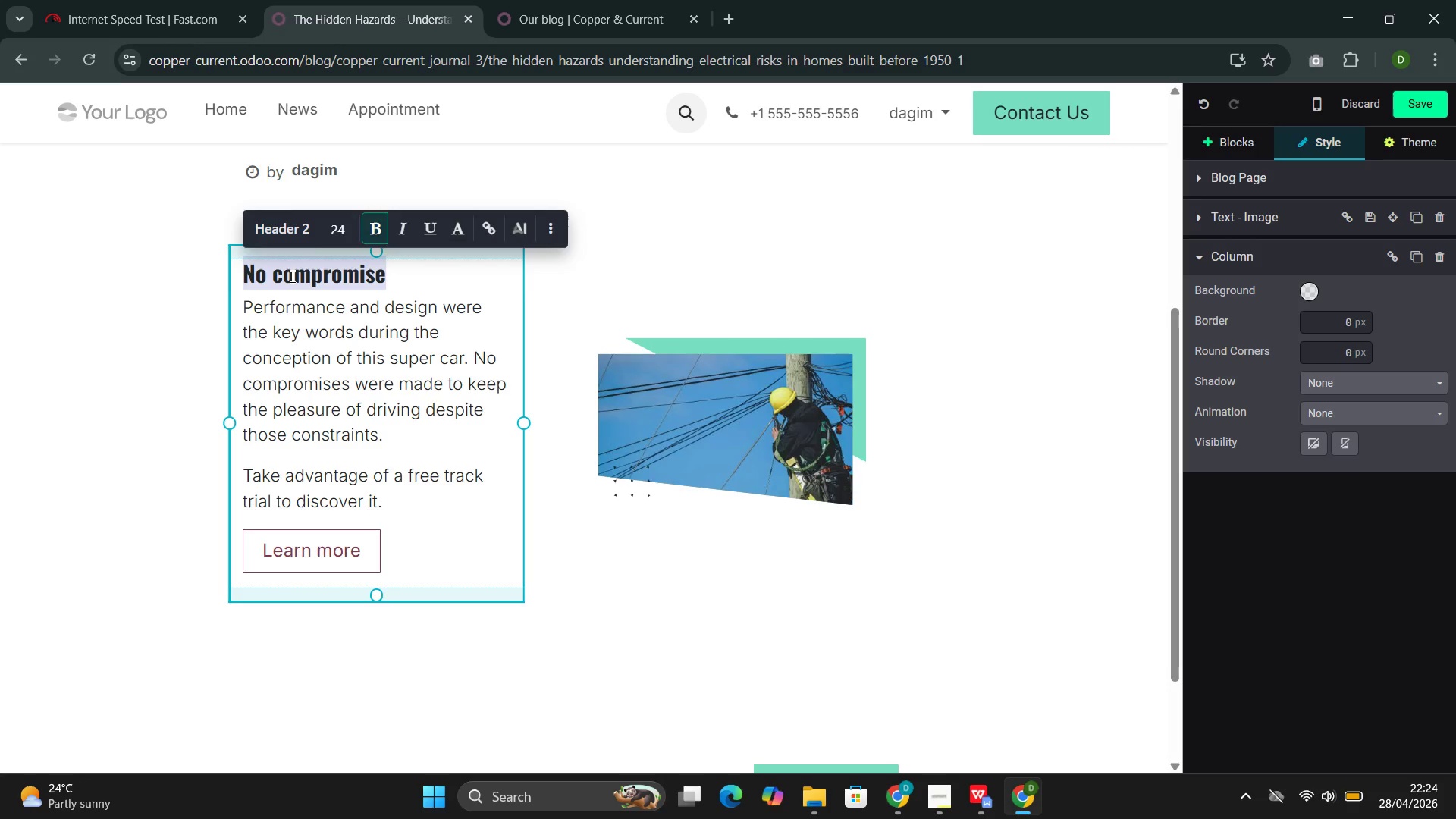 
type(The Hidden Hazards)
 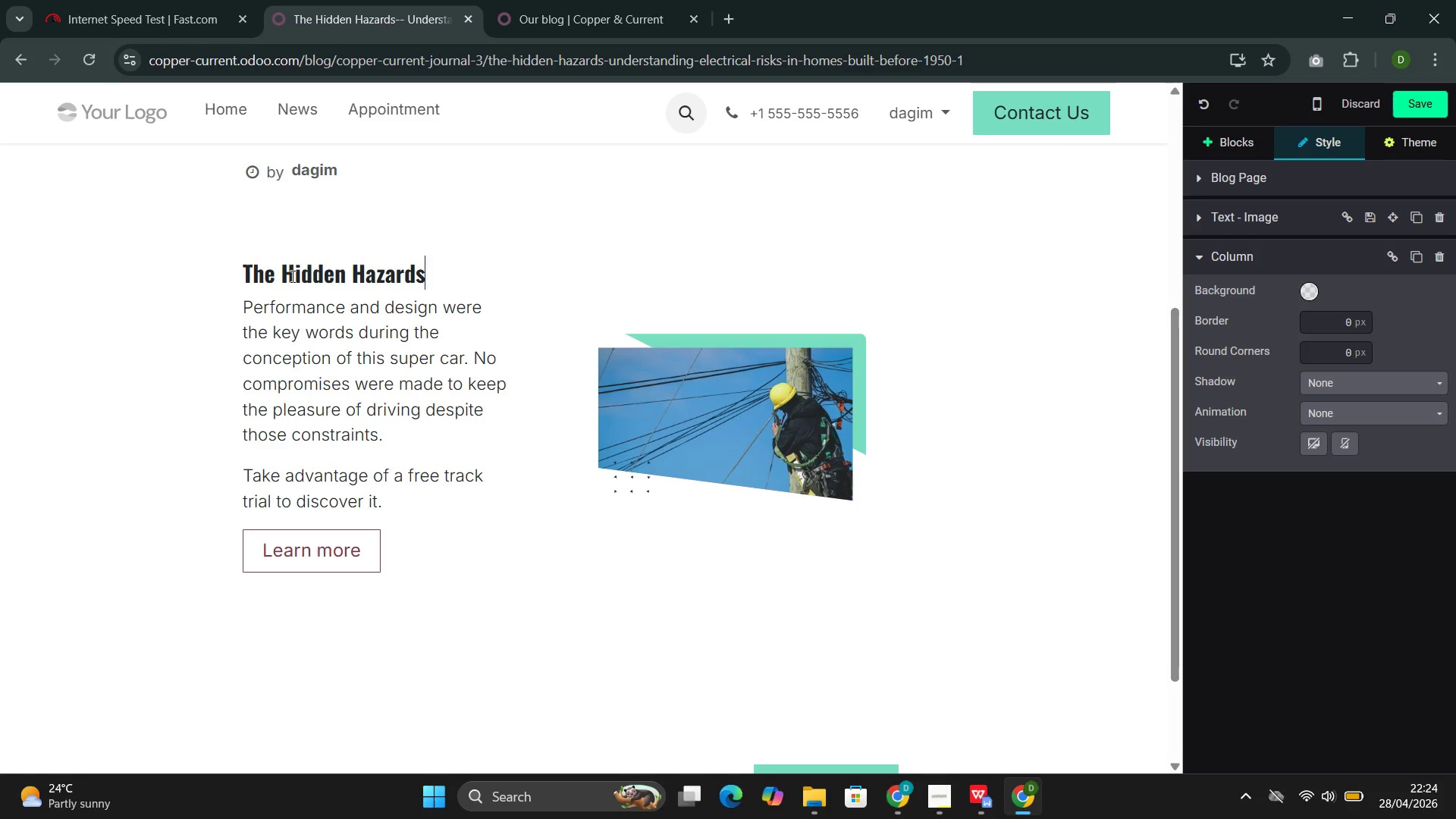 
left_click_drag(start_coordinate=[420, 557], to_coordinate=[274, 317])
 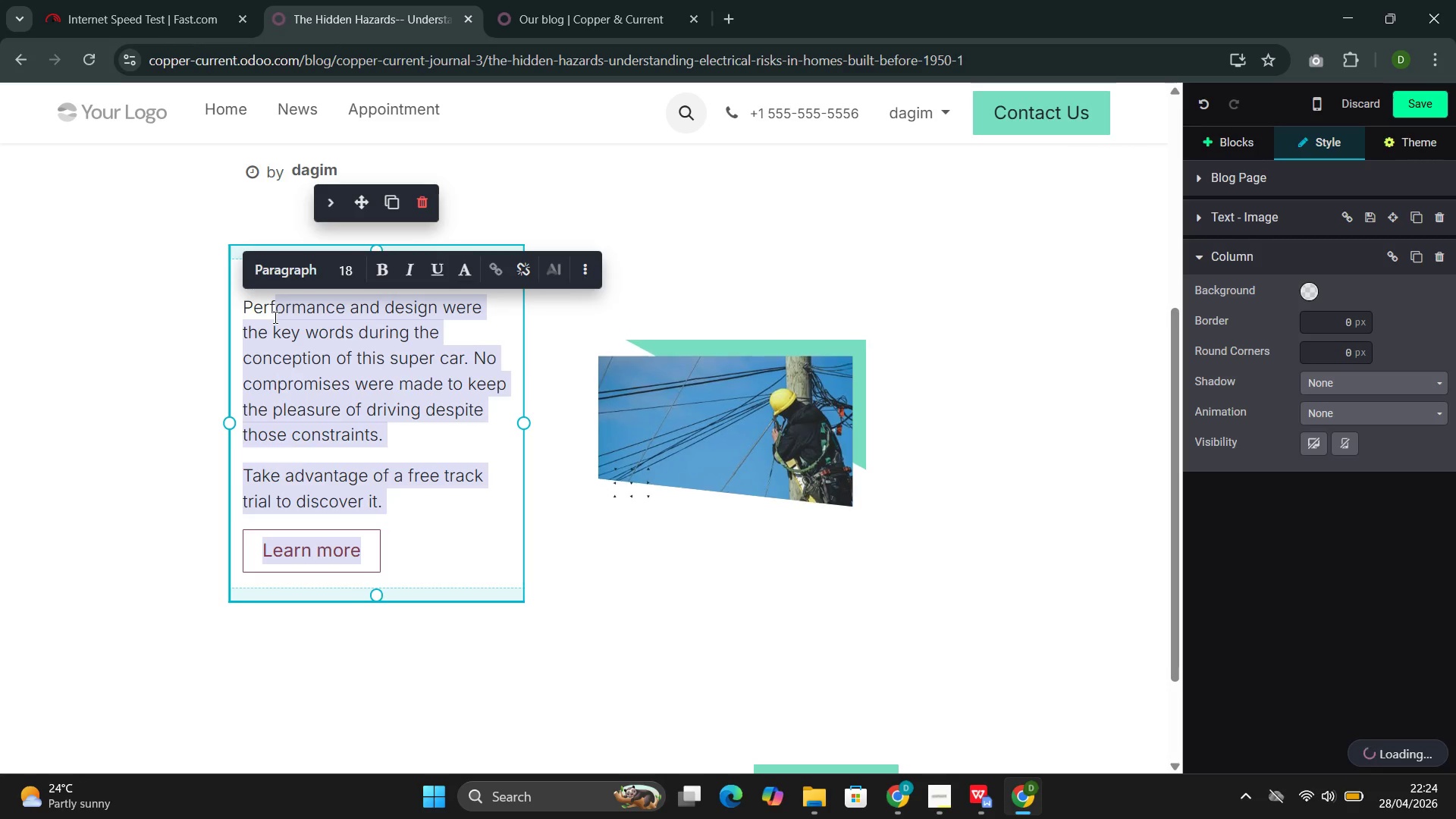 
key(Backspace)
key(Backspace)
key(Backspace)
key(Backspace)
key(Backspace)
type(The homes that define historic neighborhood )
key(Backspace)
type(s--the Queen anee)
key(Backspace)
key(Backspace)
type(nes, the Craftsman bo)
key(Backspace)
type(ungalows the)
 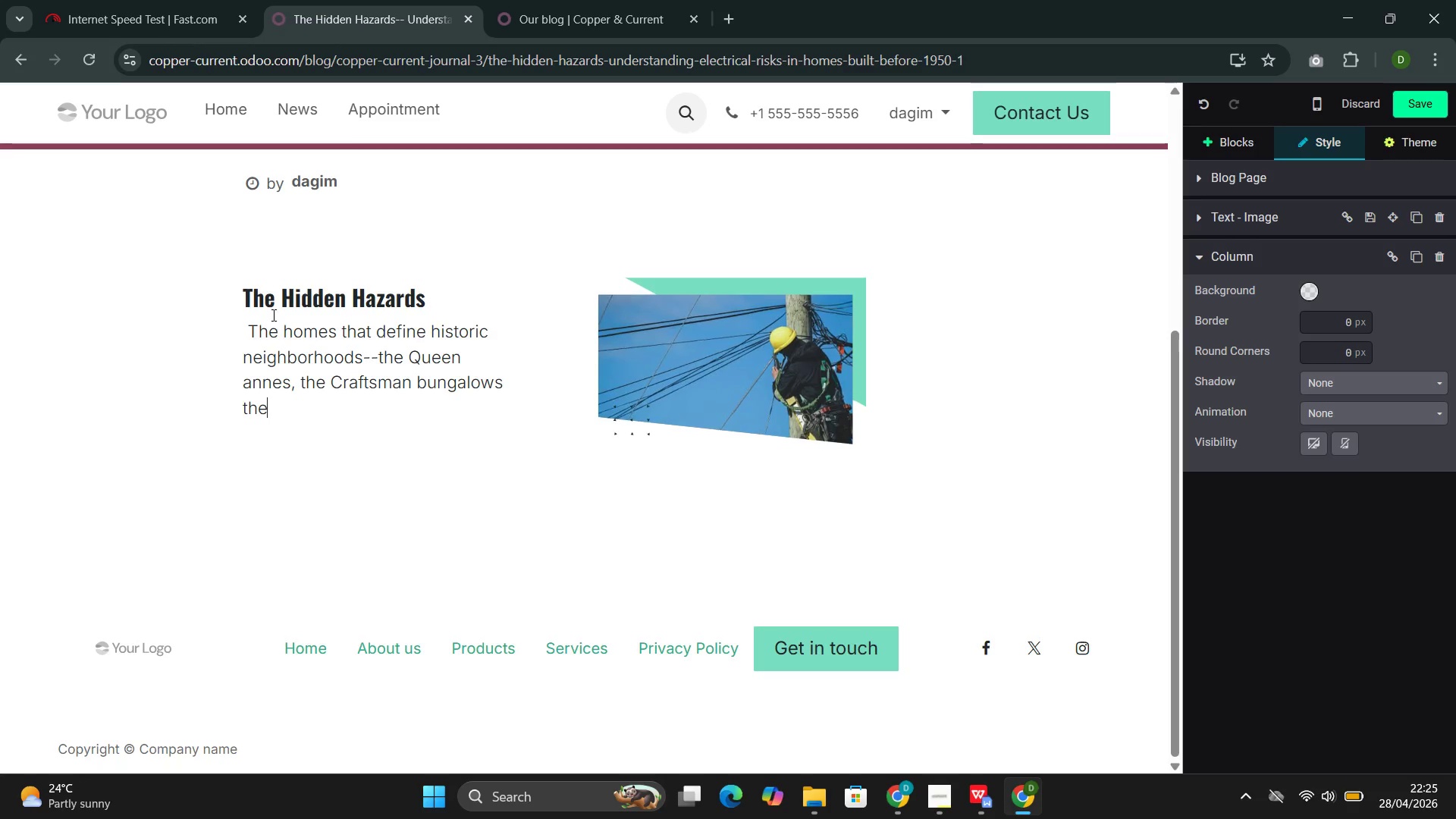 
type( Federal-style colonials--were built to standards that predate the modern electi)
key(Backspace)
type(rical gris )
key(Backspace)
key(Backspace)
type(d. Whenthese)
 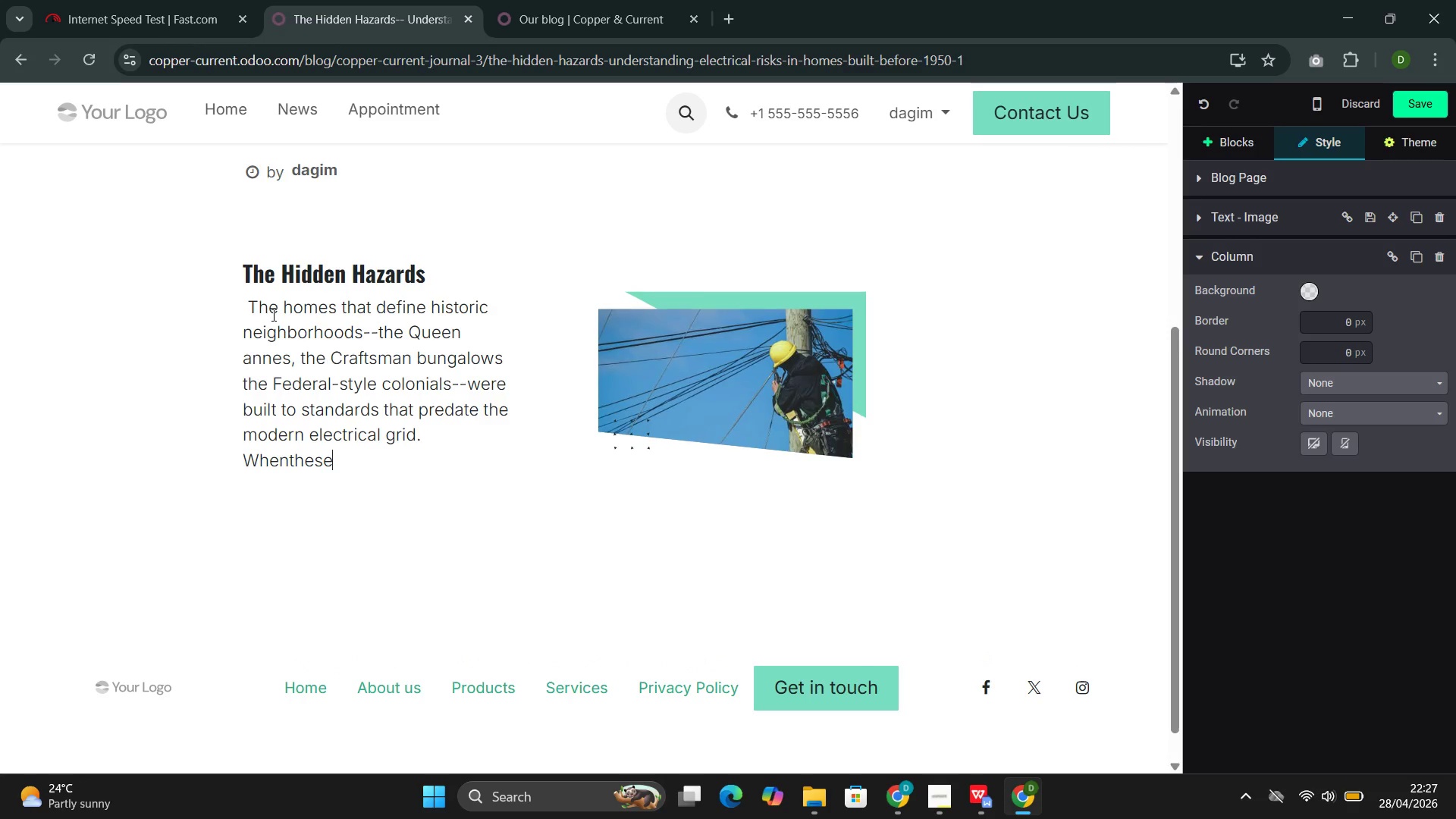 
key(ArrowLeft)
 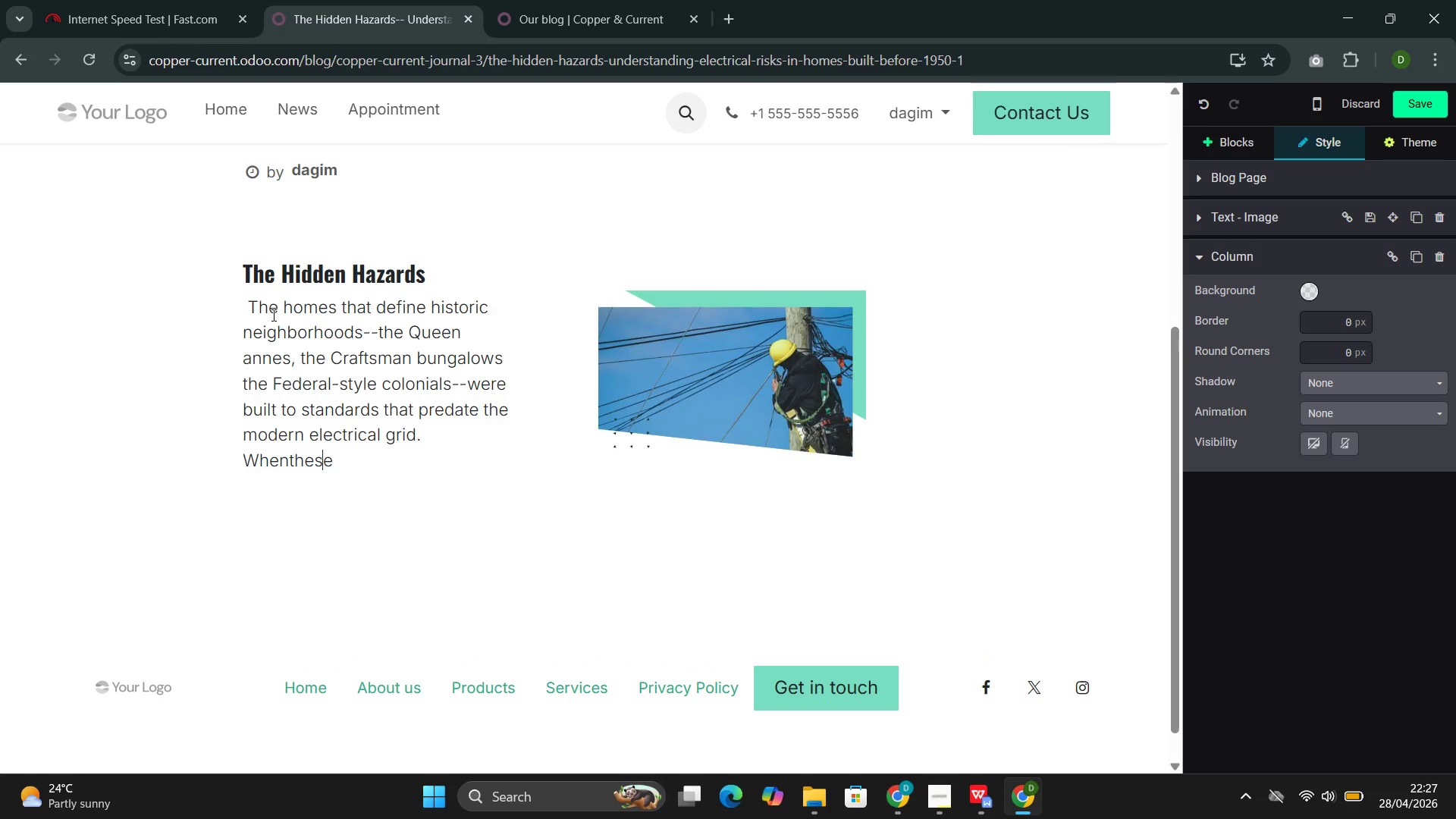 
key(ArrowLeft)
 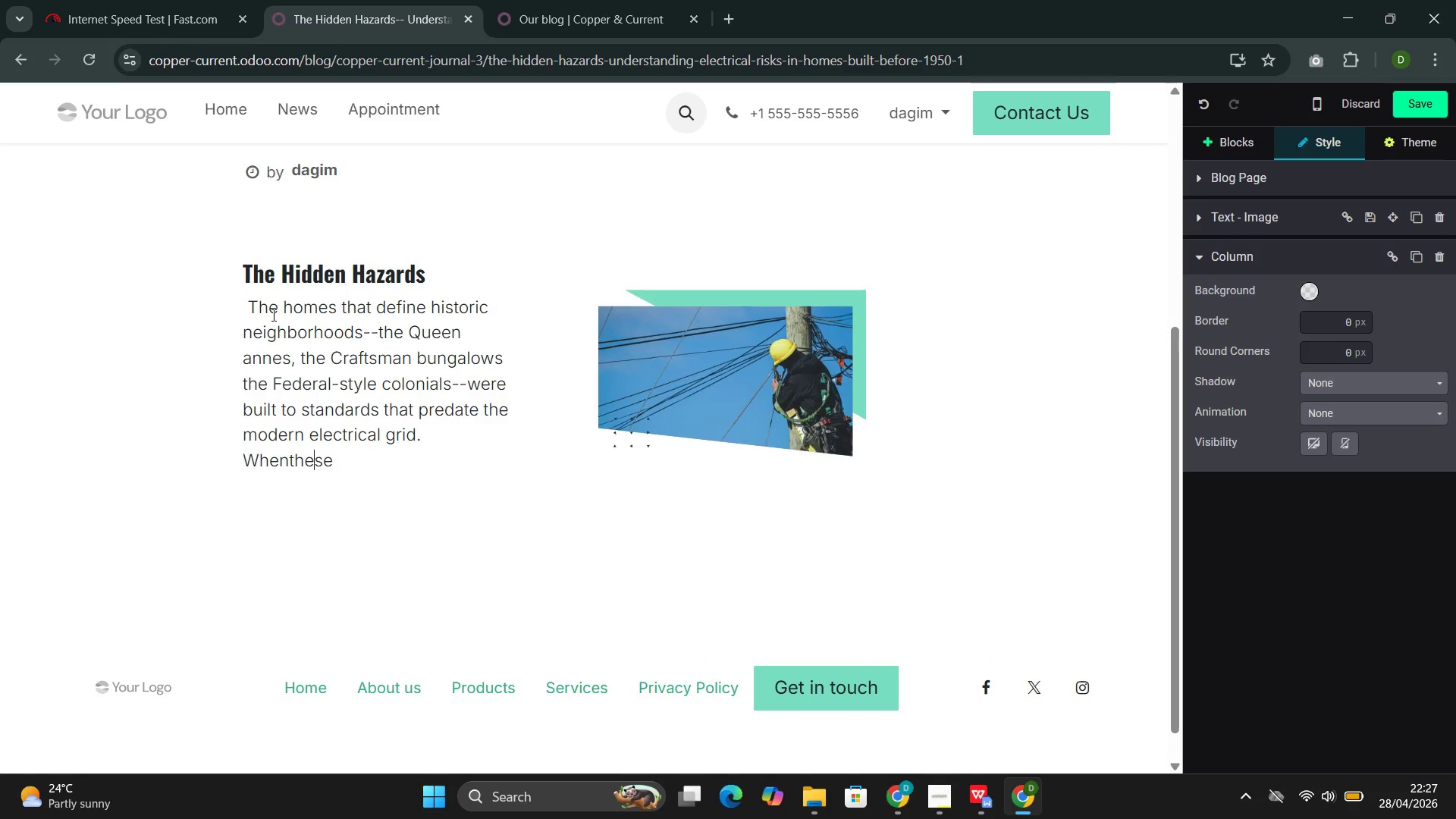 
key(ArrowLeft)
 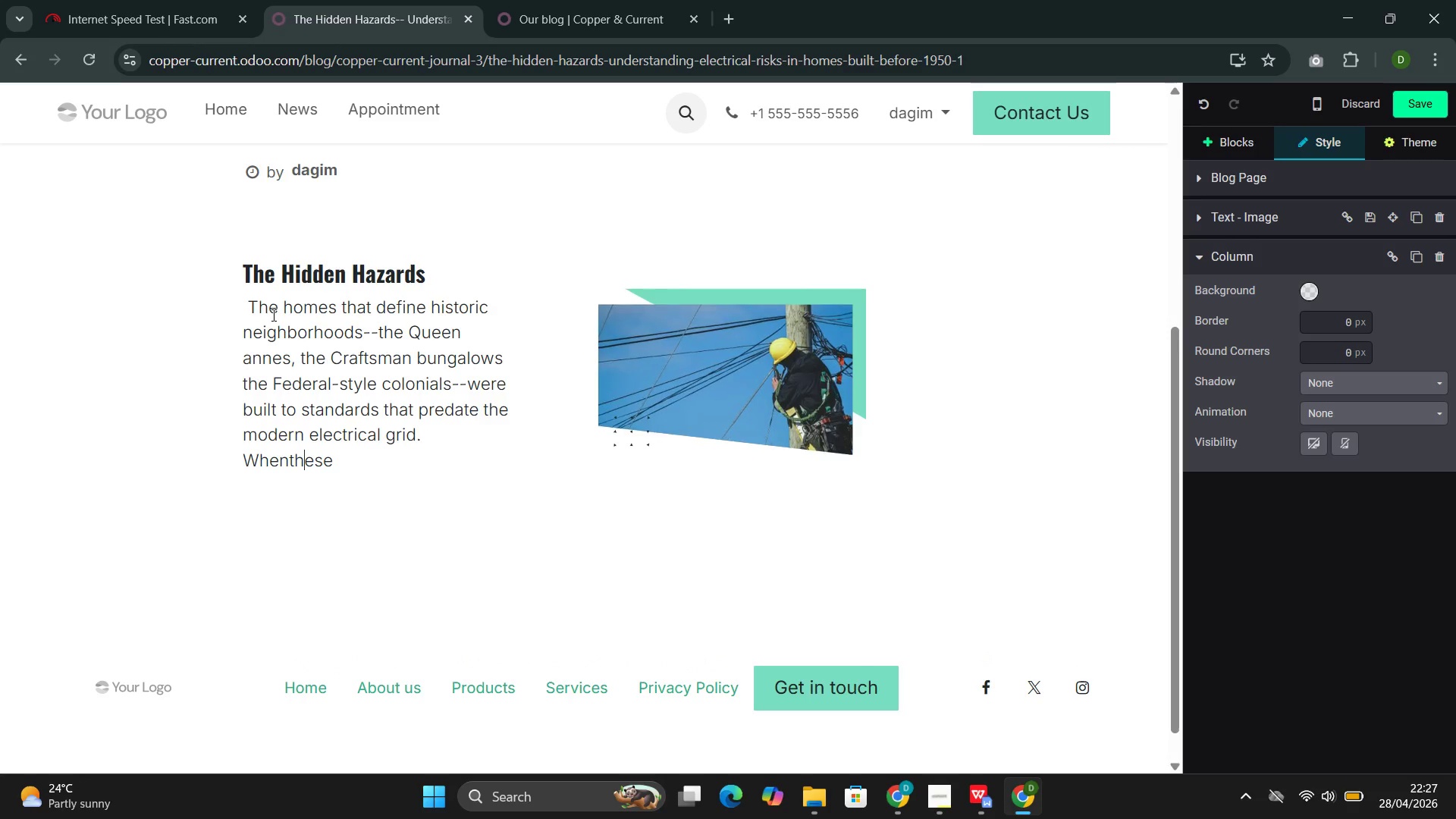 
key(ArrowLeft)
 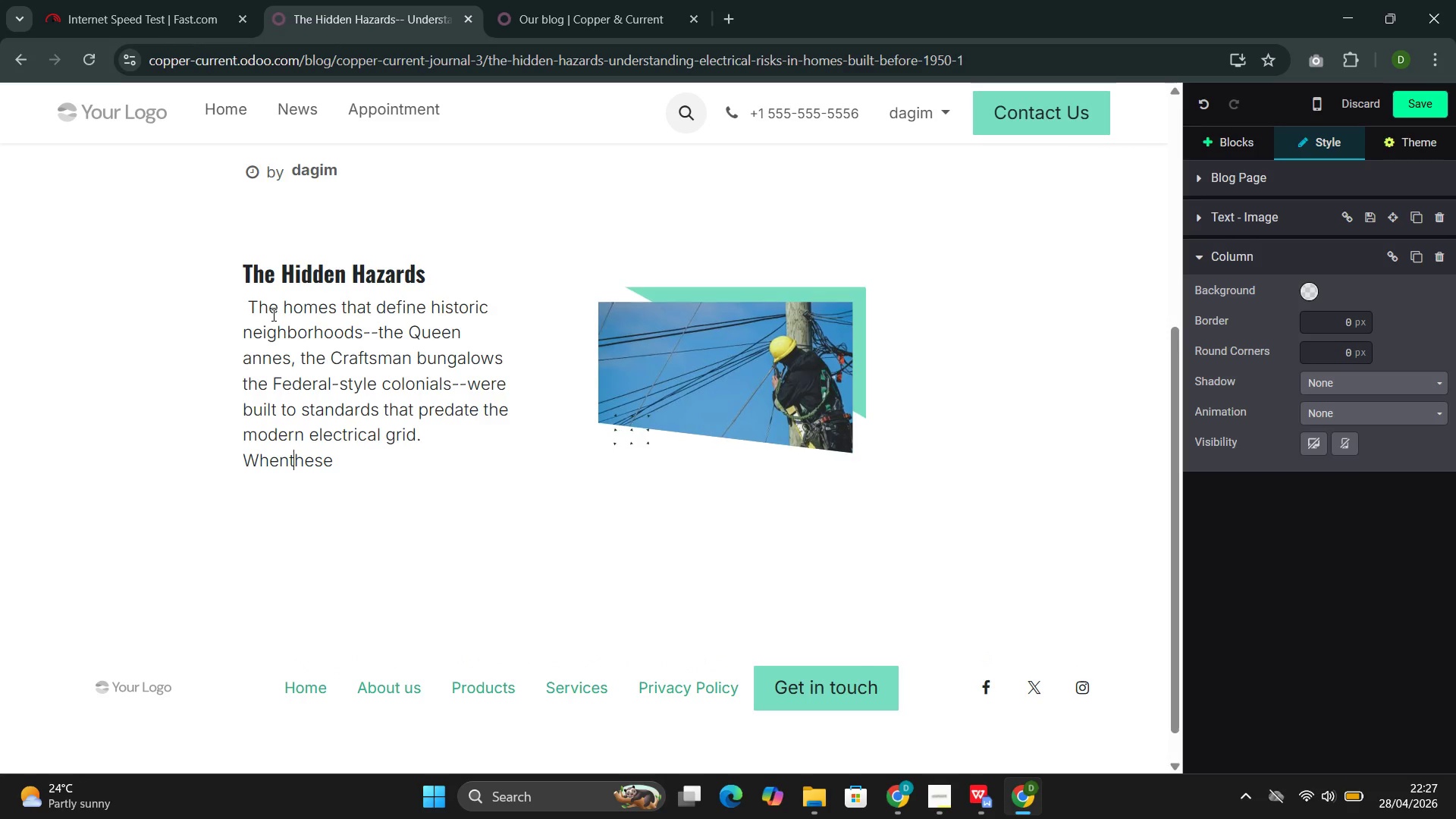 
key(ArrowLeft)
 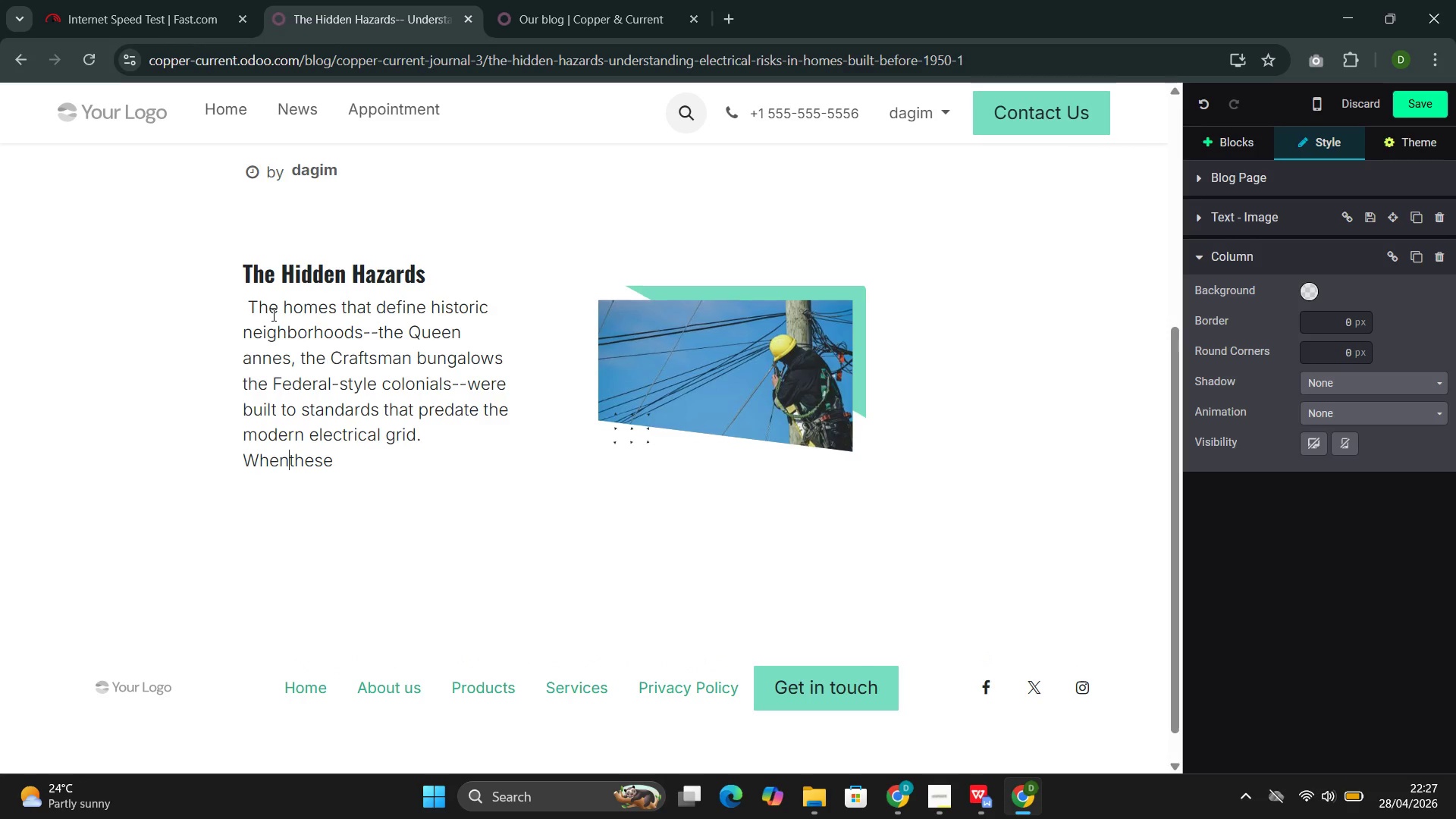 
key(Space)
 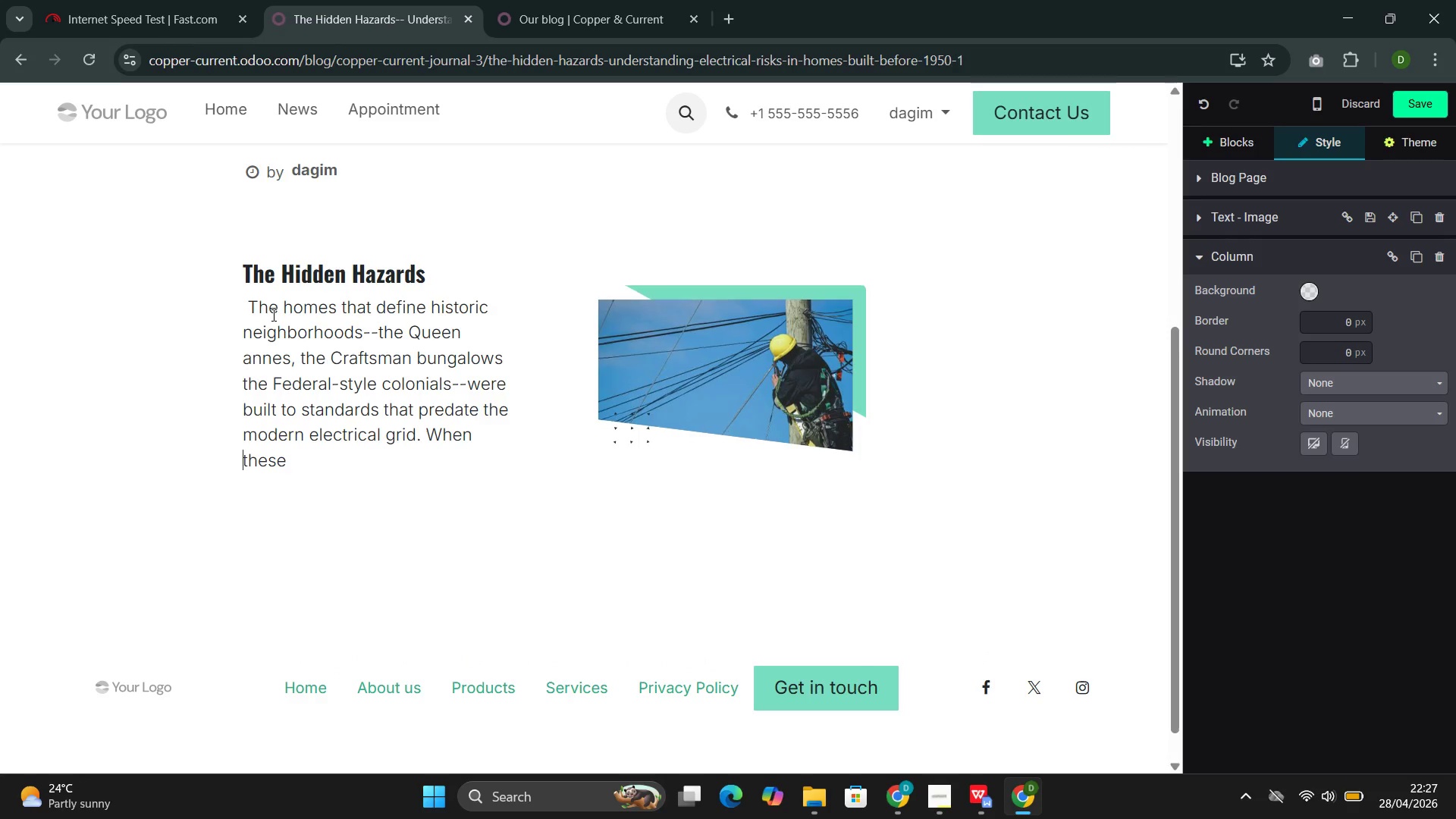 
key(ArrowRight)
 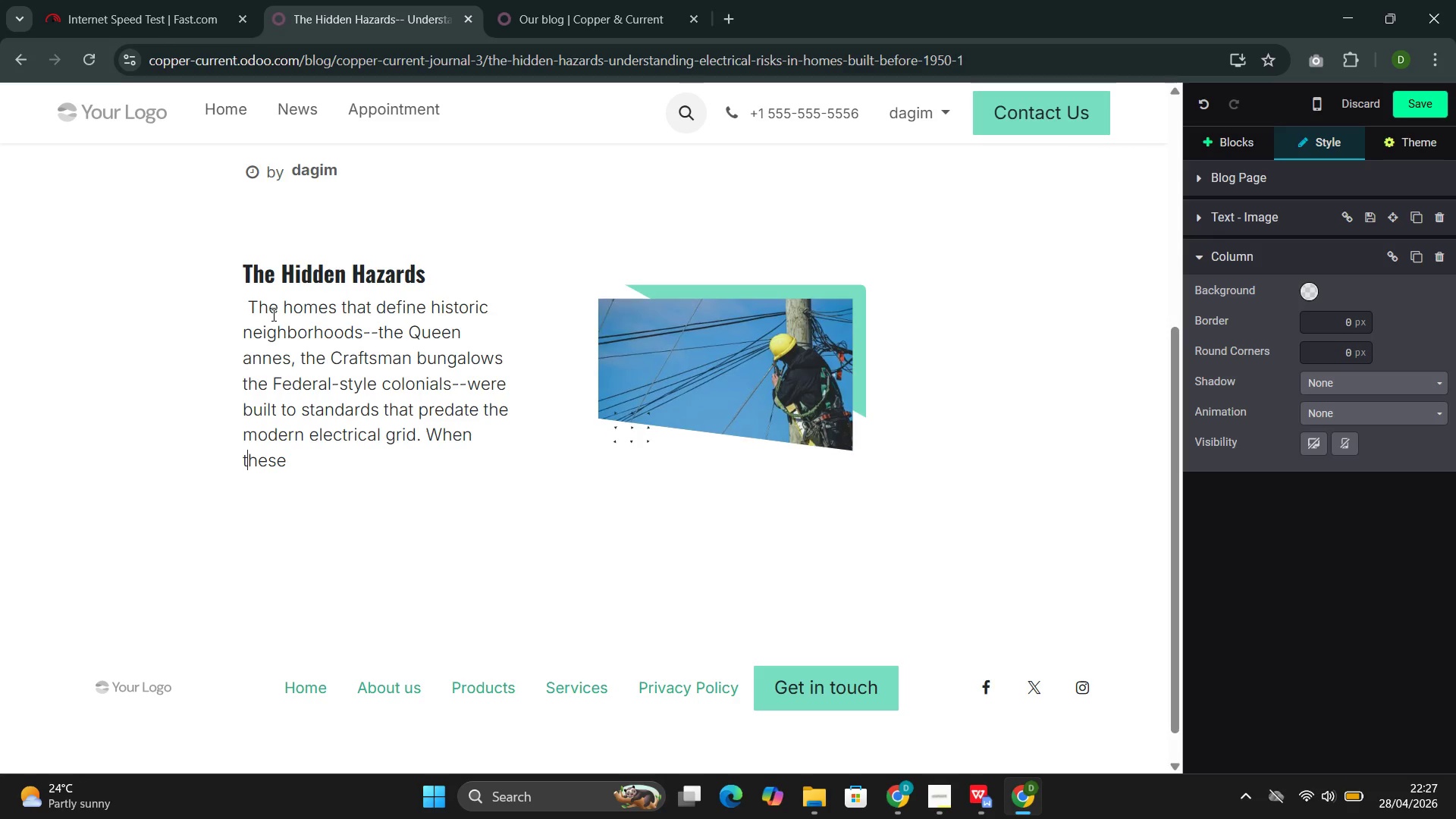 
key(ArrowRight)
 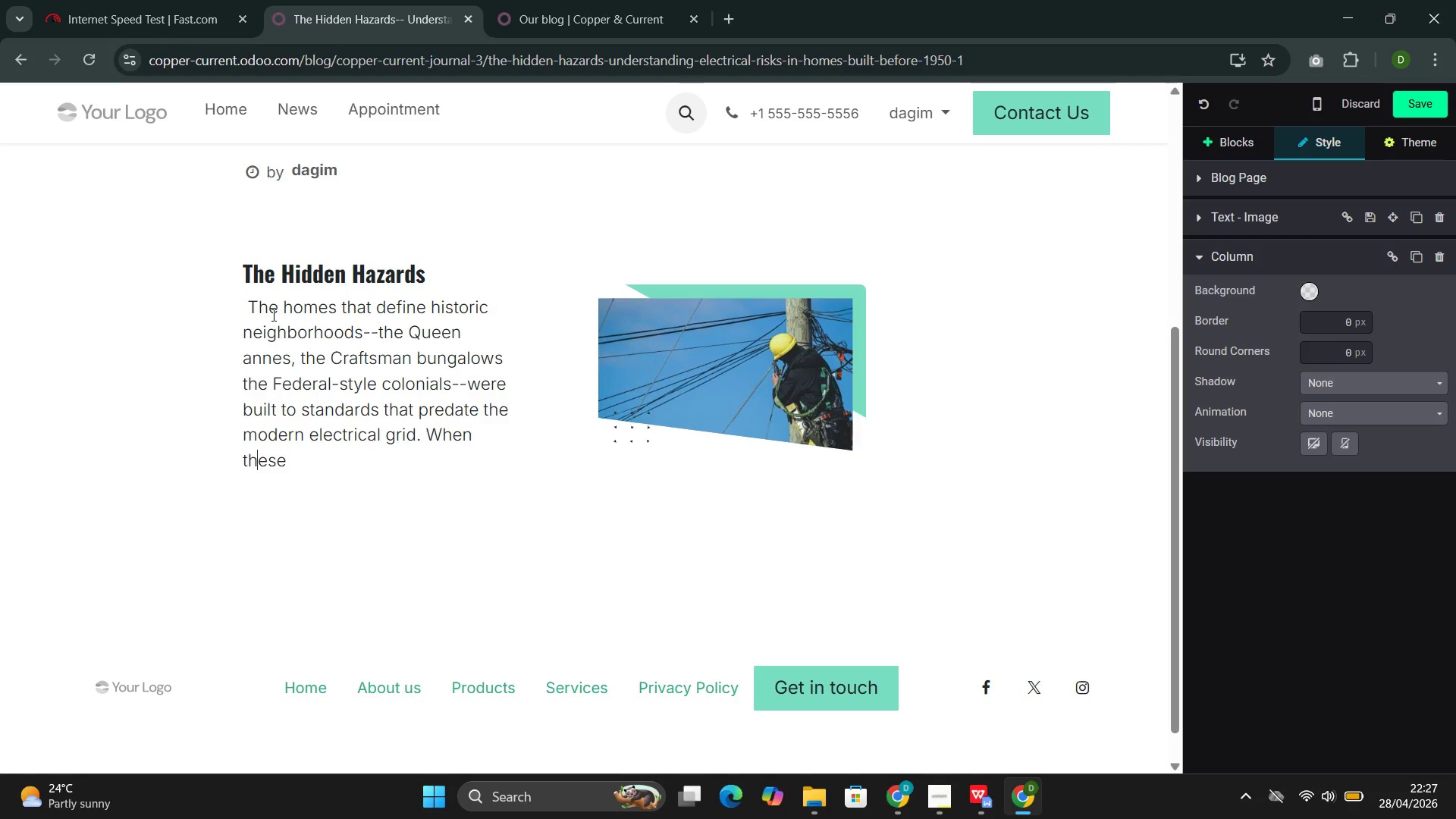 
key(ArrowRight)
 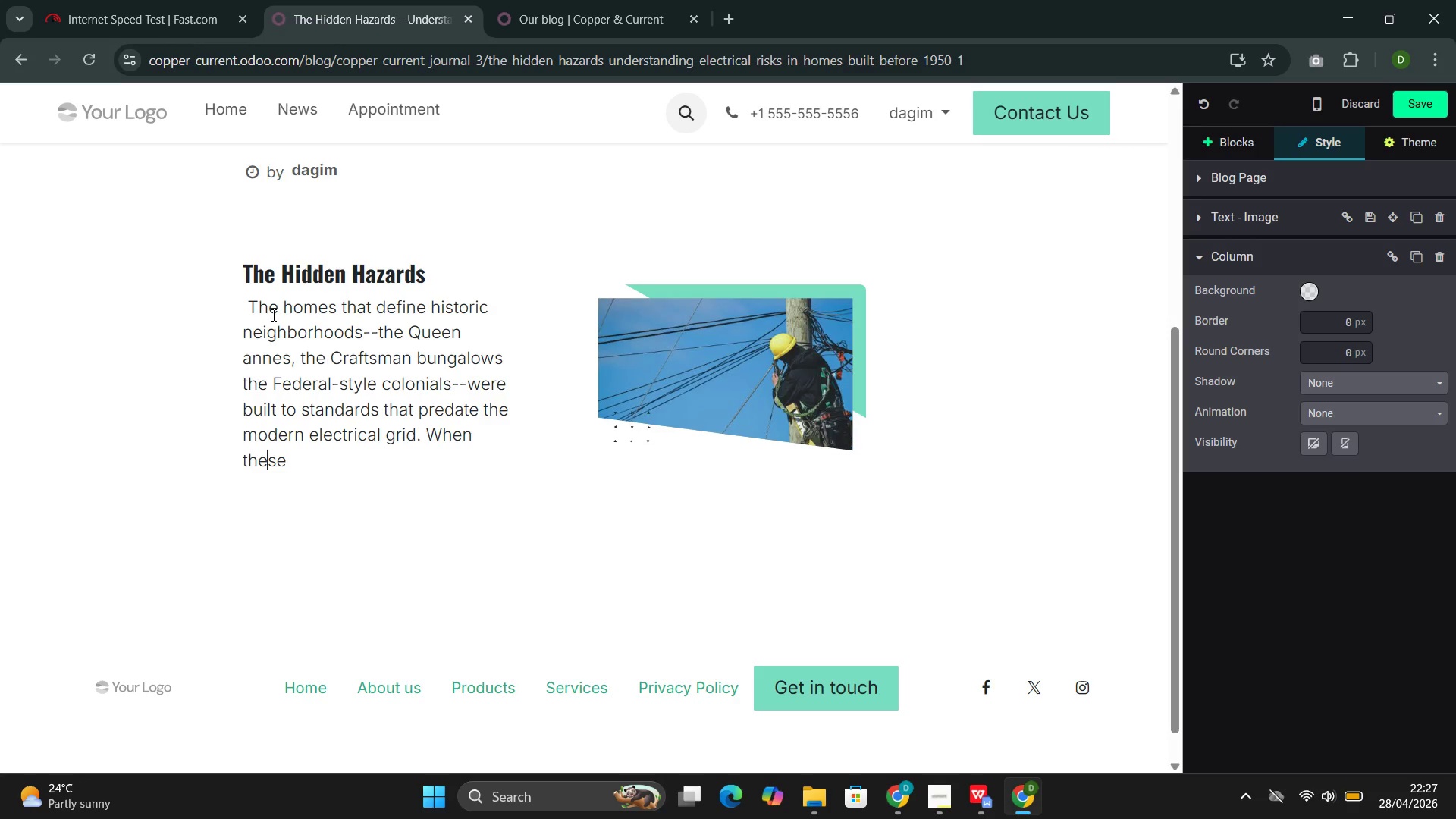 
key(ArrowRight)
 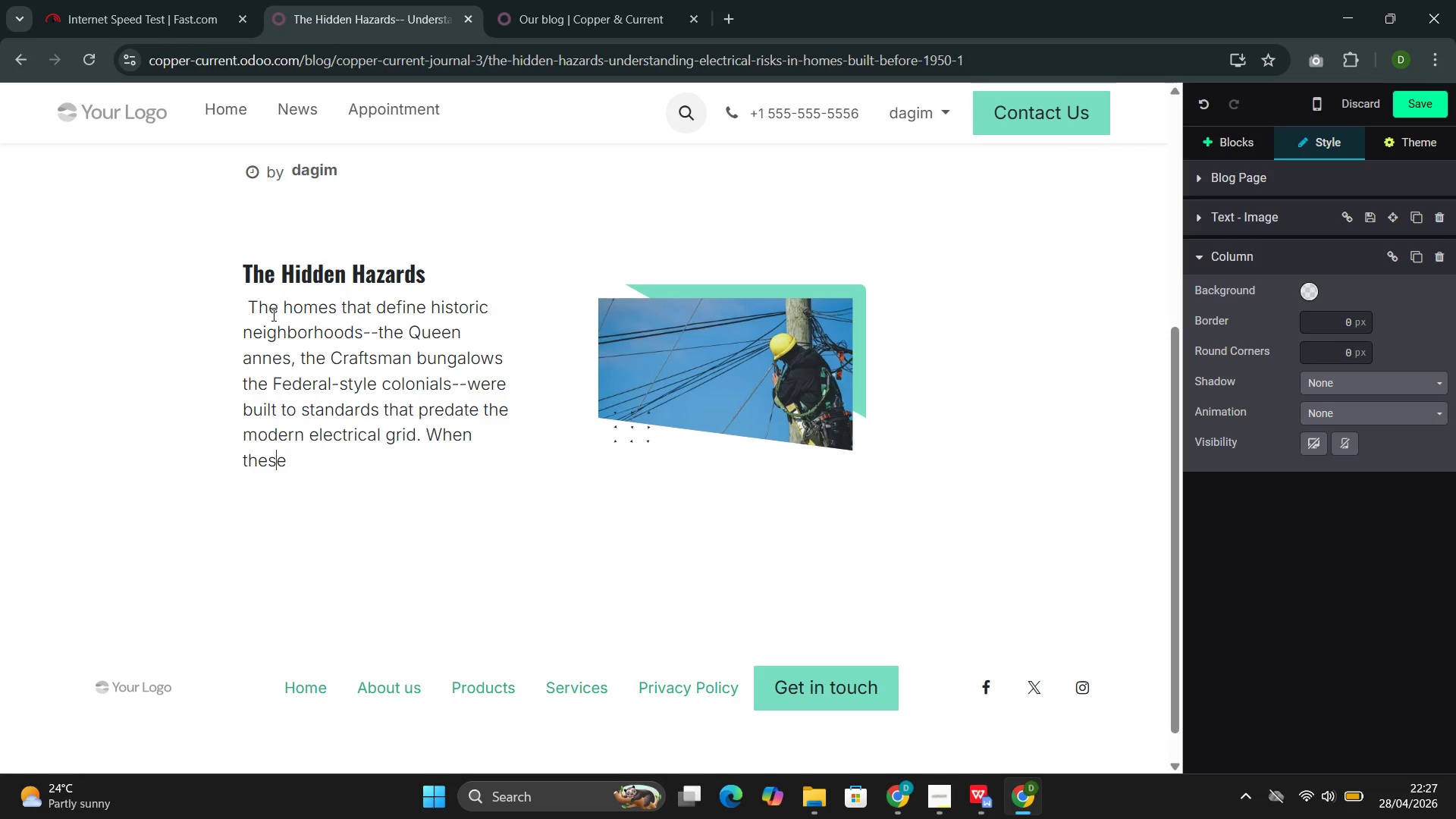 
key(ArrowRight)
 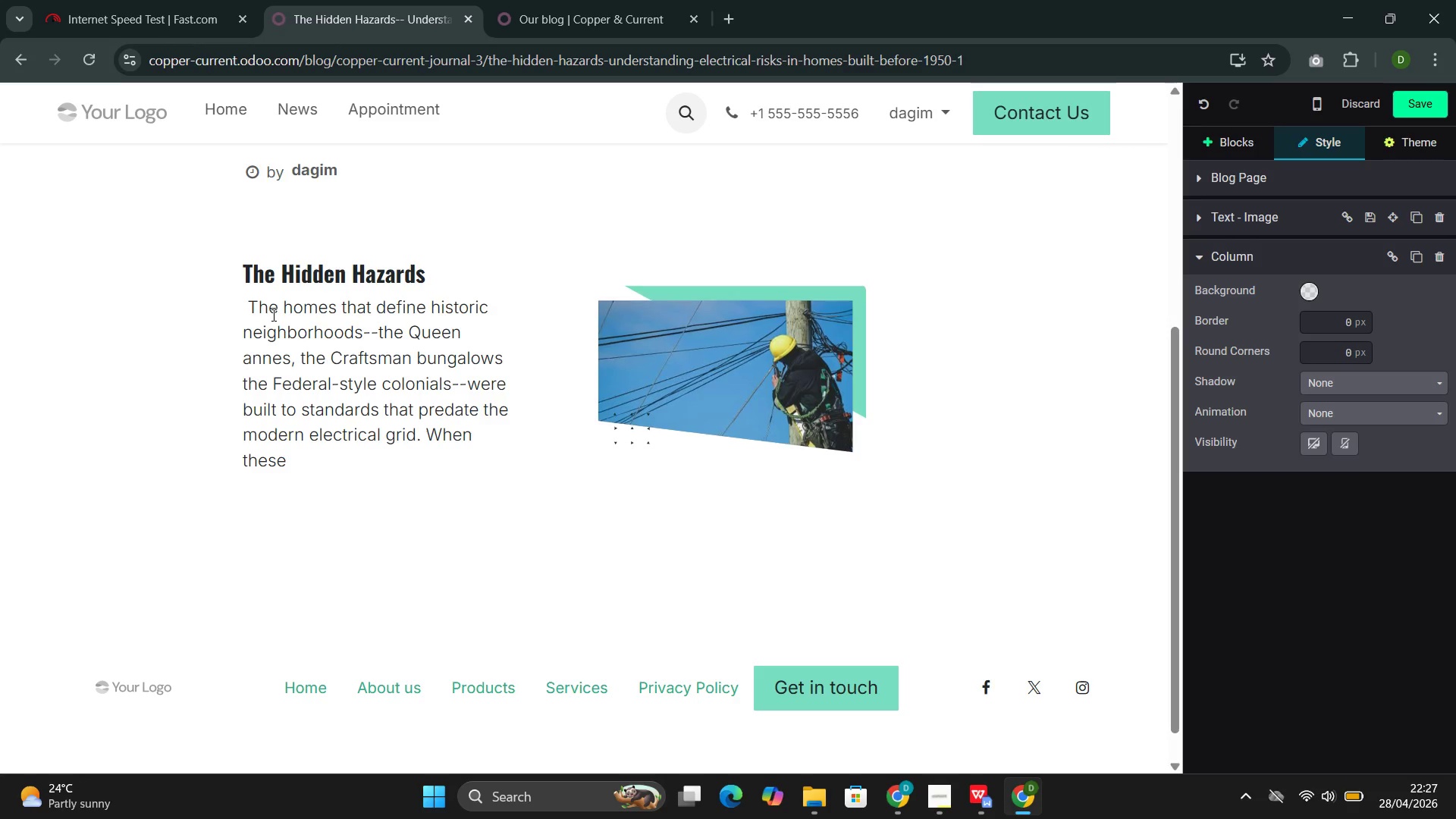 
type( homes were constructed )
key(Backspace)
type(, electricity, if present all )
 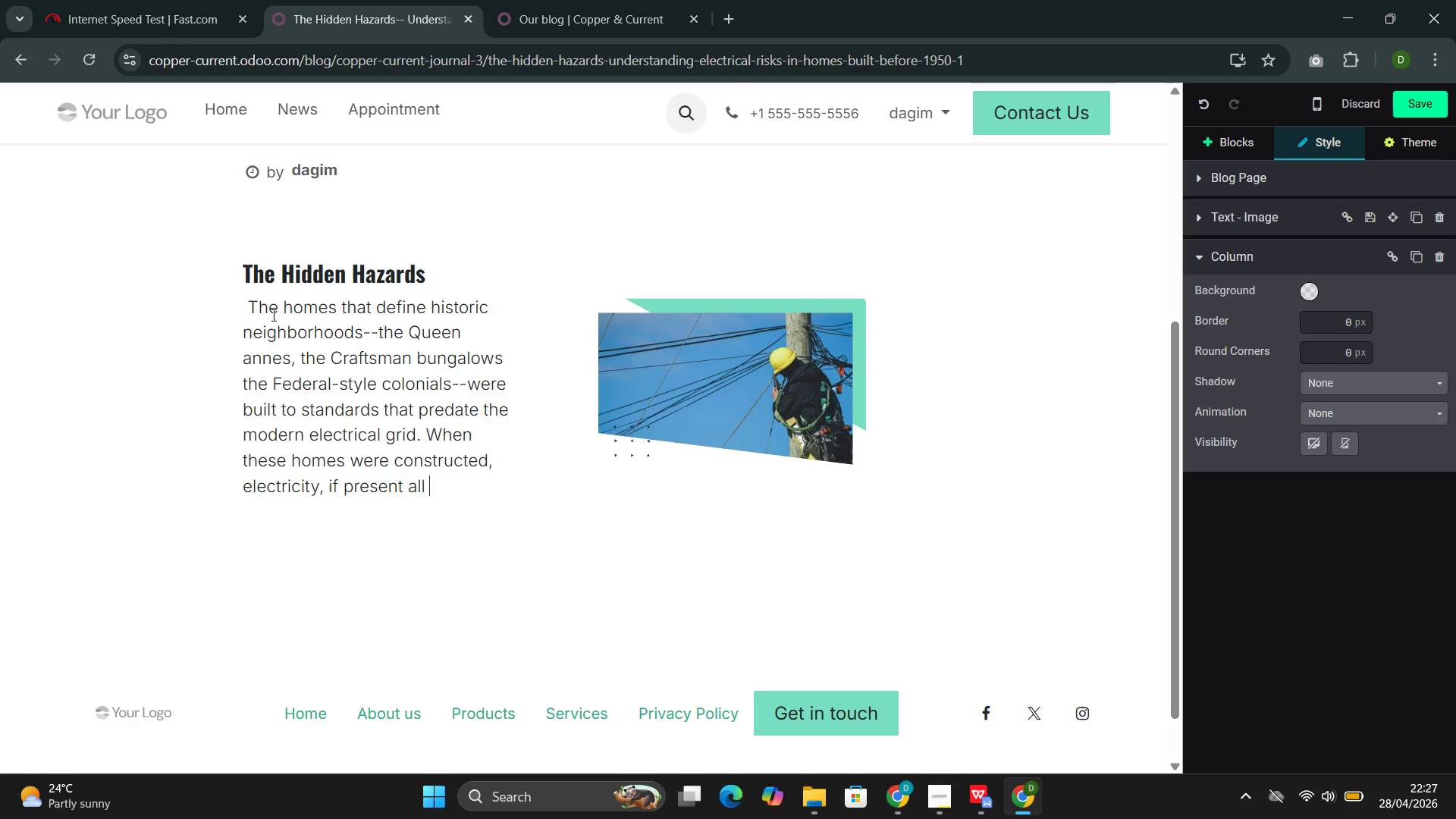 
key(ArrowLeft)
 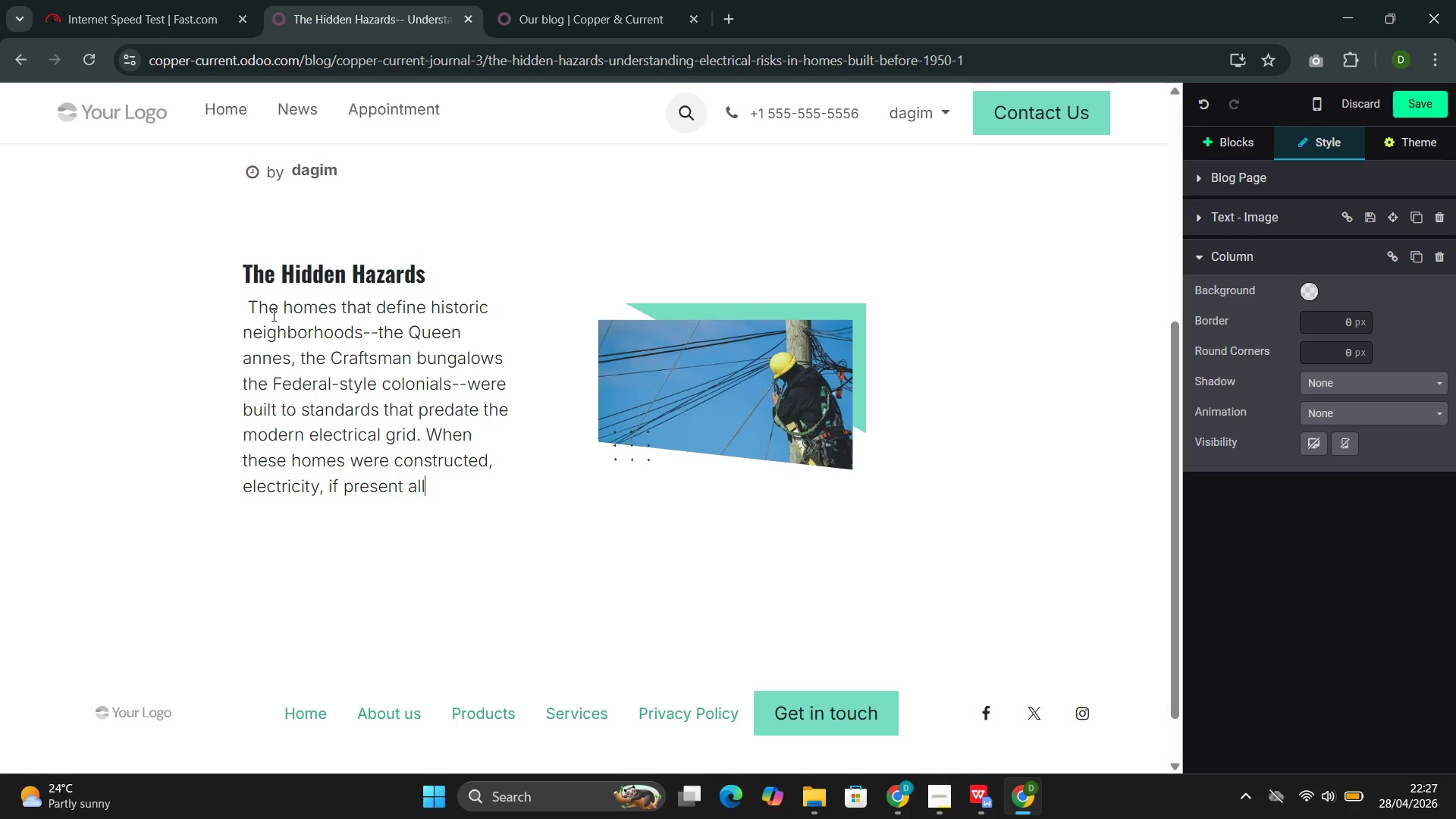 
key(ArrowLeft)
 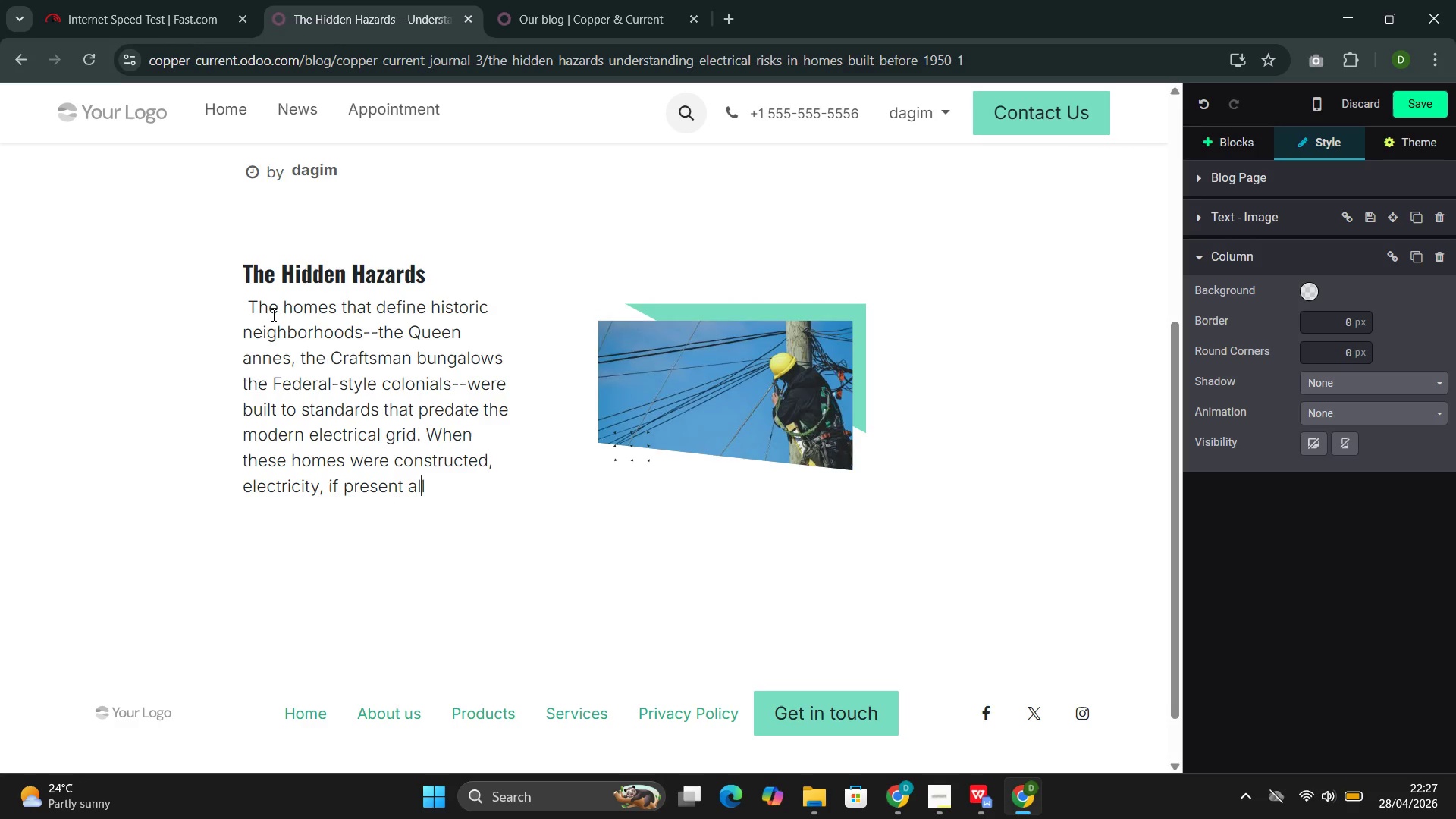 
key(ArrowLeft)
 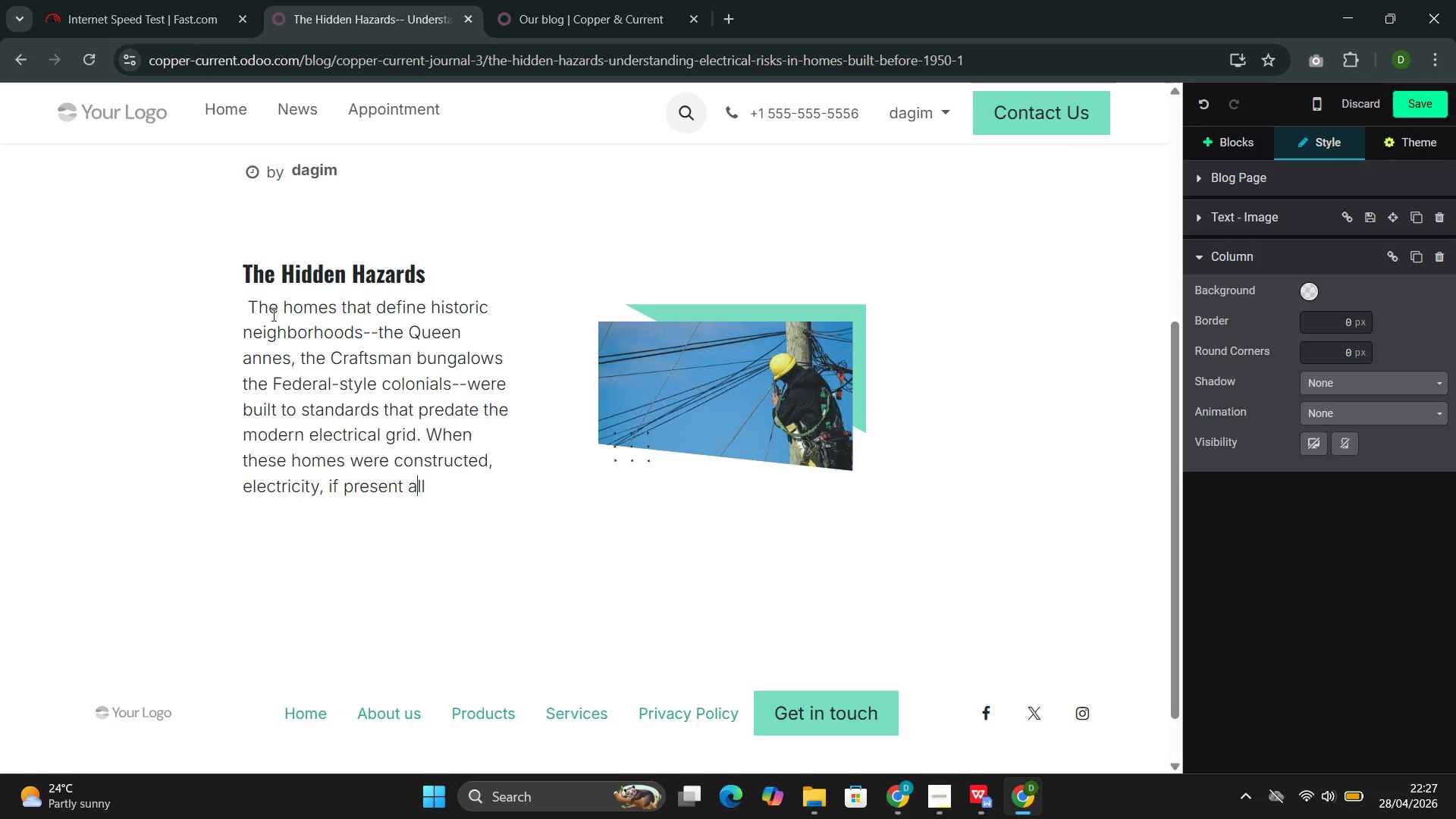 
key(ArrowLeft)
 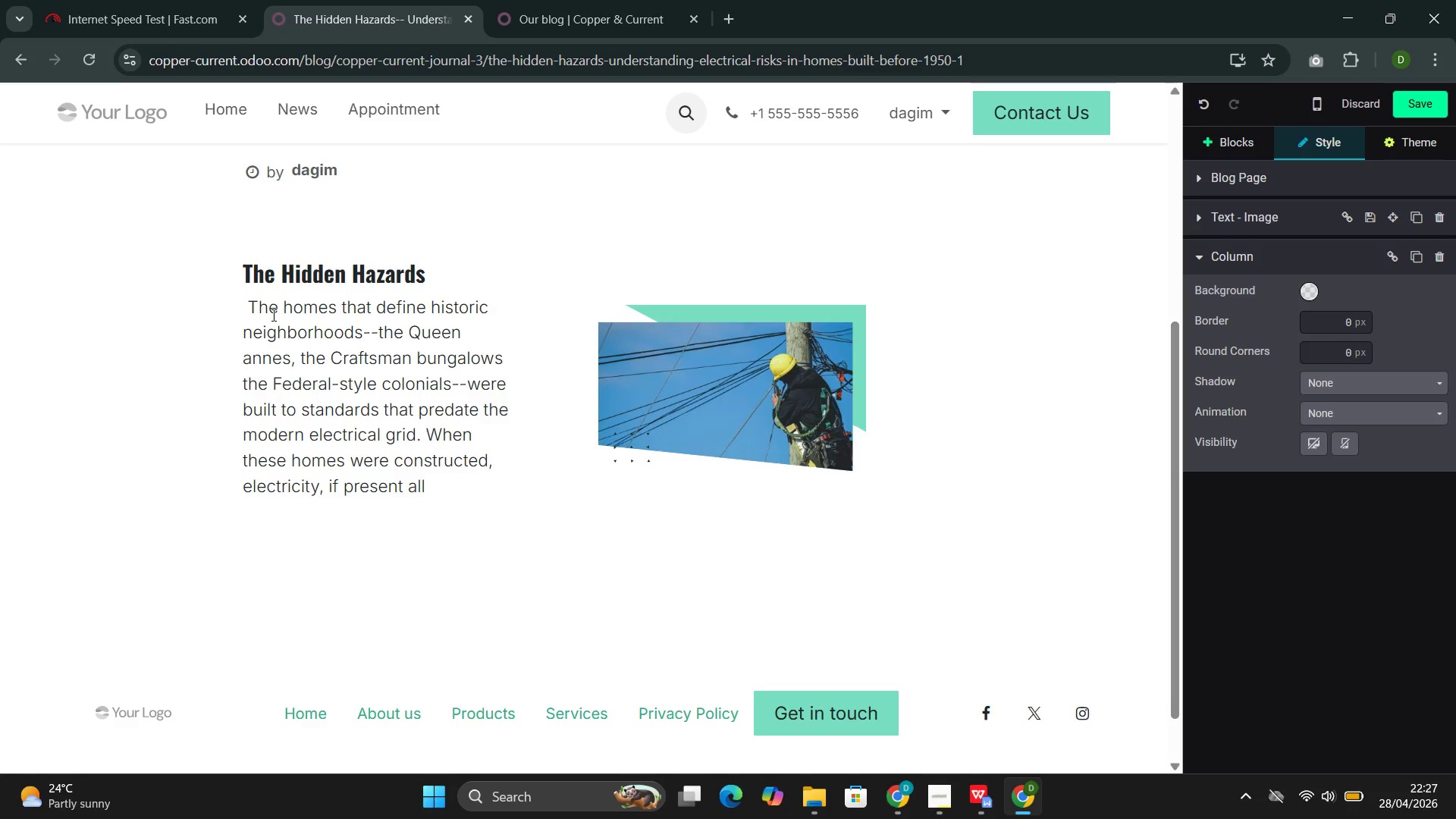 
key(ArrowLeft)
 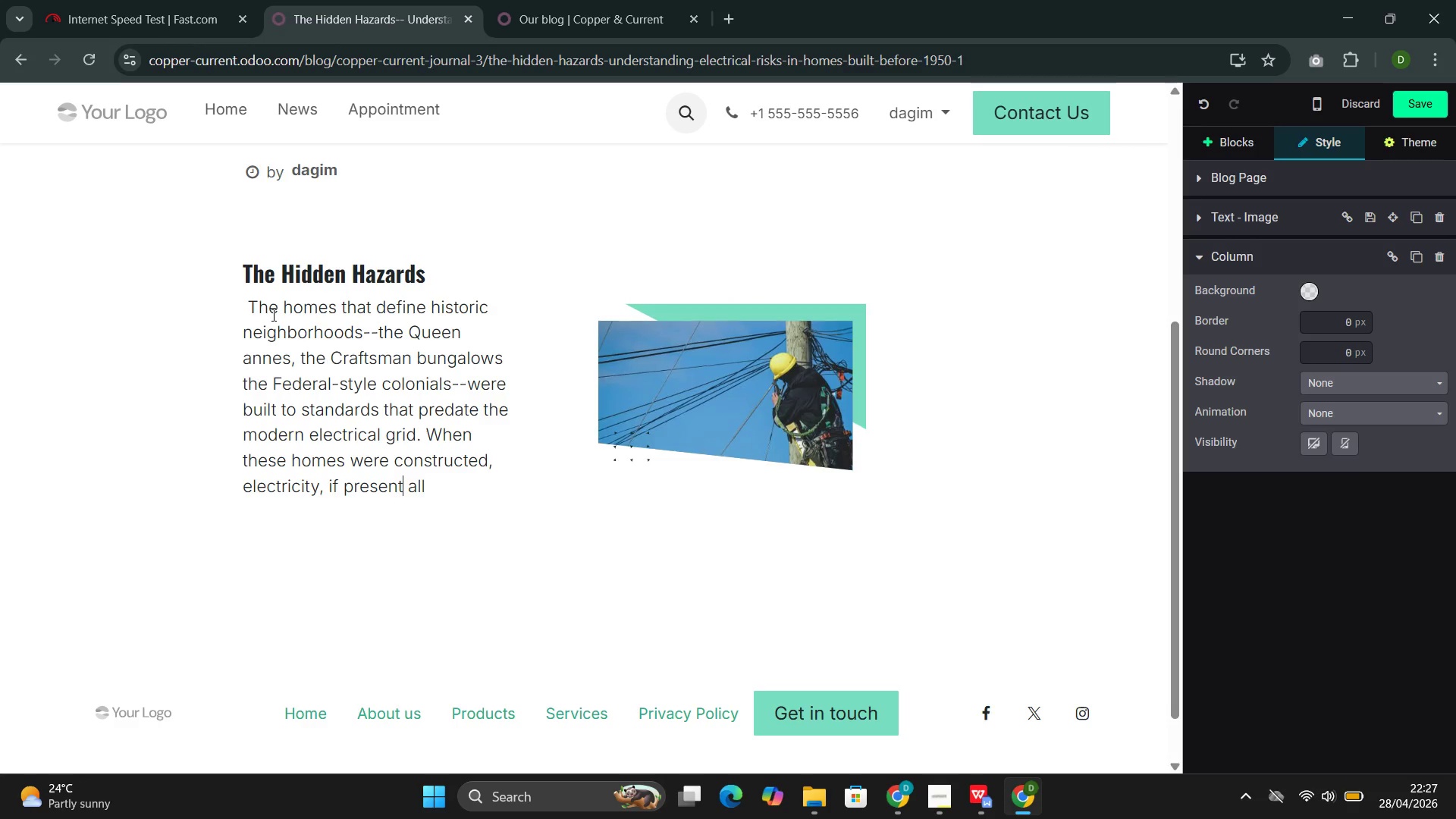 
type( at)
 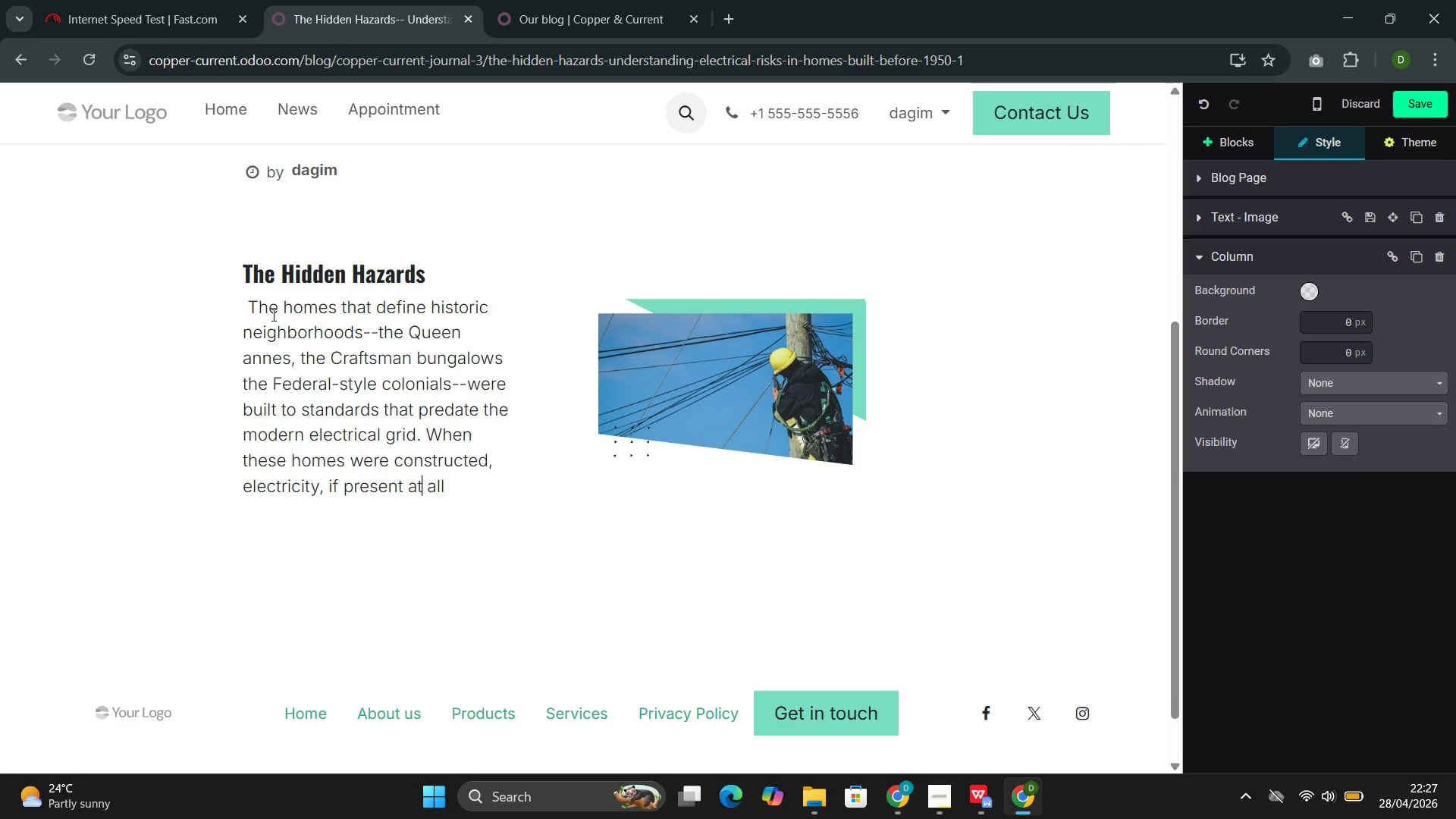 
key(ArrowRight)
 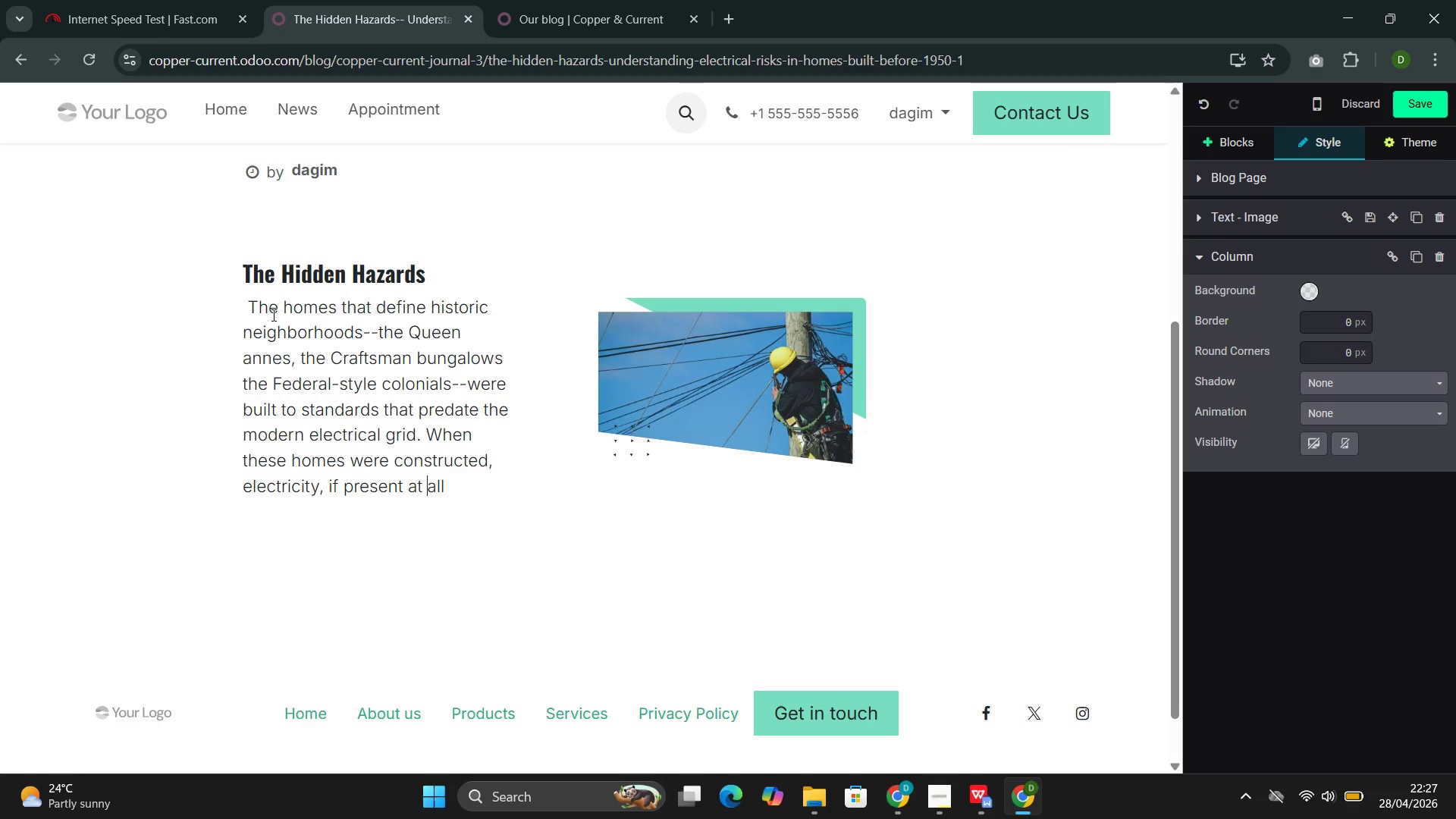 
key(ArrowRight)
 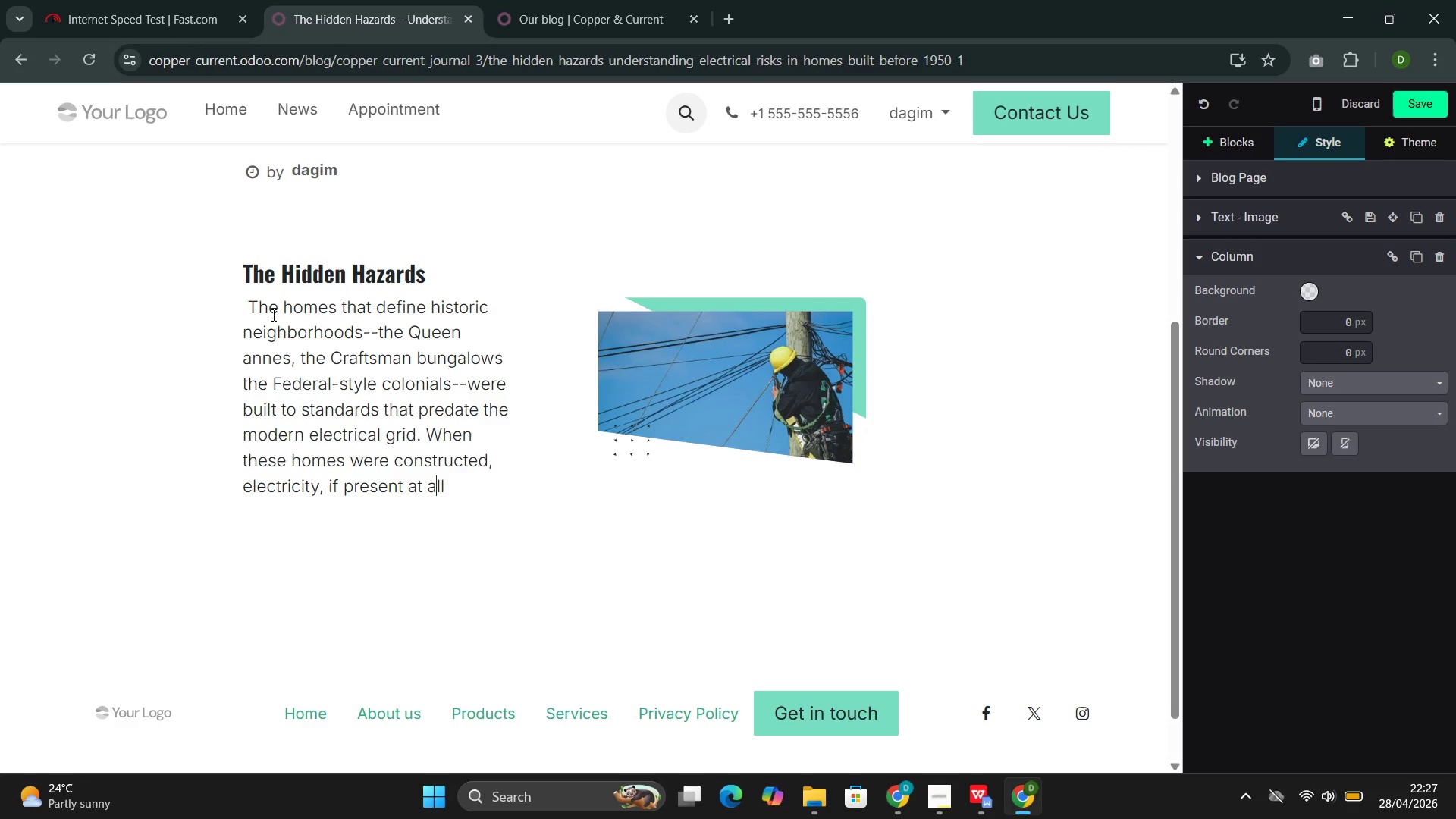 
key(ArrowRight)
 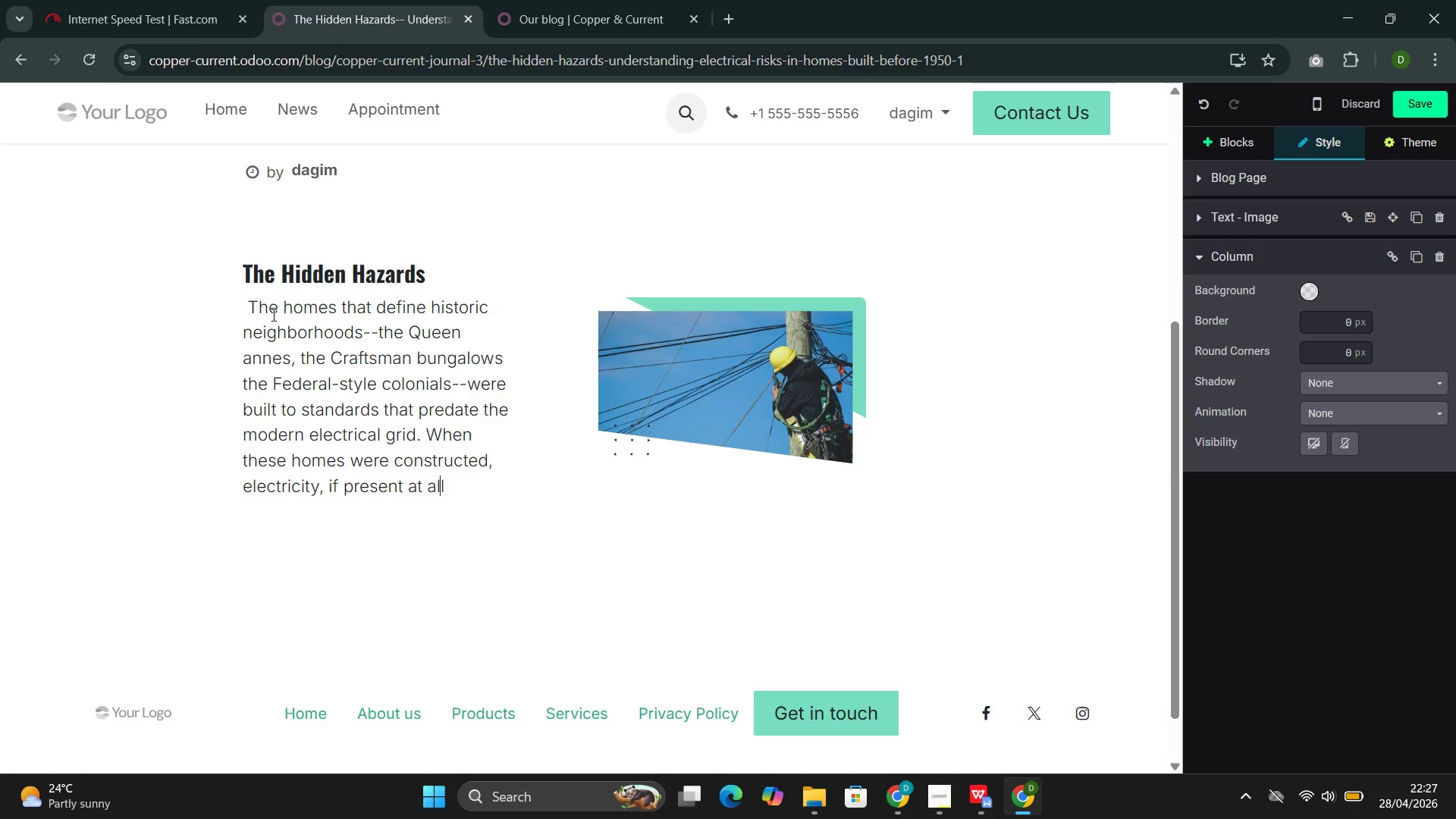 
key(ArrowRight)
 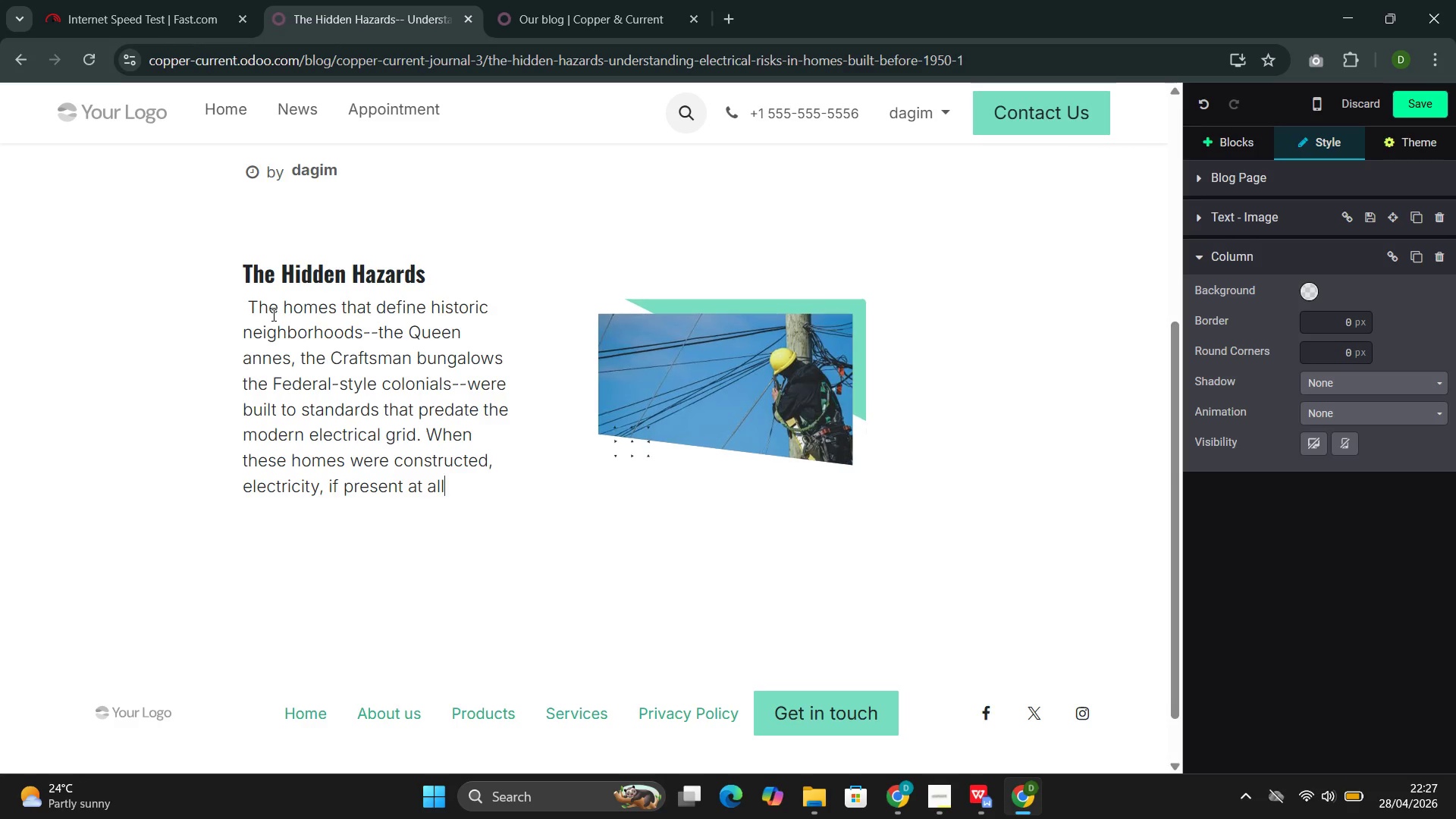 
key(Comma)
 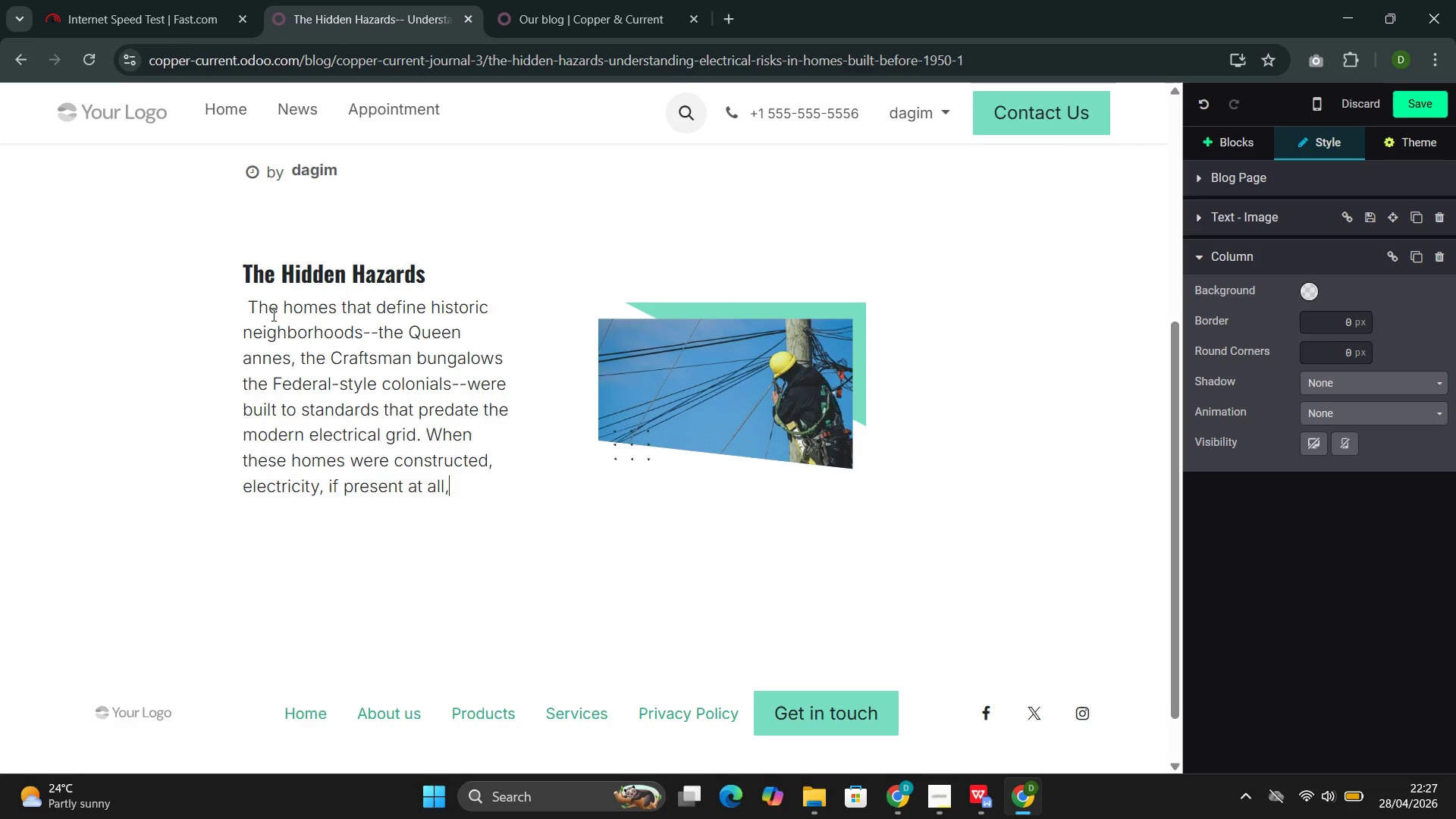 
key(Space)
 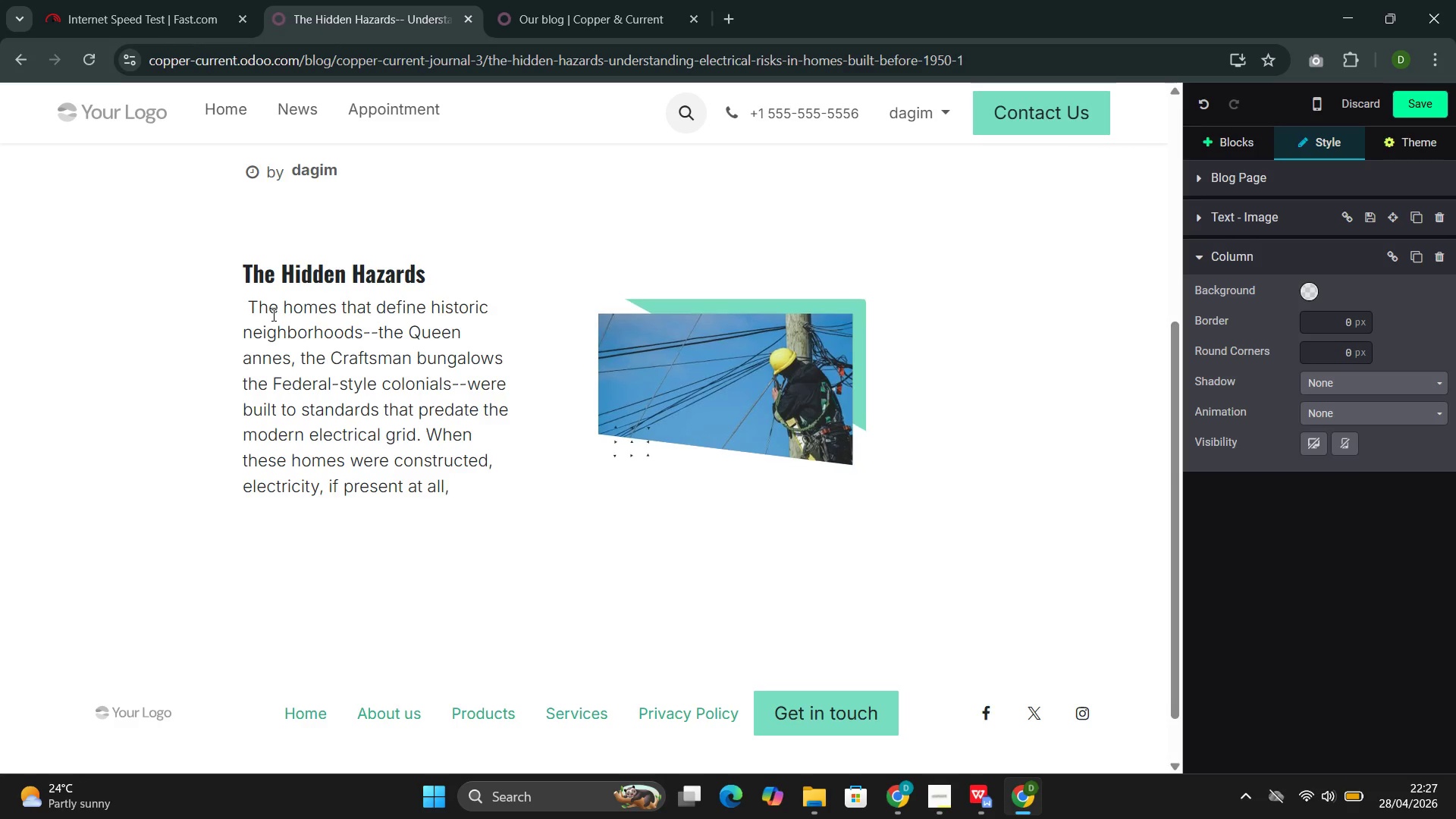 
type(powered a few light bulbs and perhaps a radio. The electru)
key(Backspace)
type(ical demands of ci)
key(Backspace)
type(ontemporart)
key(Backspace)
type(y living--kitchen ao)
key(Backspace)
type(ppliances )
key(Backspace)
type(, home offices )
key(Backspace)
type(, entertainment systems, electric vehicle charges )
 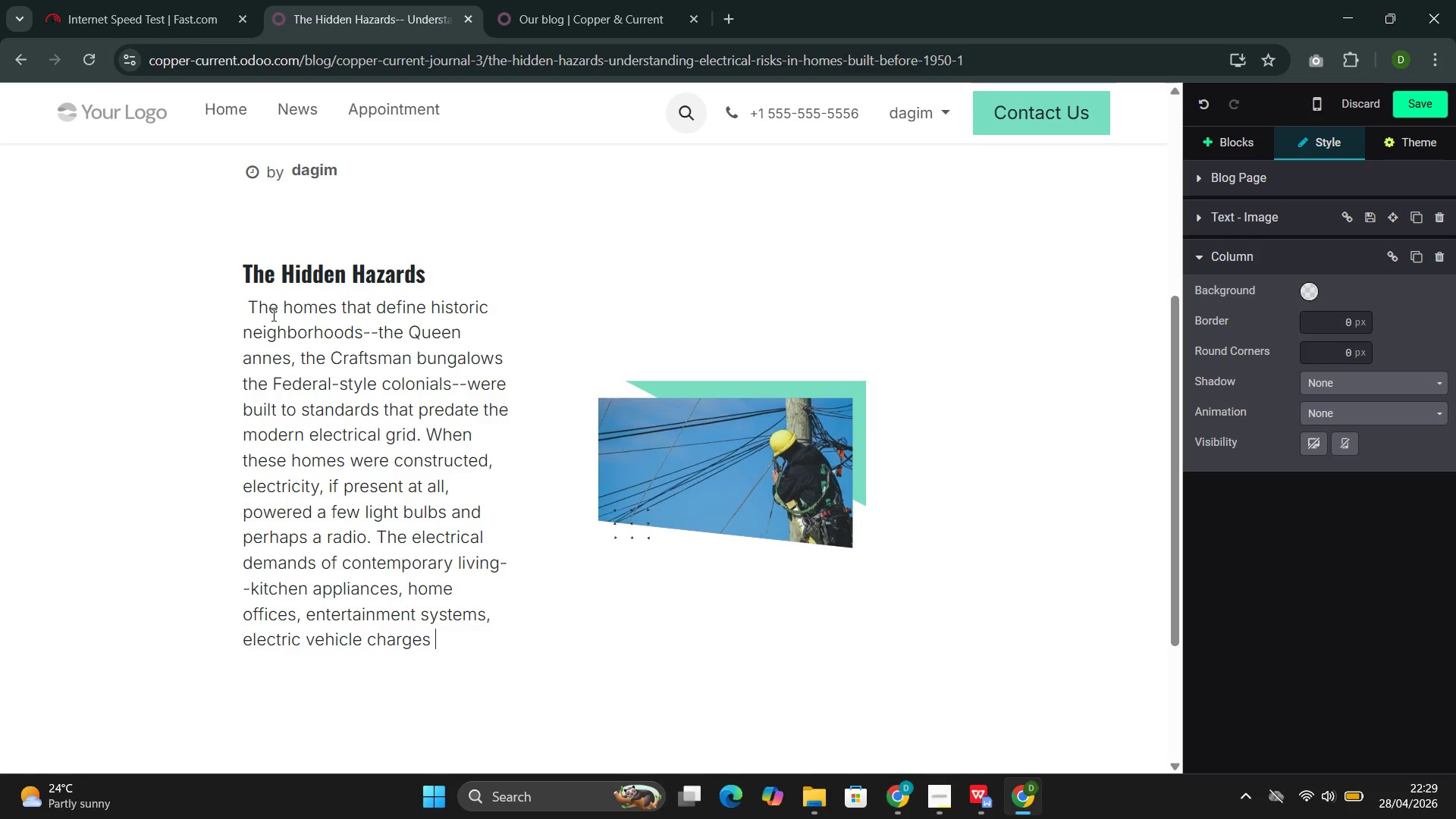 
wait(6.03)
 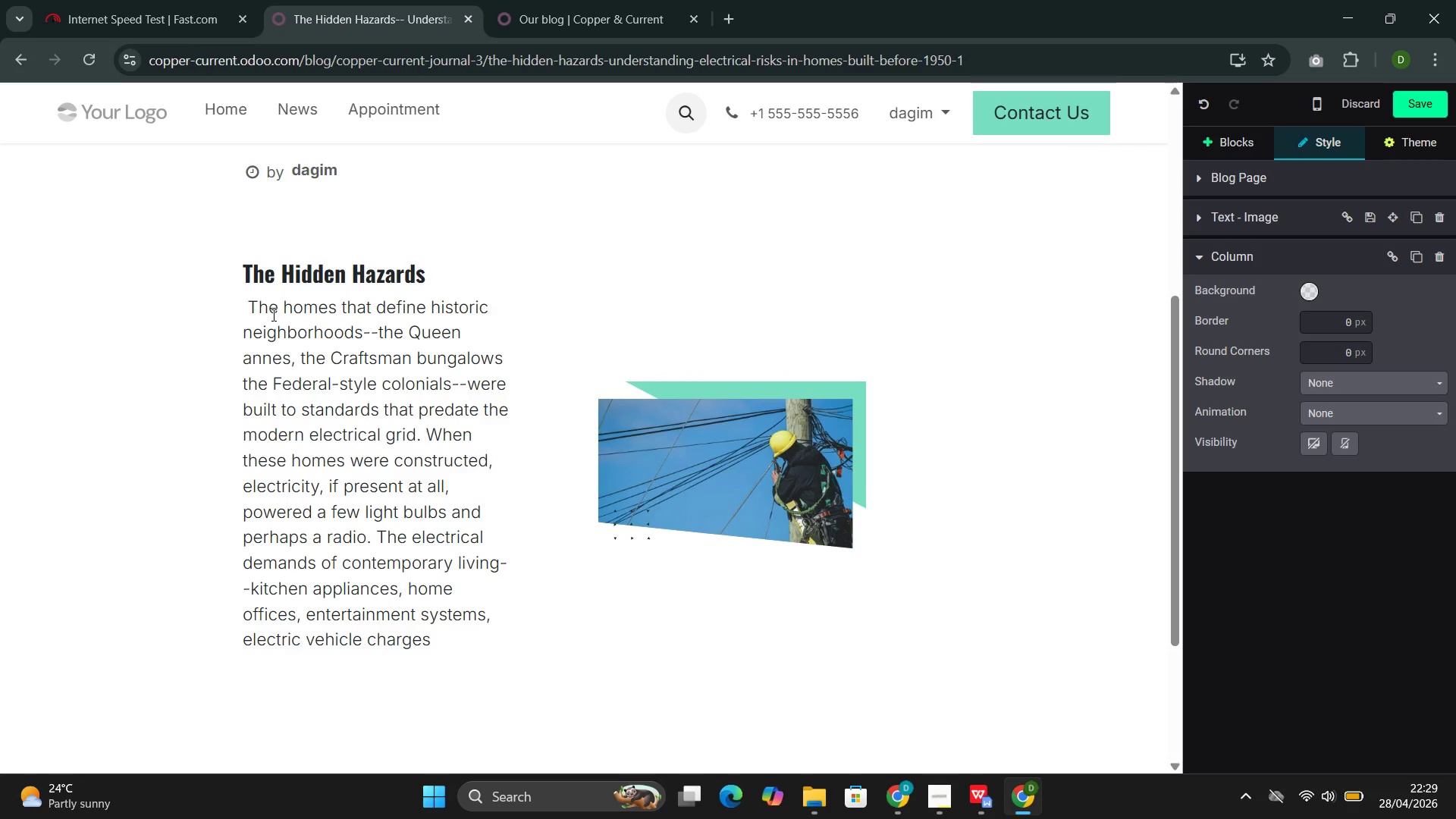 
key(ArrowLeft)
 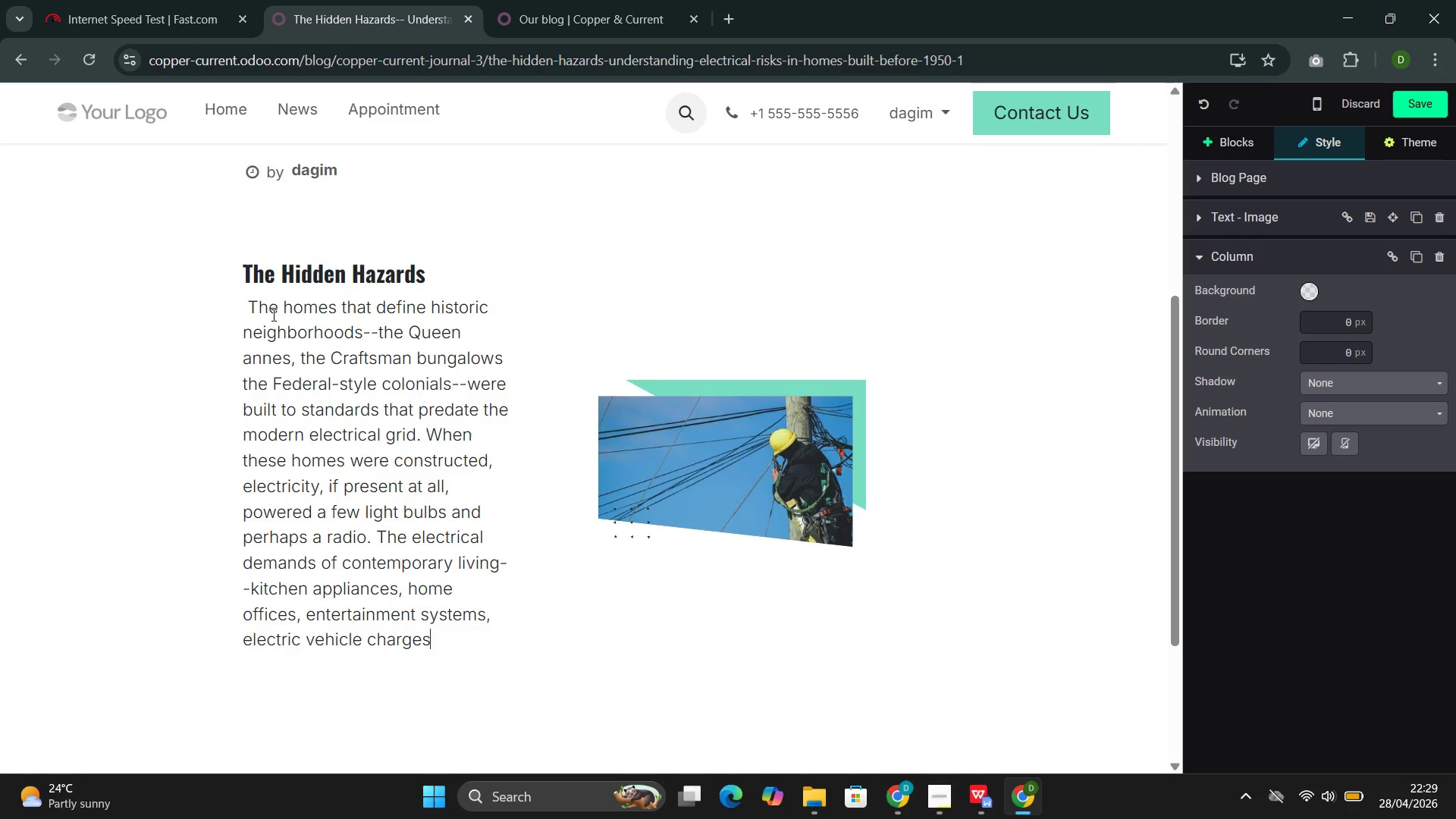 
key(ArrowLeft)
 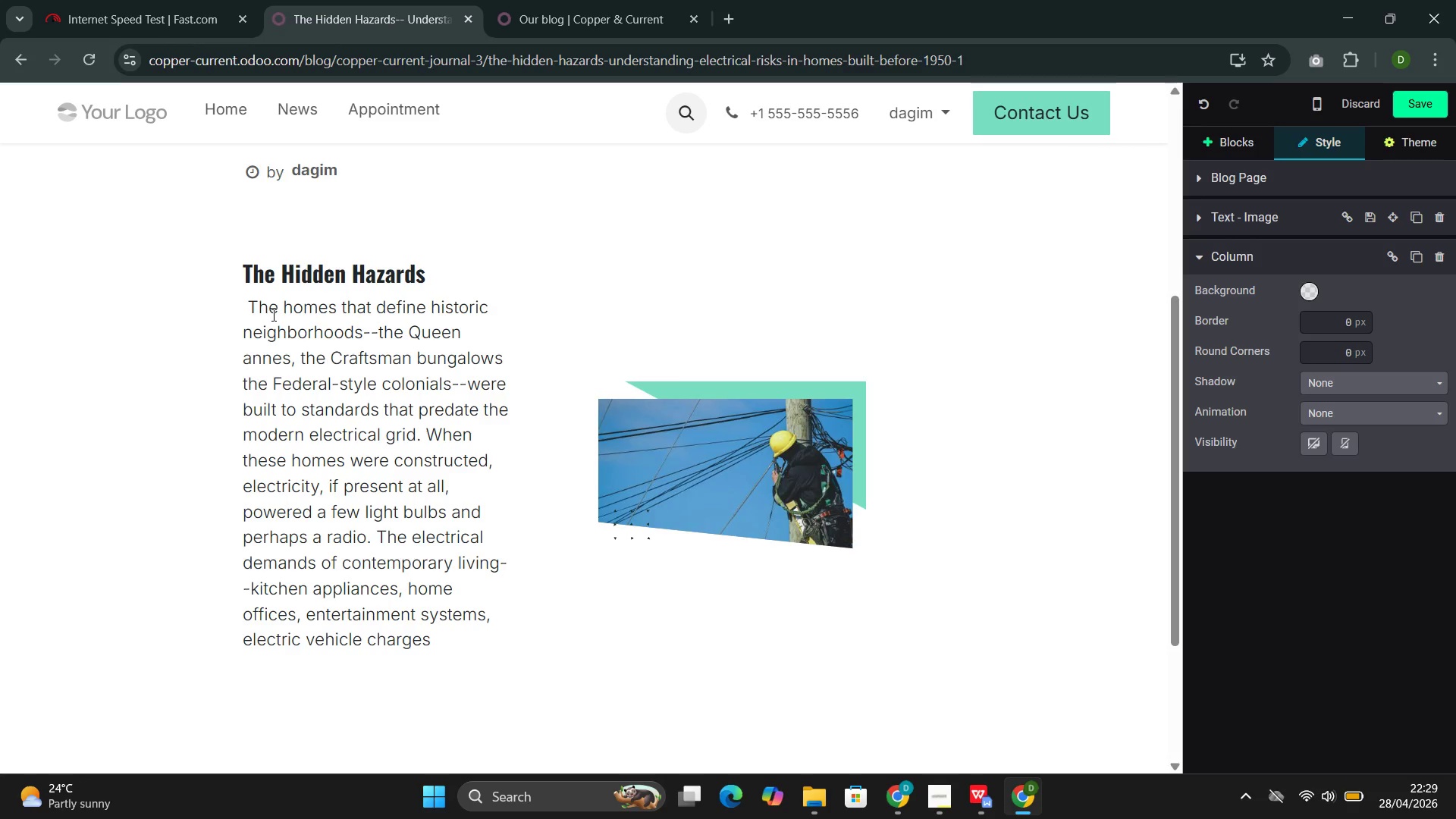 
key(R)
 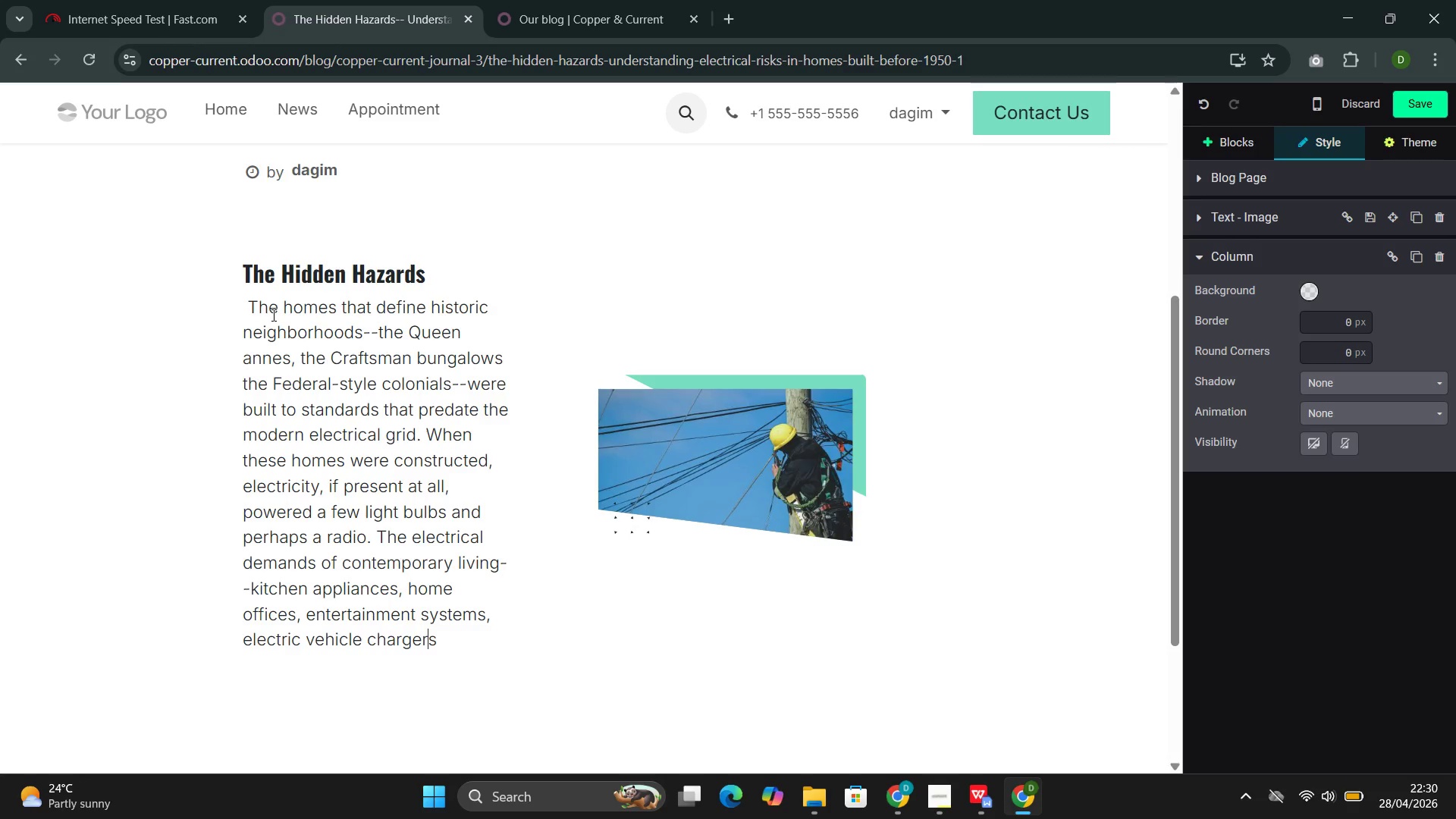 
key(ArrowRight)
 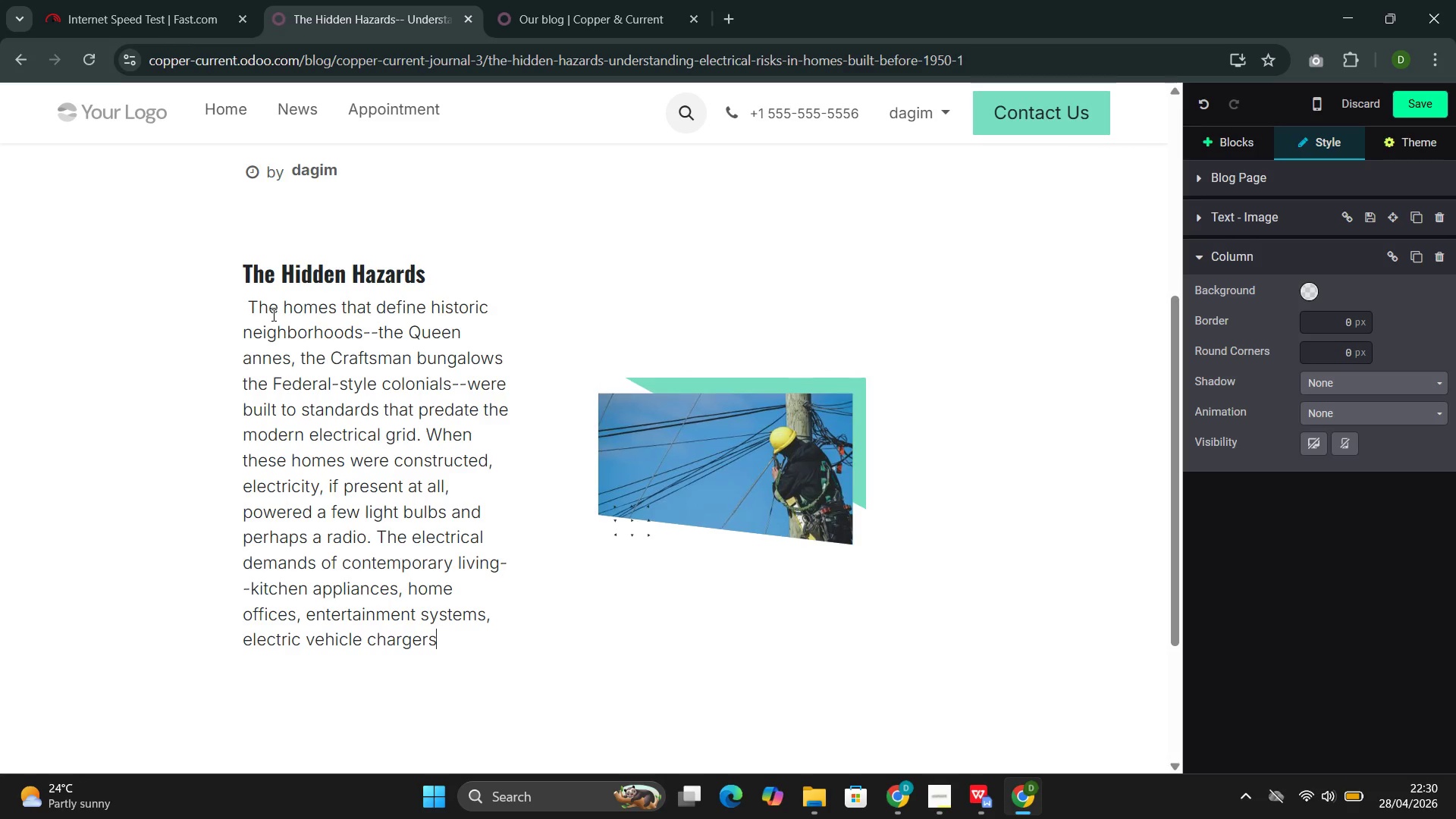 
wait(7.47)
 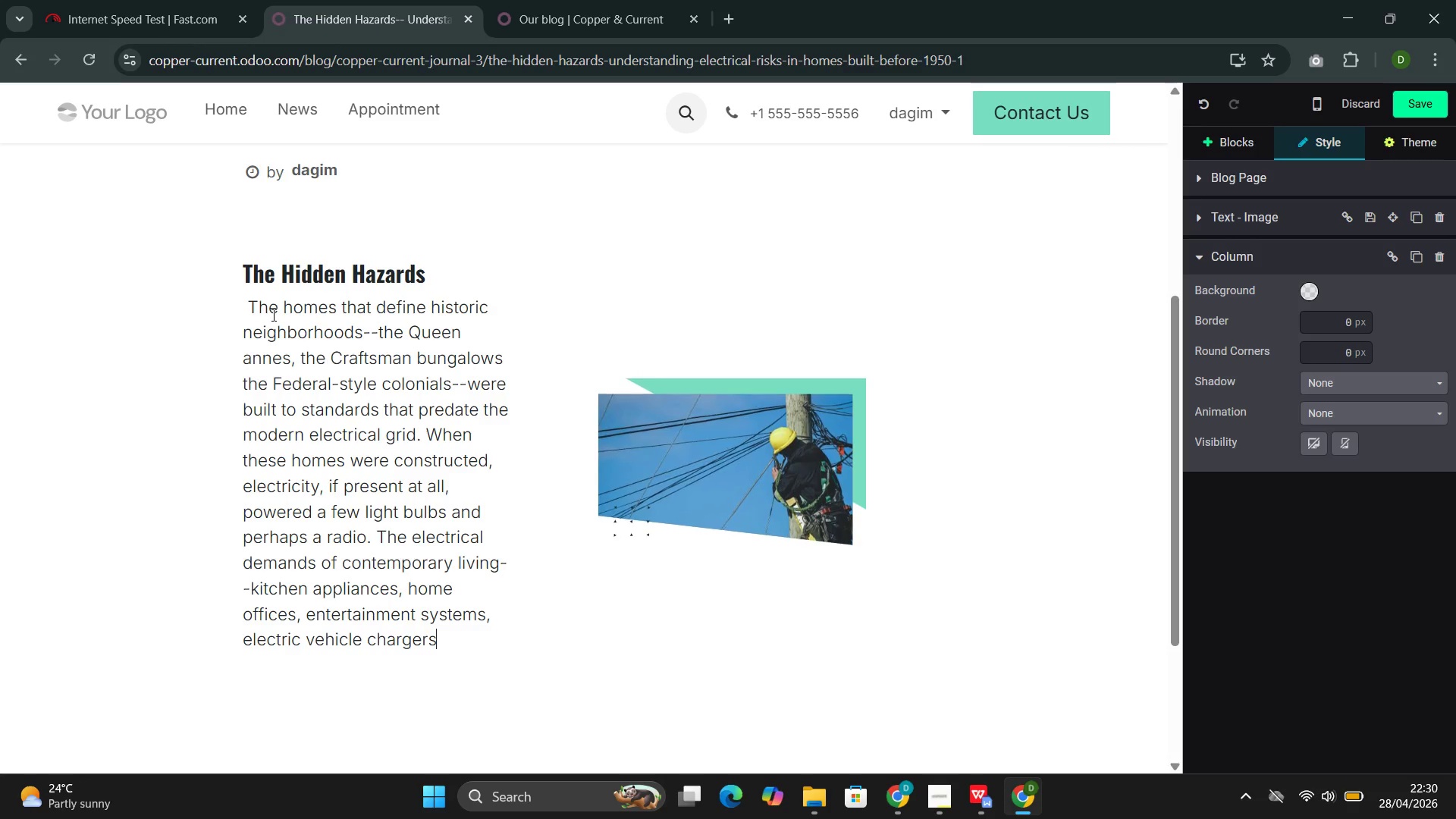 
type(--were not merely unanticipated )
key(Backspace)
type(. They were unimaginable.)
 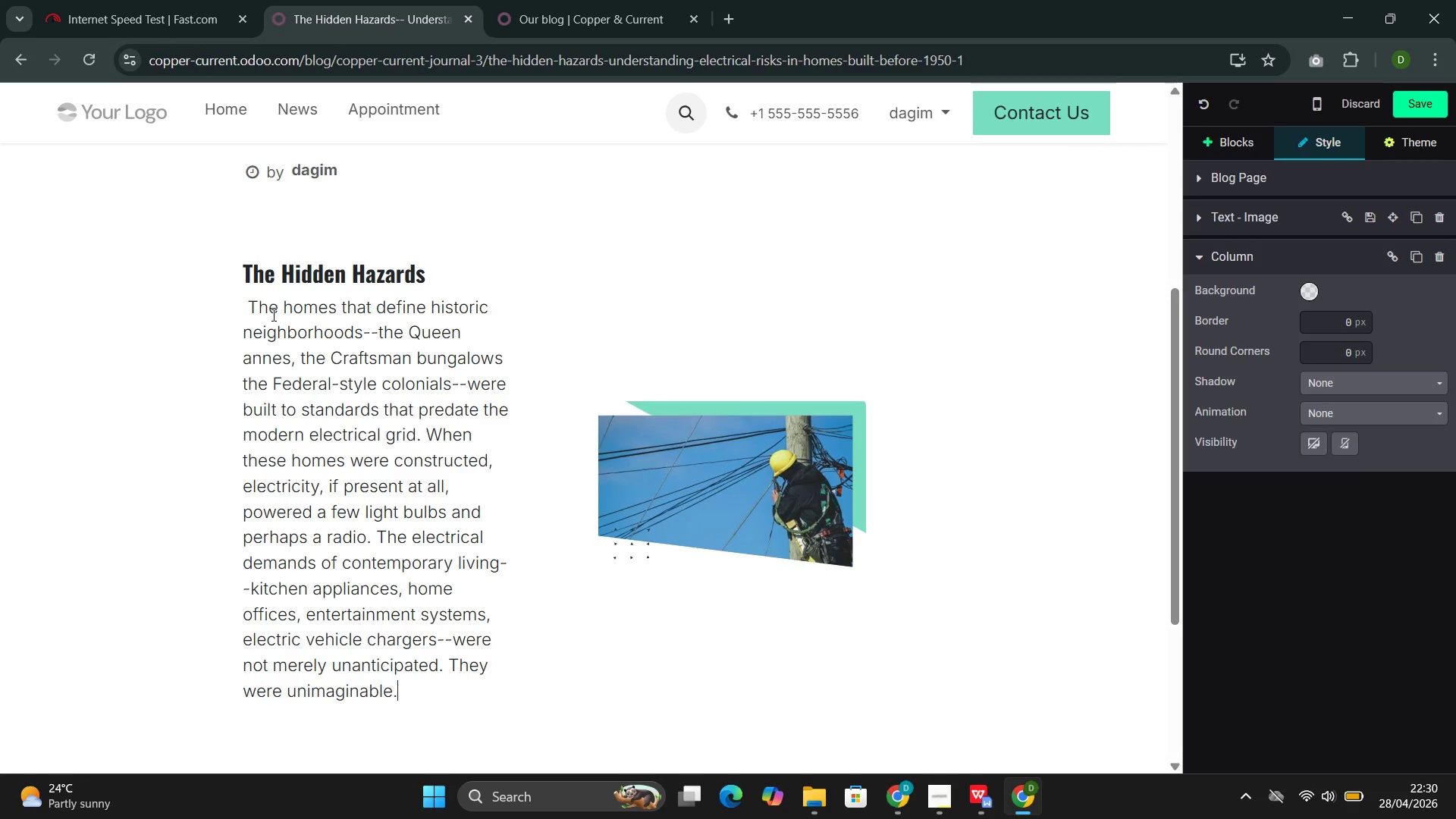 
left_click([249, 310])
 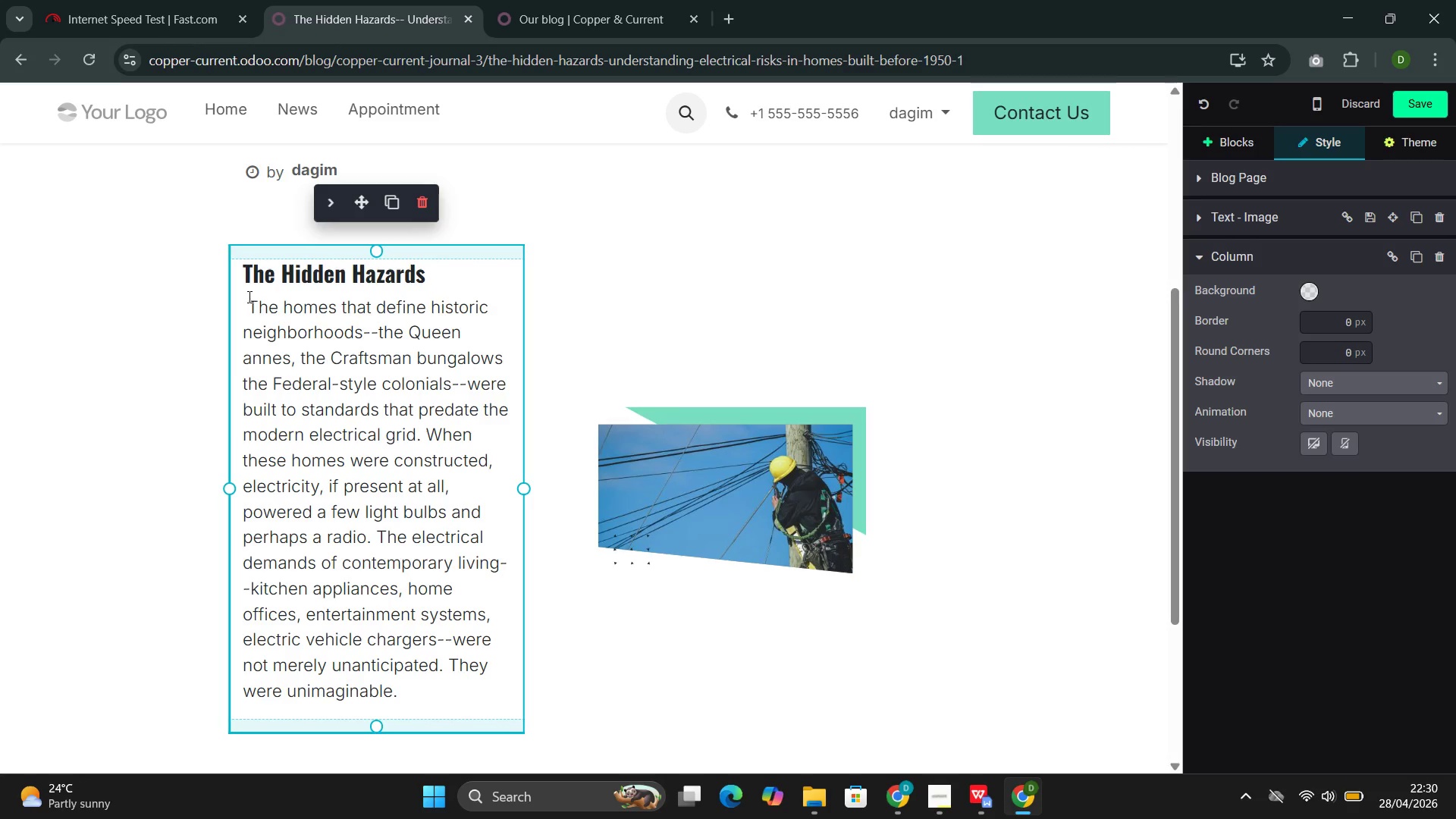 
key(Backspace)
 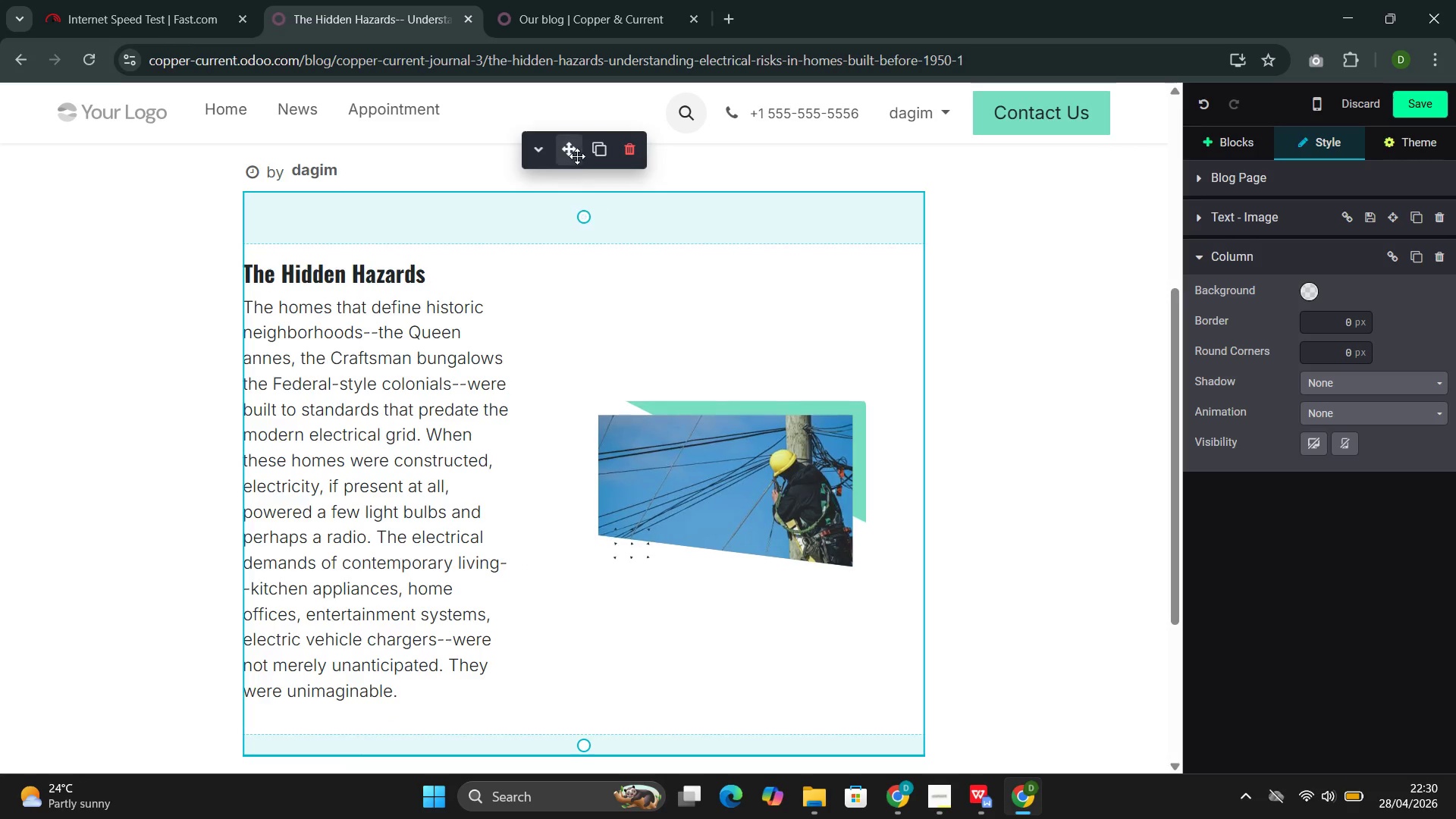 
left_click([601, 147])
 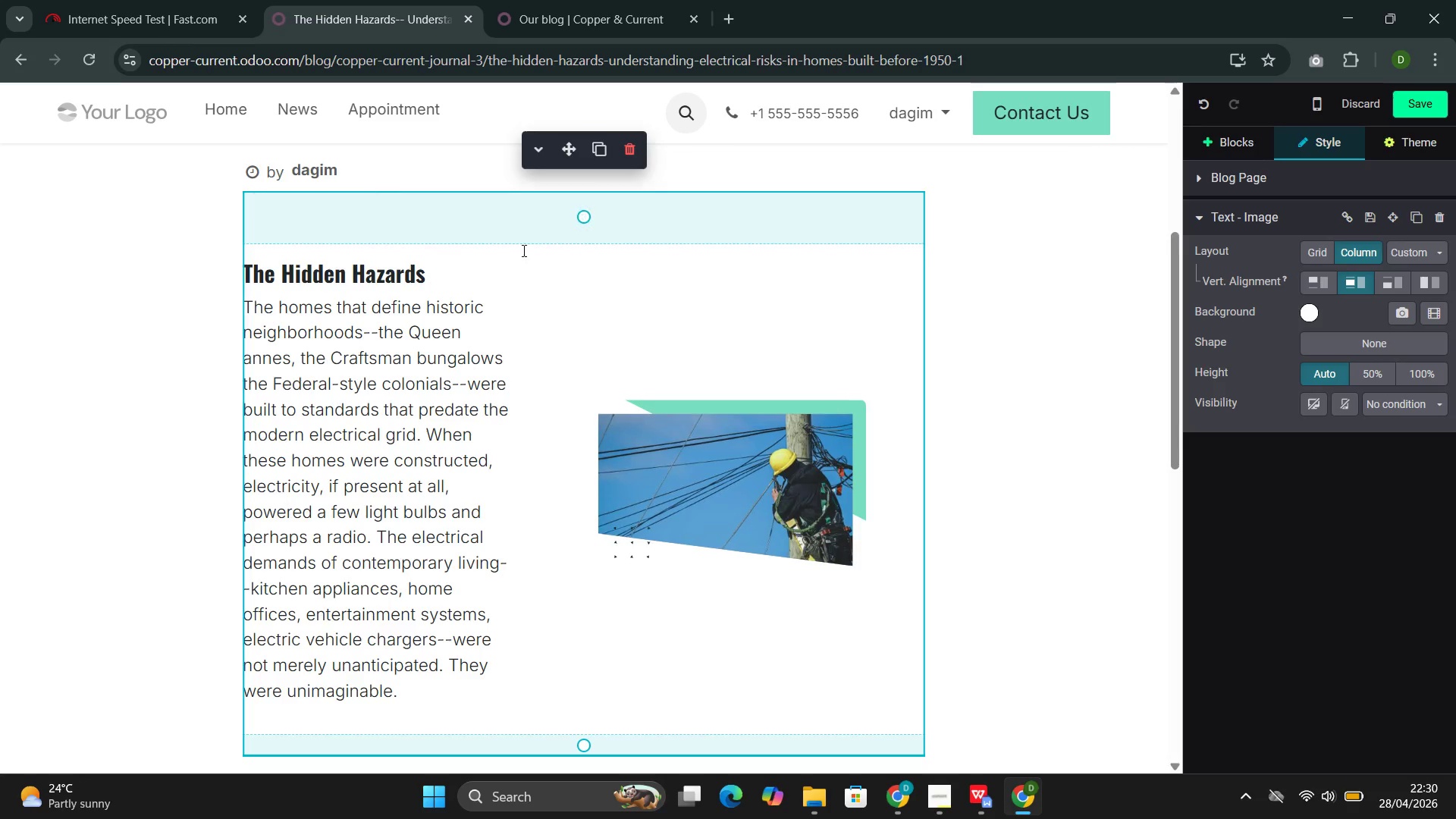 
scroll: coordinate [517, 229], scroll_direction: down, amount: 8.0
 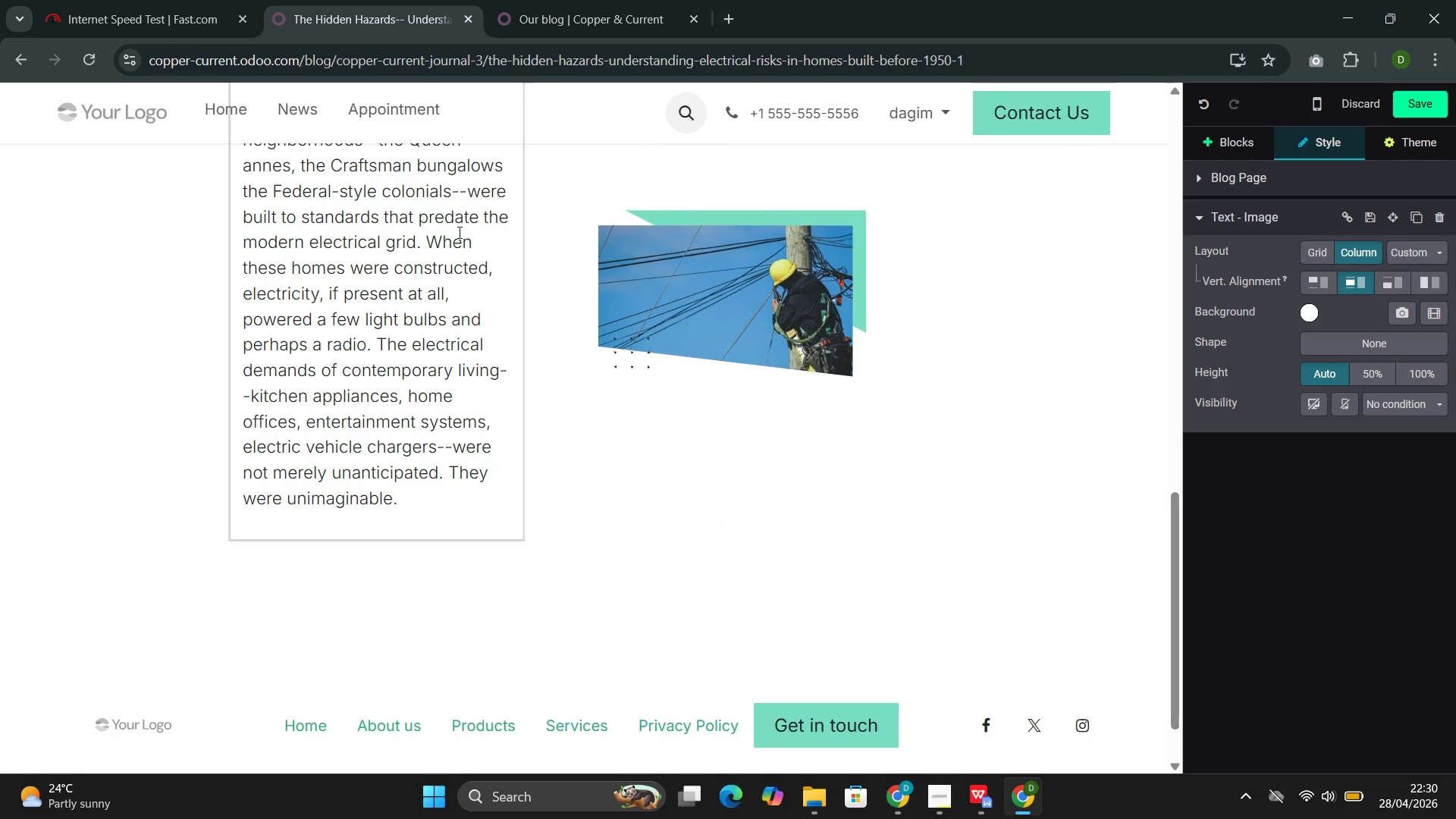 
left_click([453, 237])
 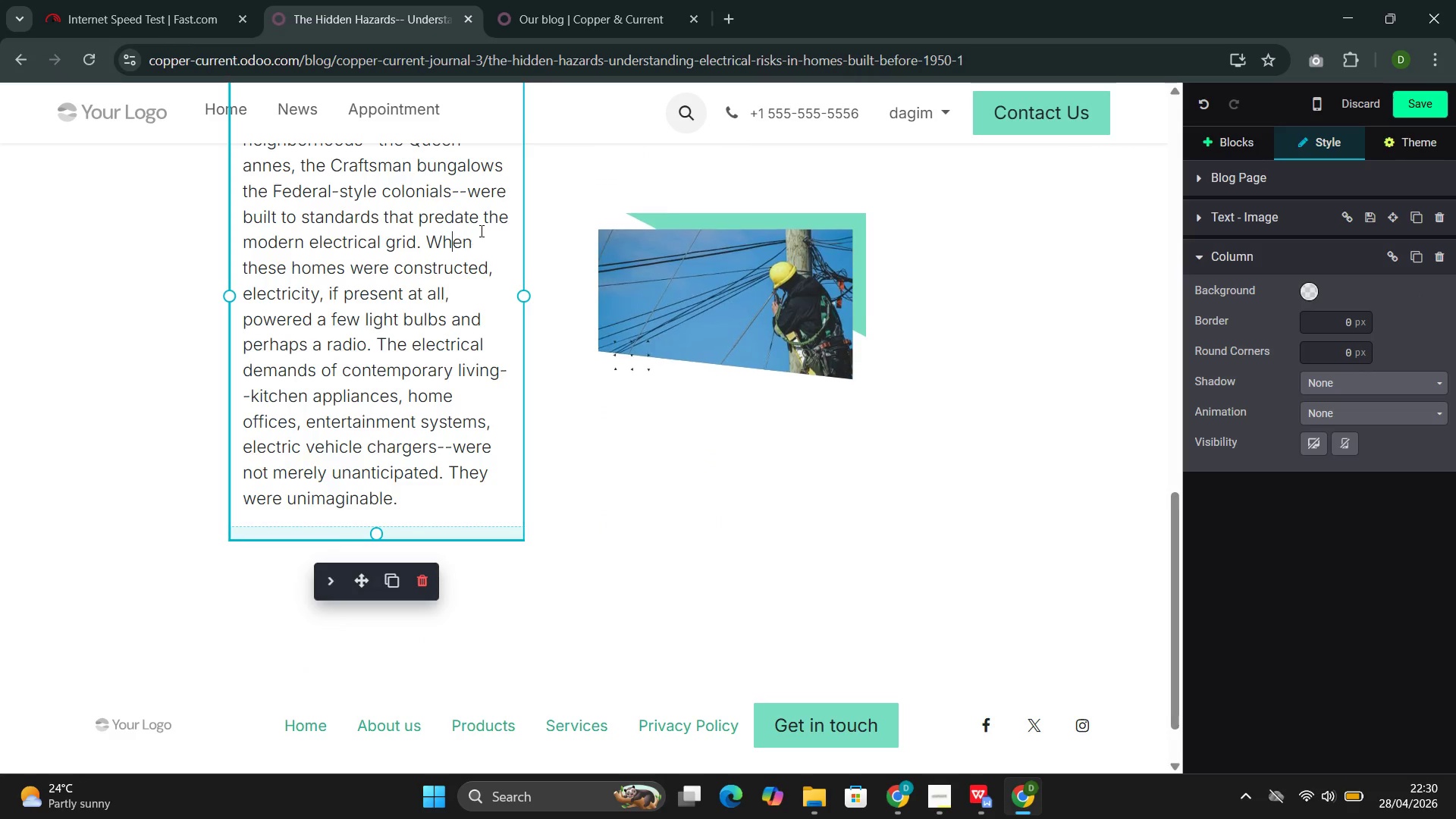 
scroll: coordinate [485, 220], scroll_direction: up, amount: 2.0
 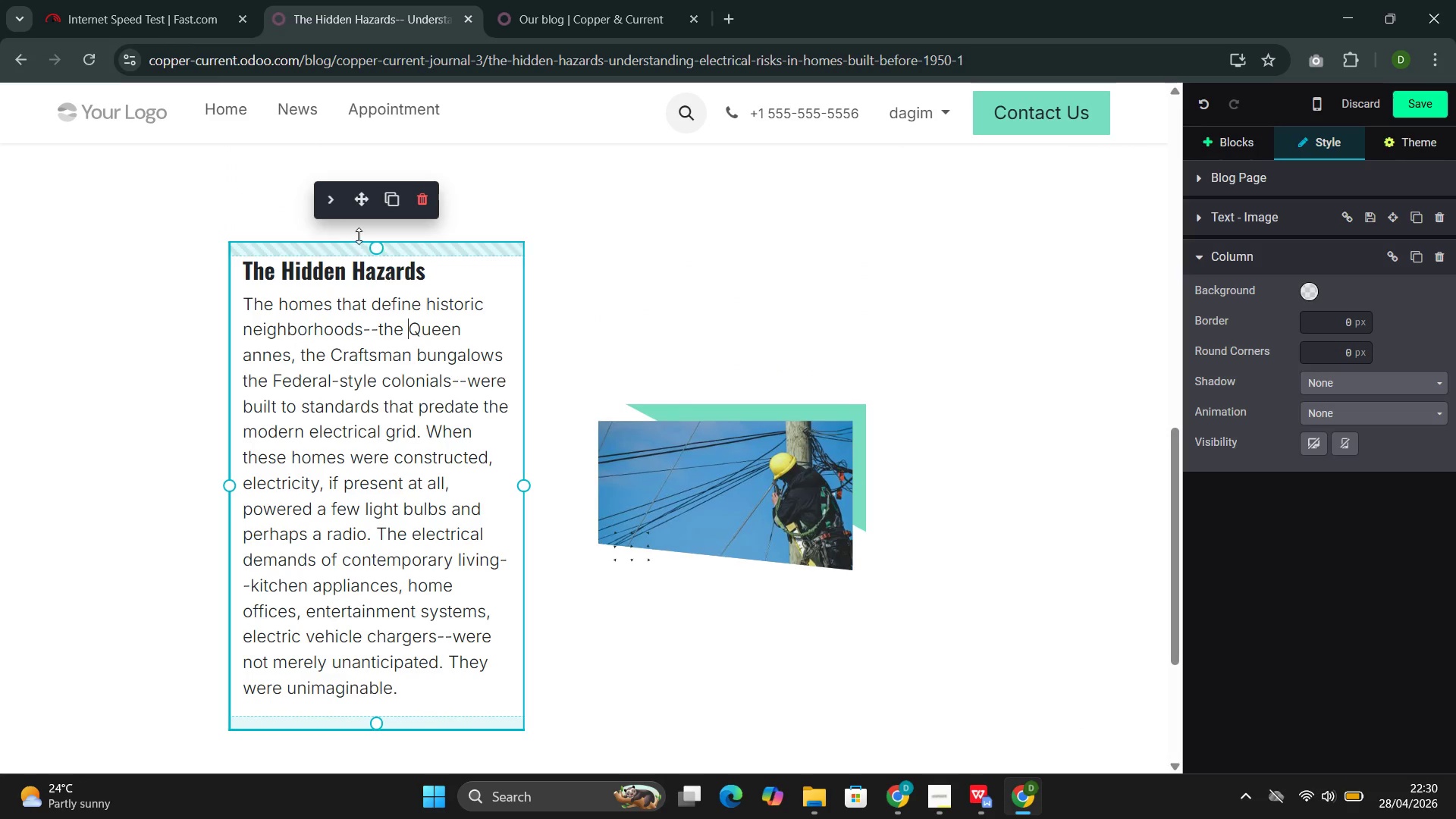 
left_click([329, 199])
 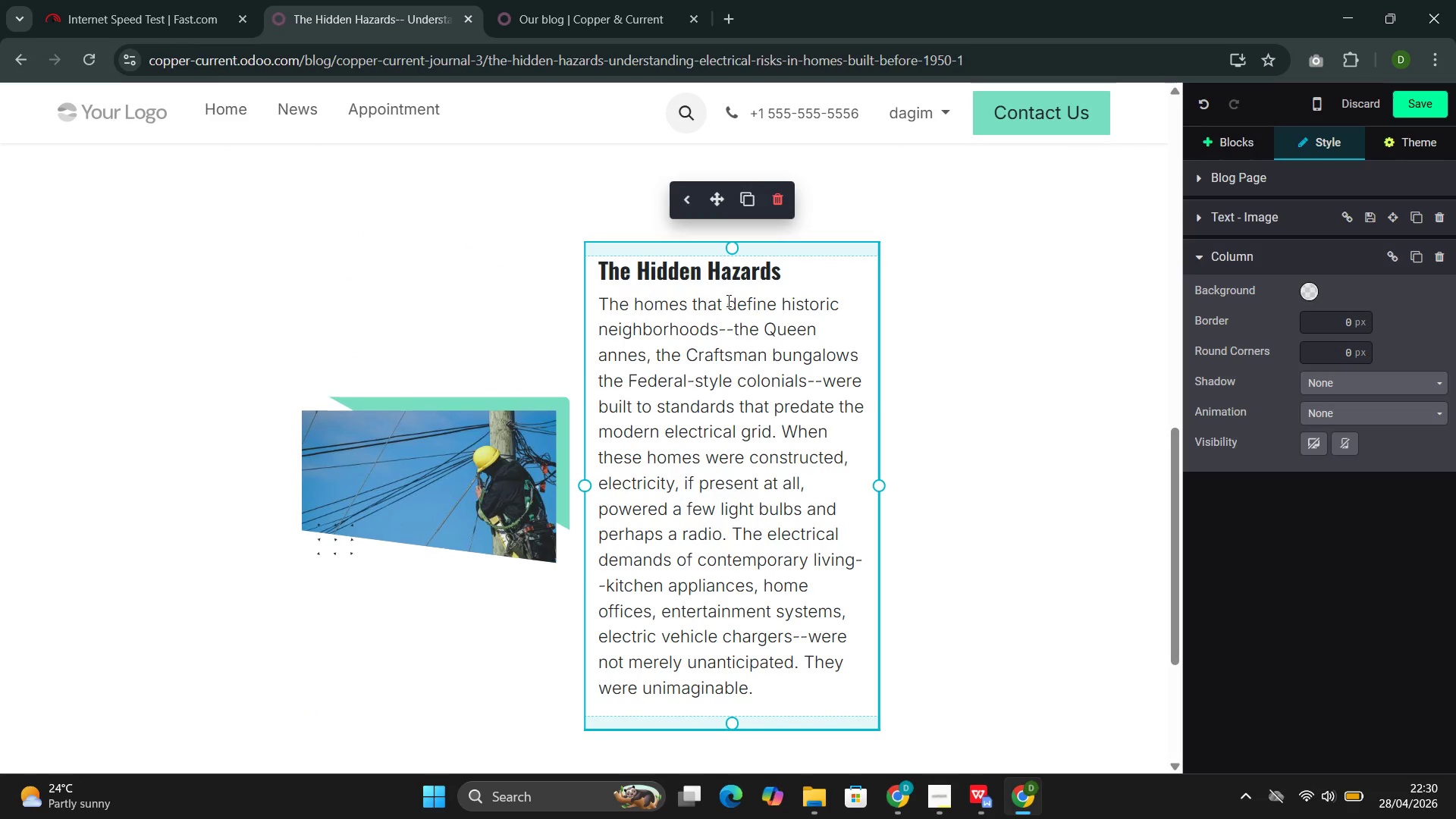 
left_click_drag(start_coordinate=[792, 270], to_coordinate=[537, 265])
 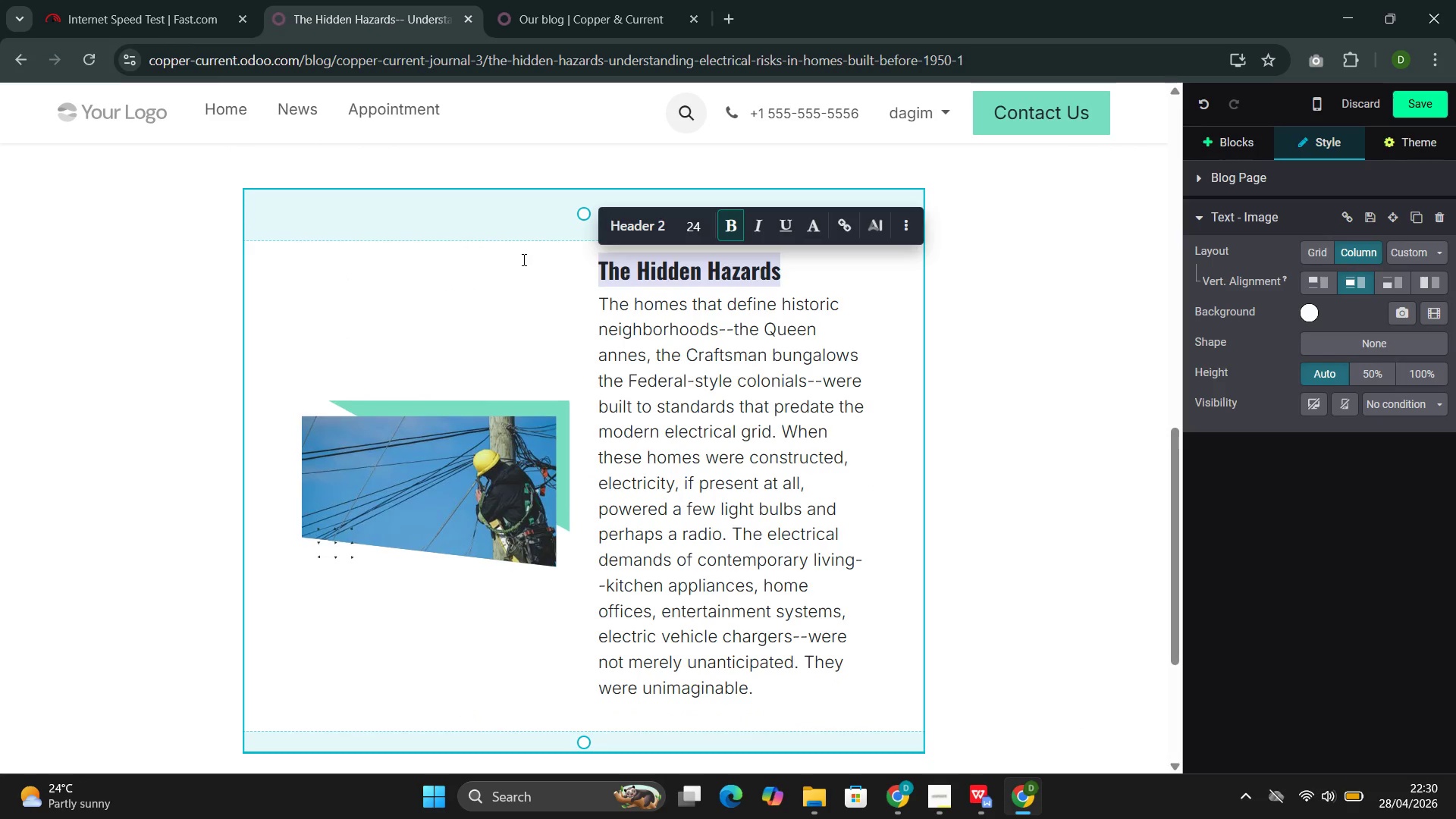 
key(Backspace)
 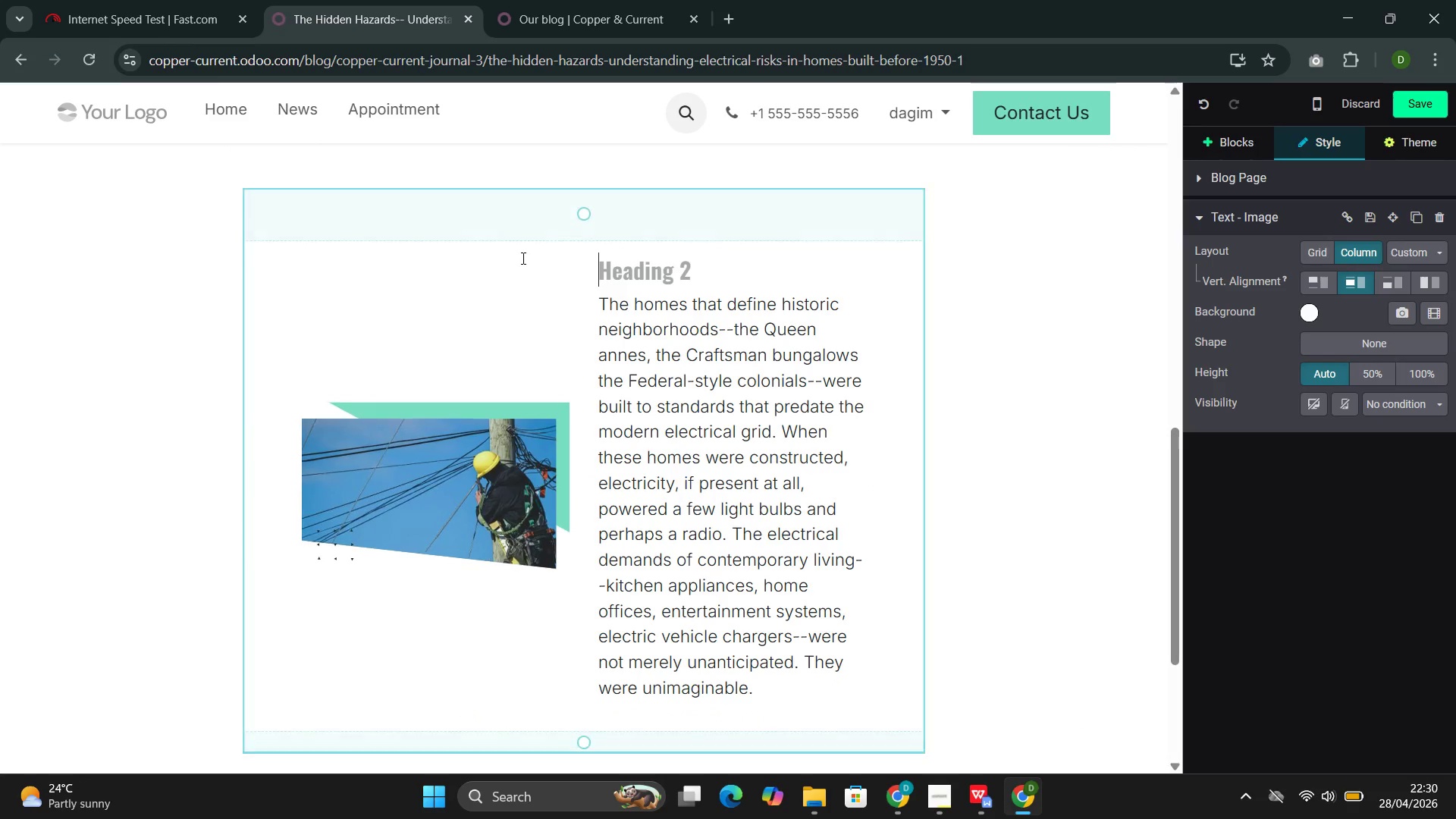 
key(Backspace)
 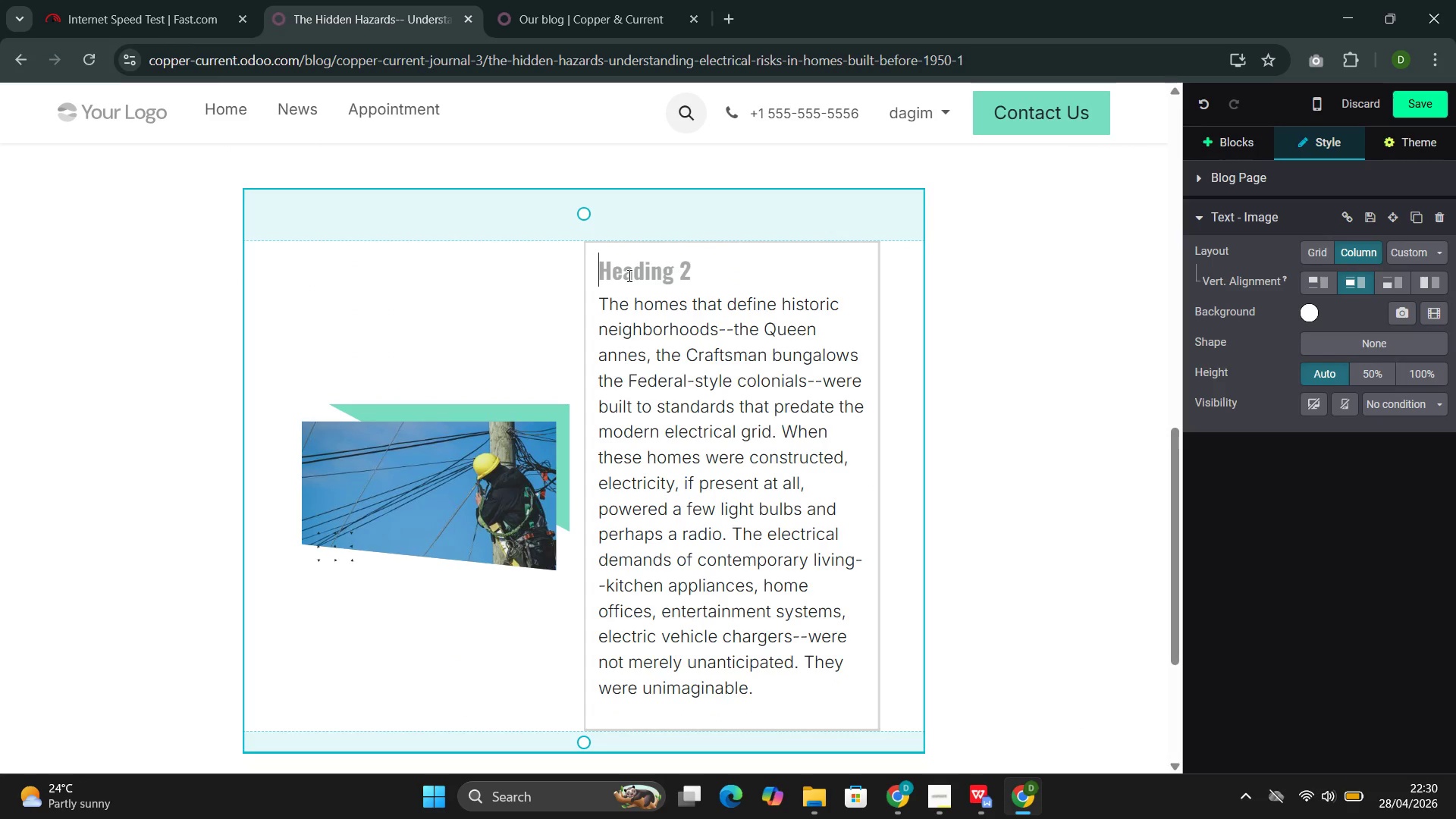 
double_click([628, 273])
 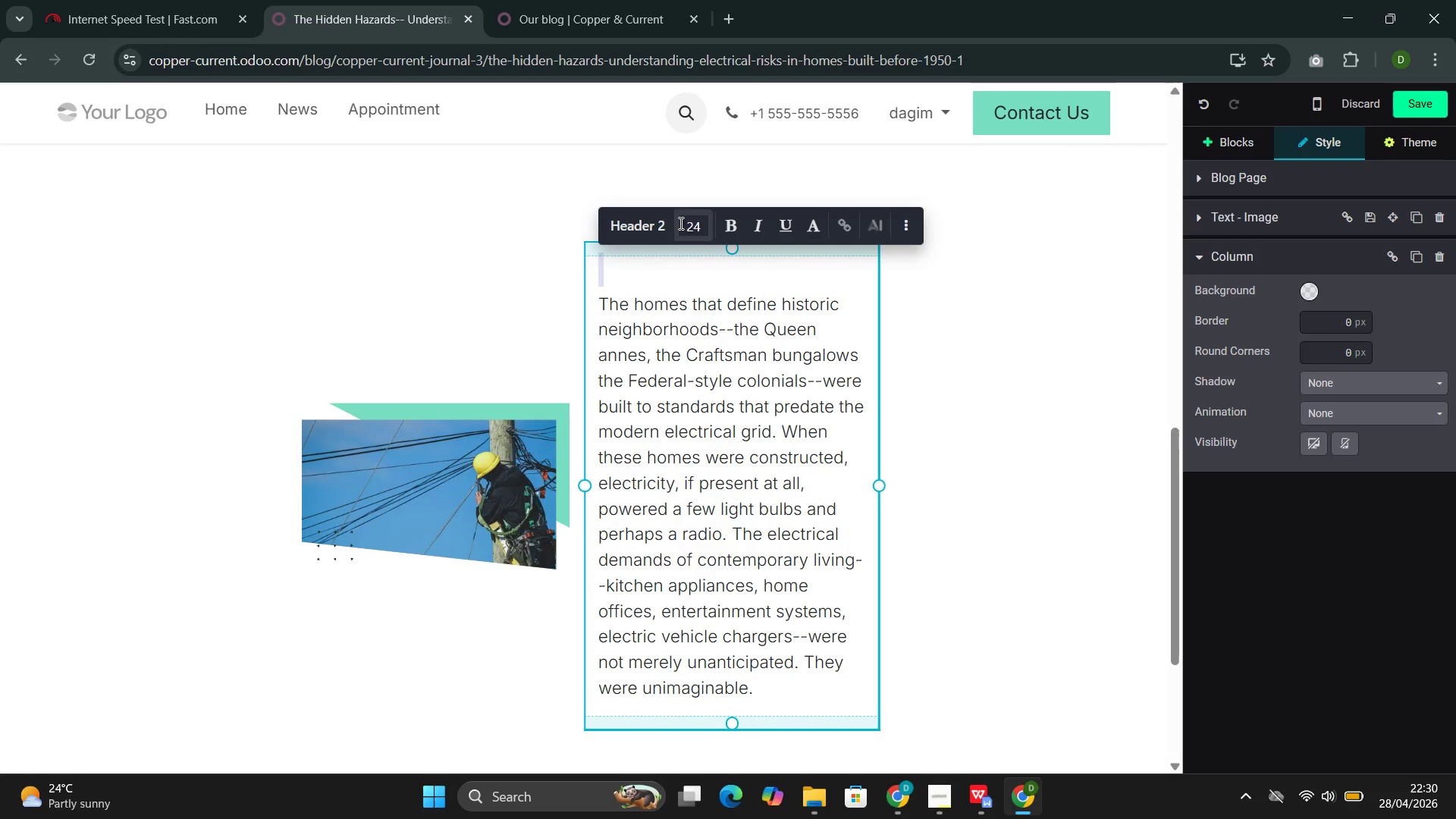 
left_click([637, 232])
 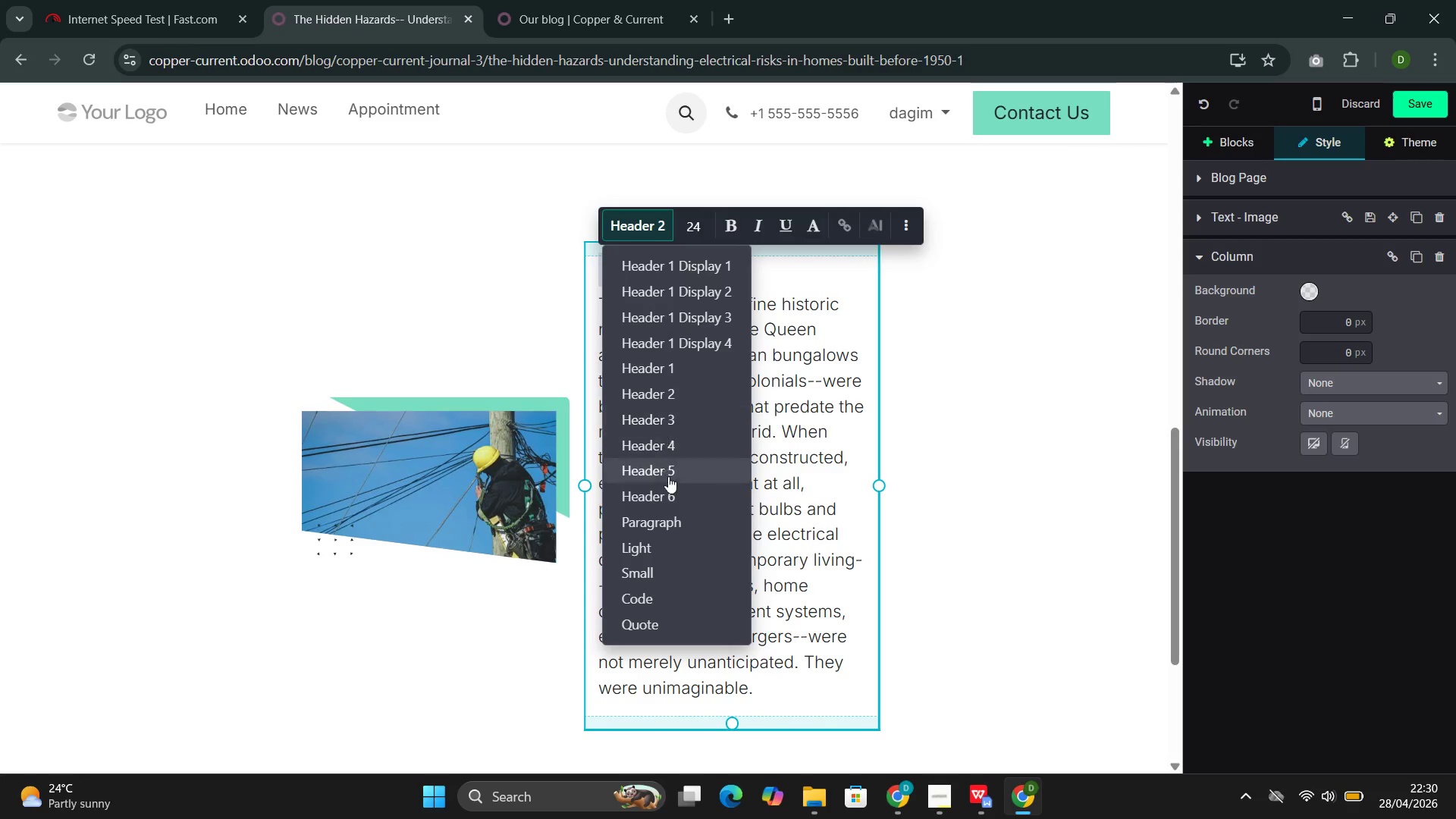 
left_click([667, 519])
 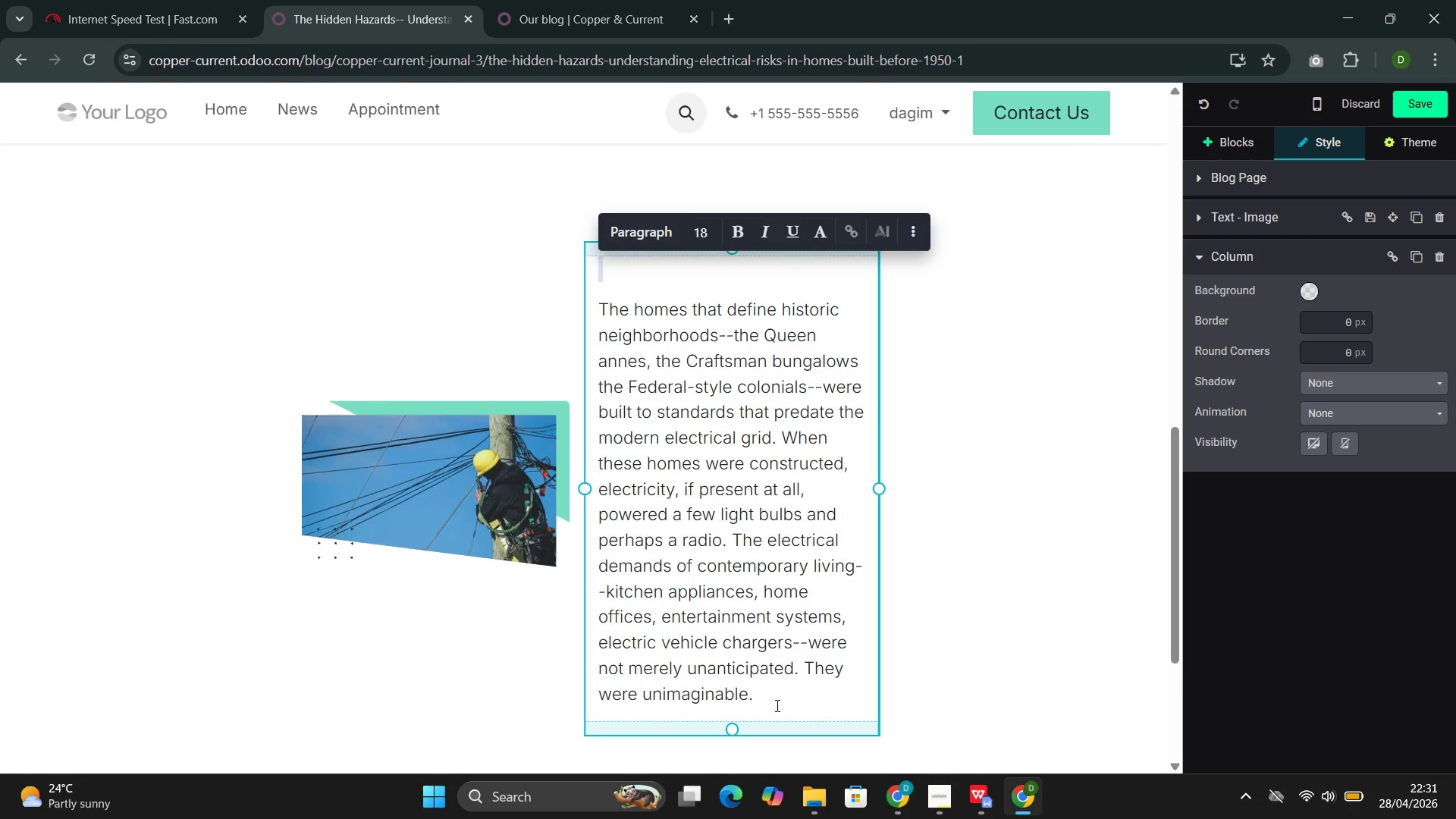 
left_click_drag(start_coordinate=[761, 709], to_coordinate=[617, 274])
 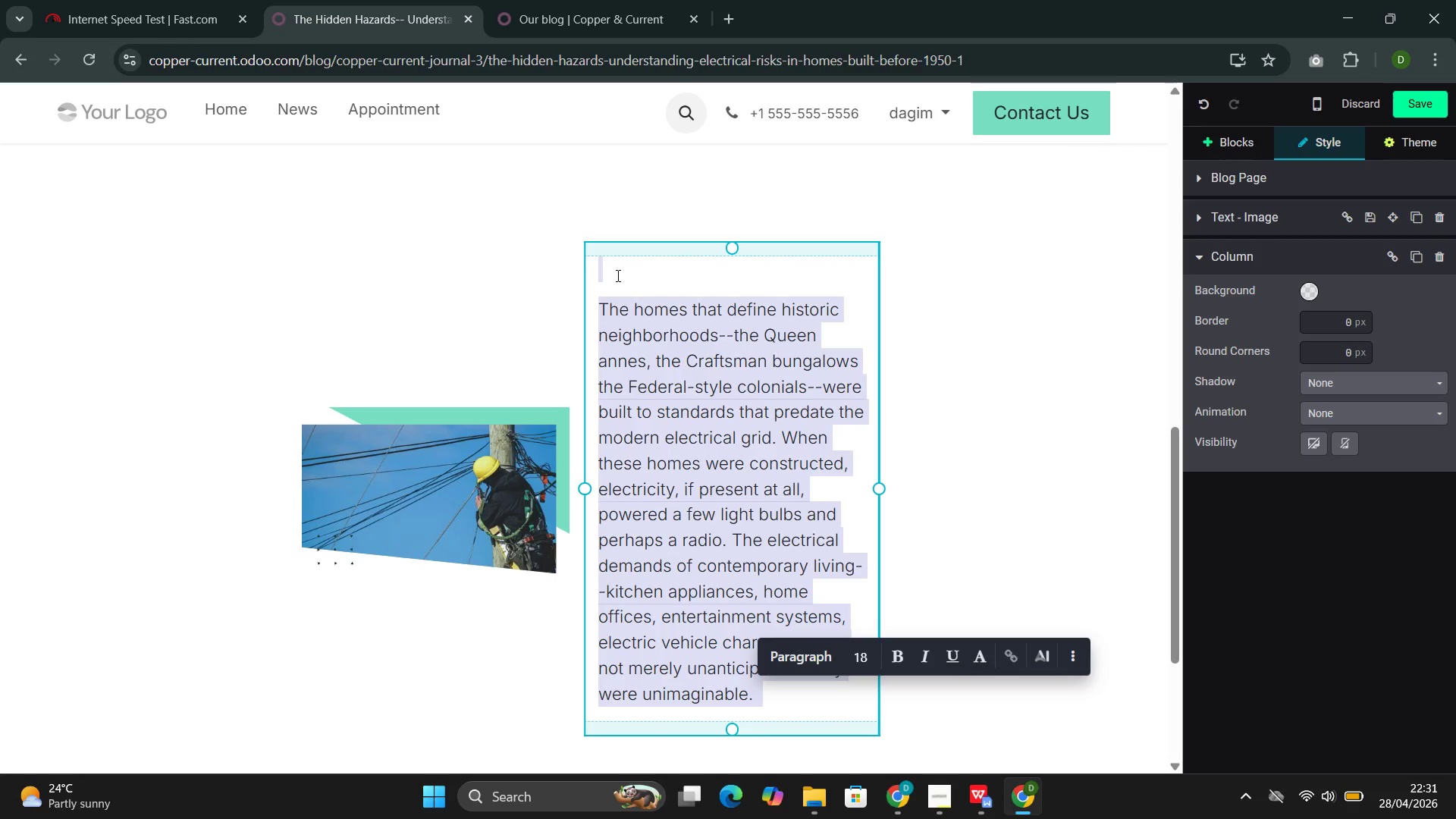 
key(Backspace)
 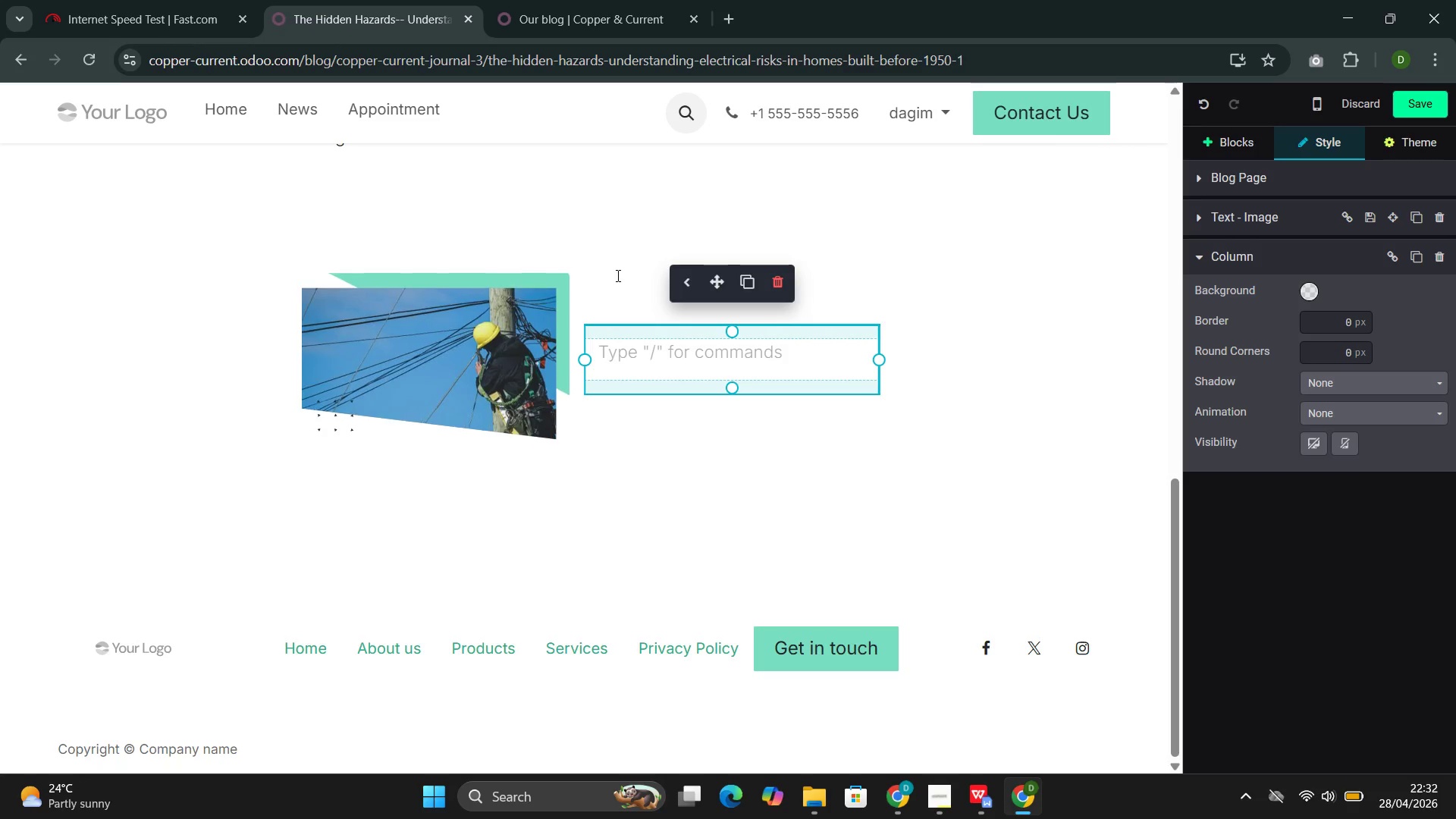 
wait(111.25)
 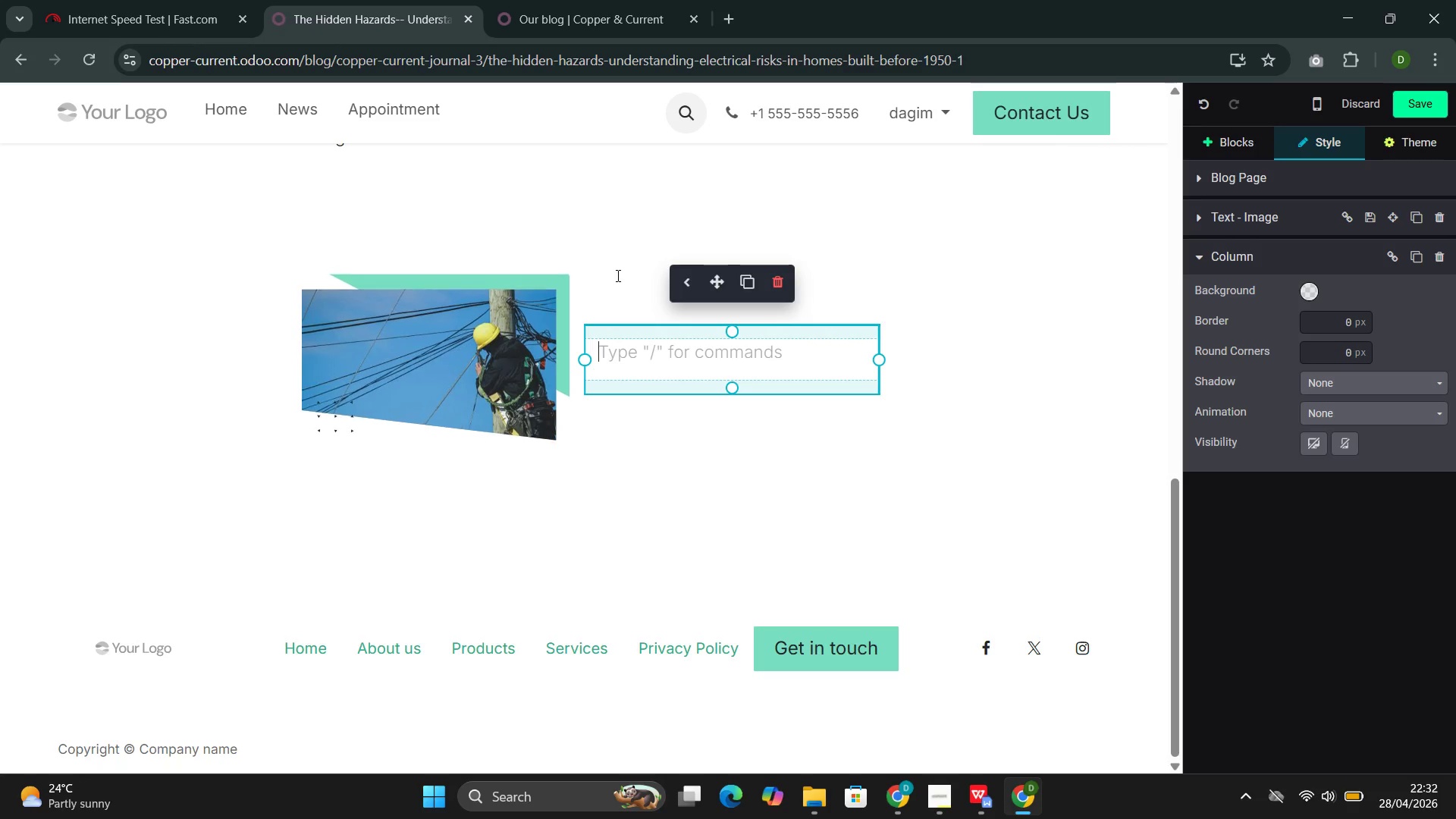 
type(The res)
 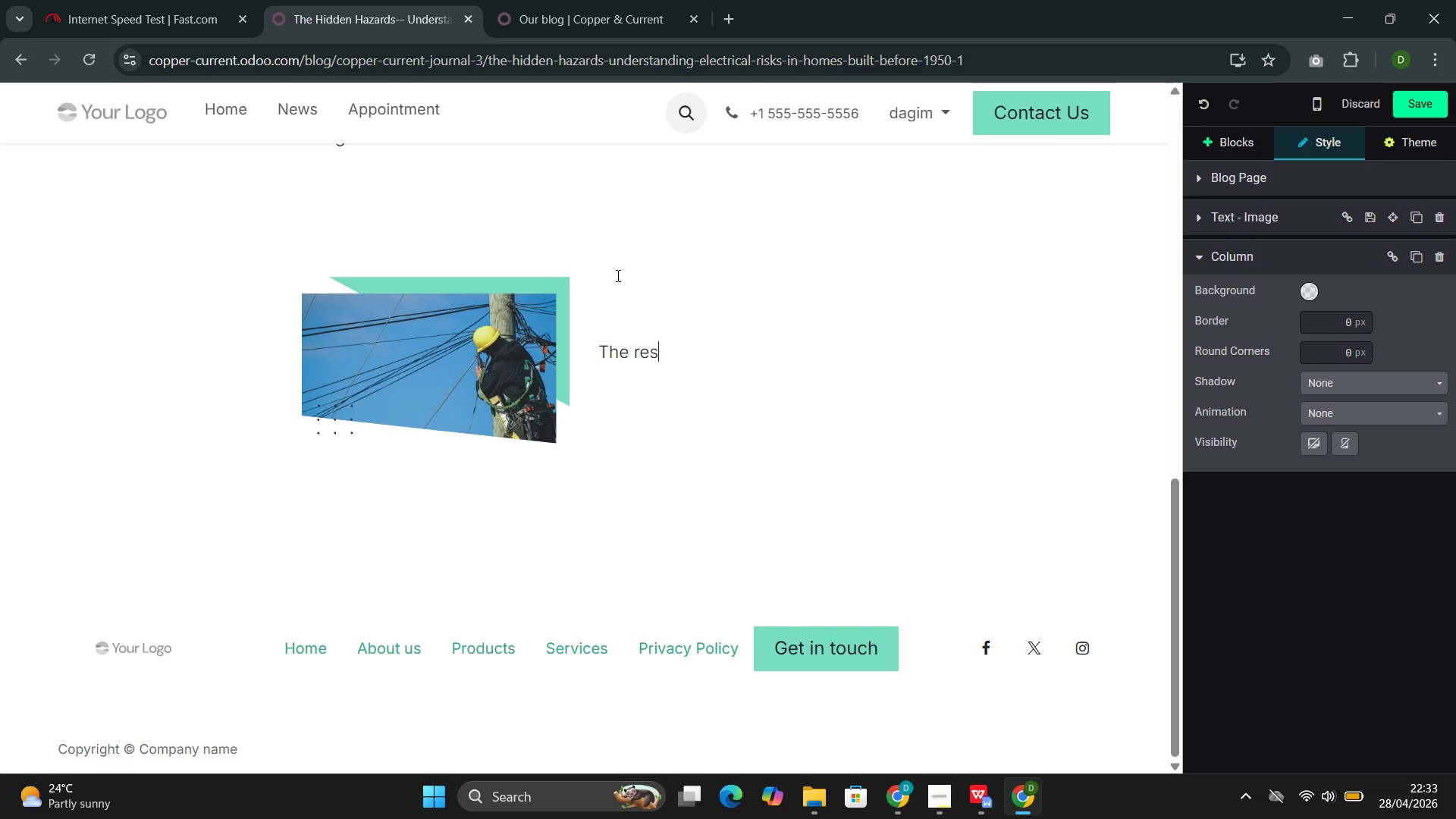 
wait(24.48)
 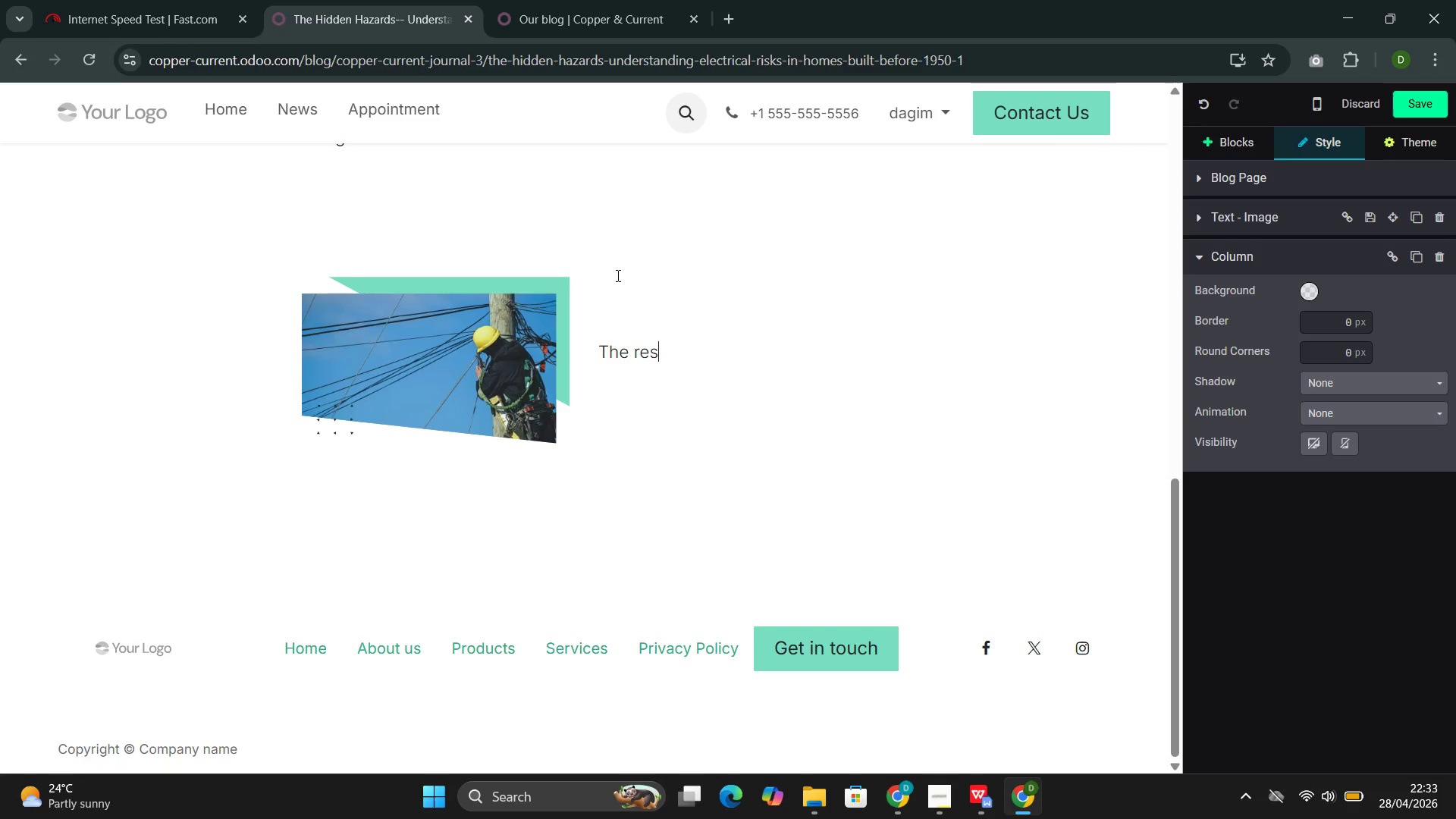 
type(ult is a  ga)
 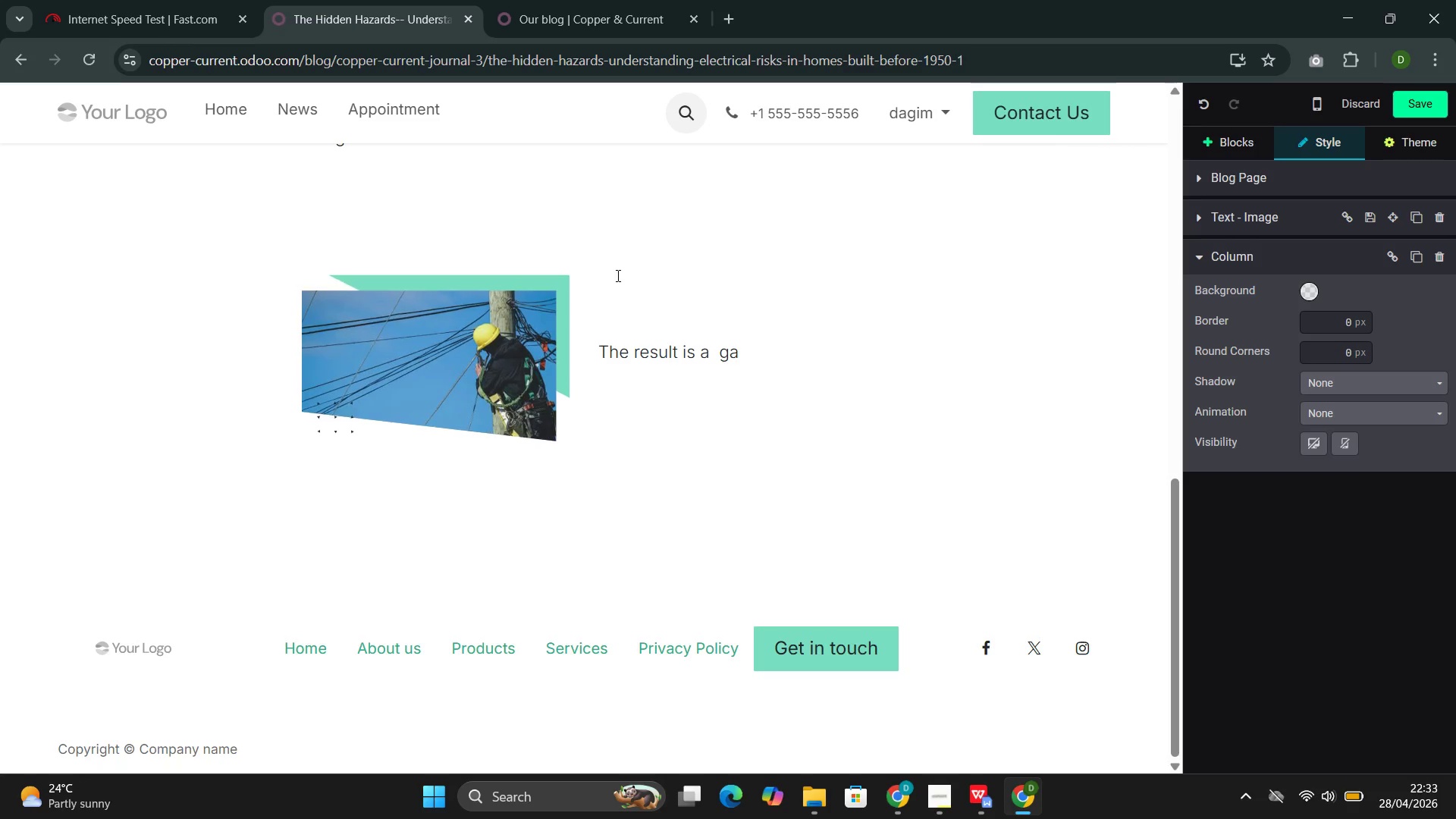 
key(ArrowLeft)
 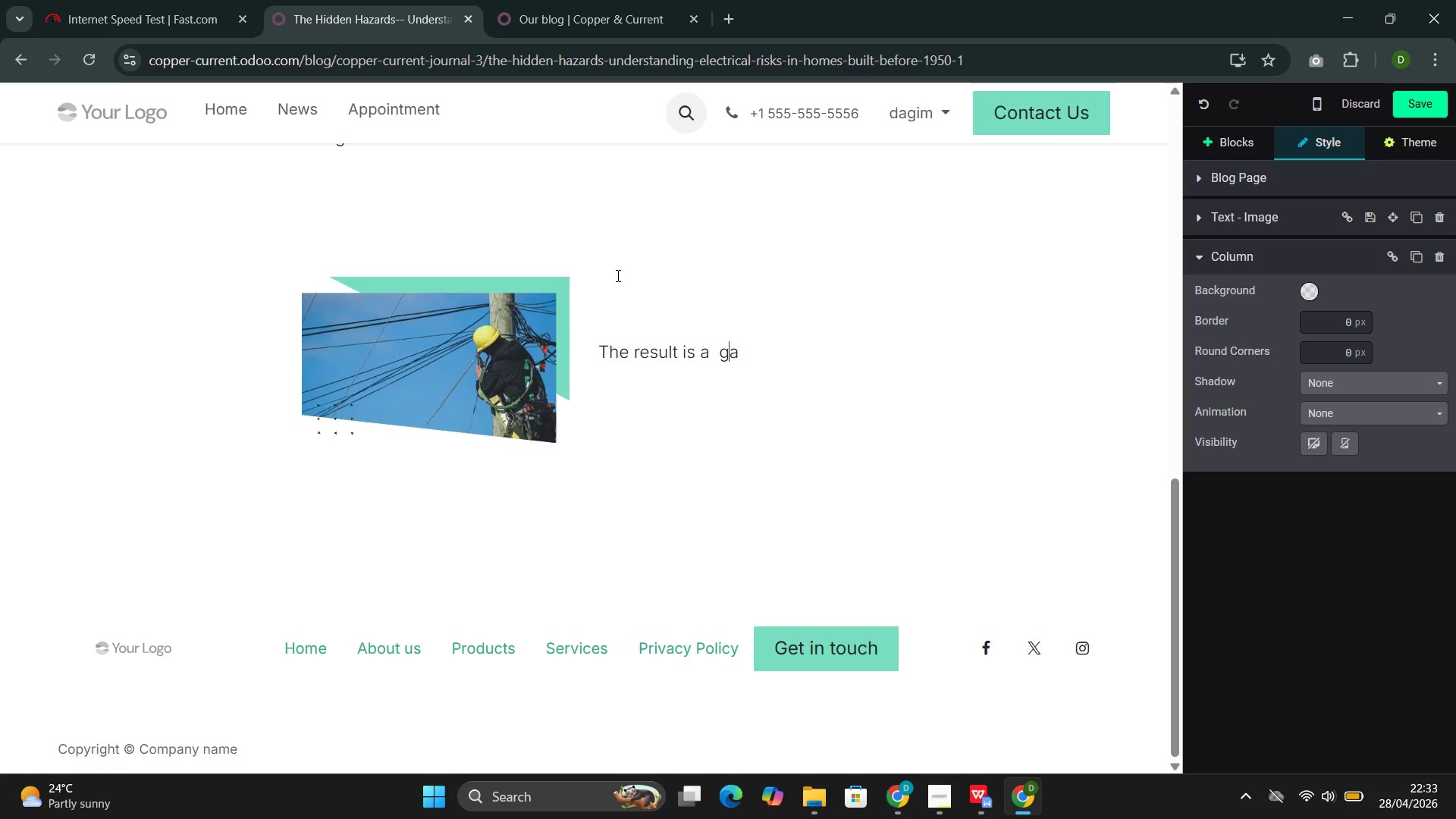 
key(ArrowLeft)
 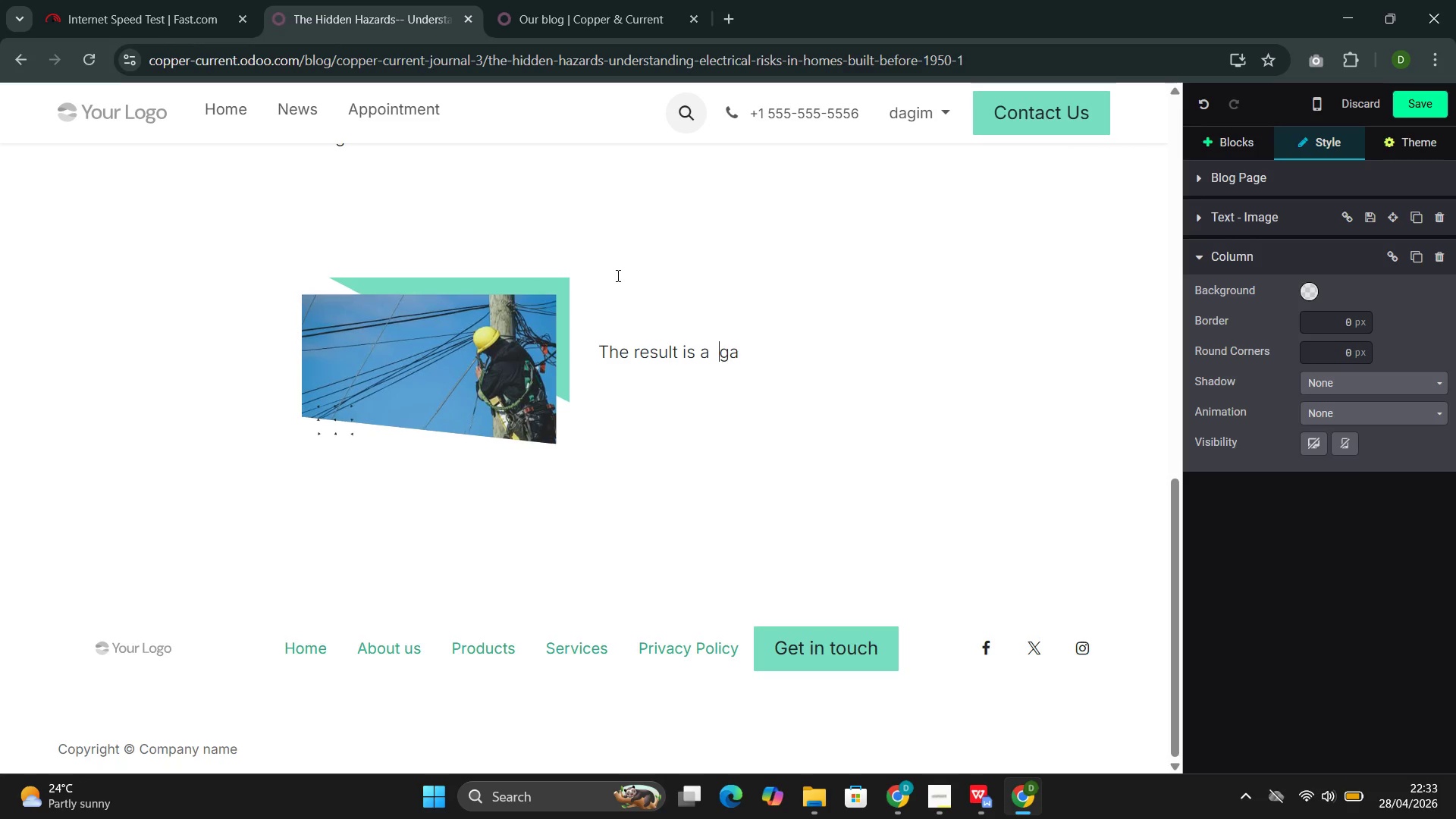 
key(Backspace)
 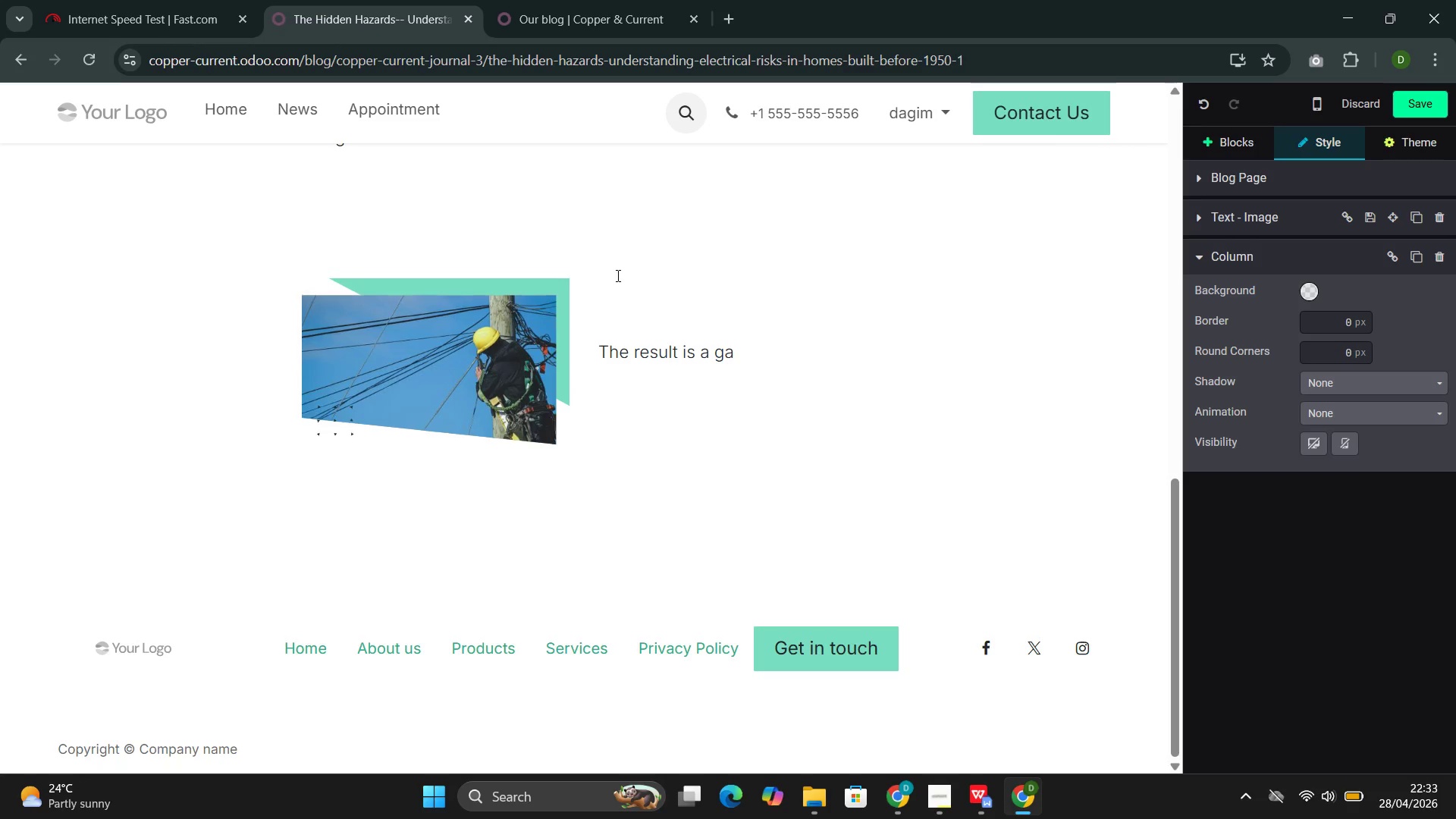 
key(ArrowRight)
 